 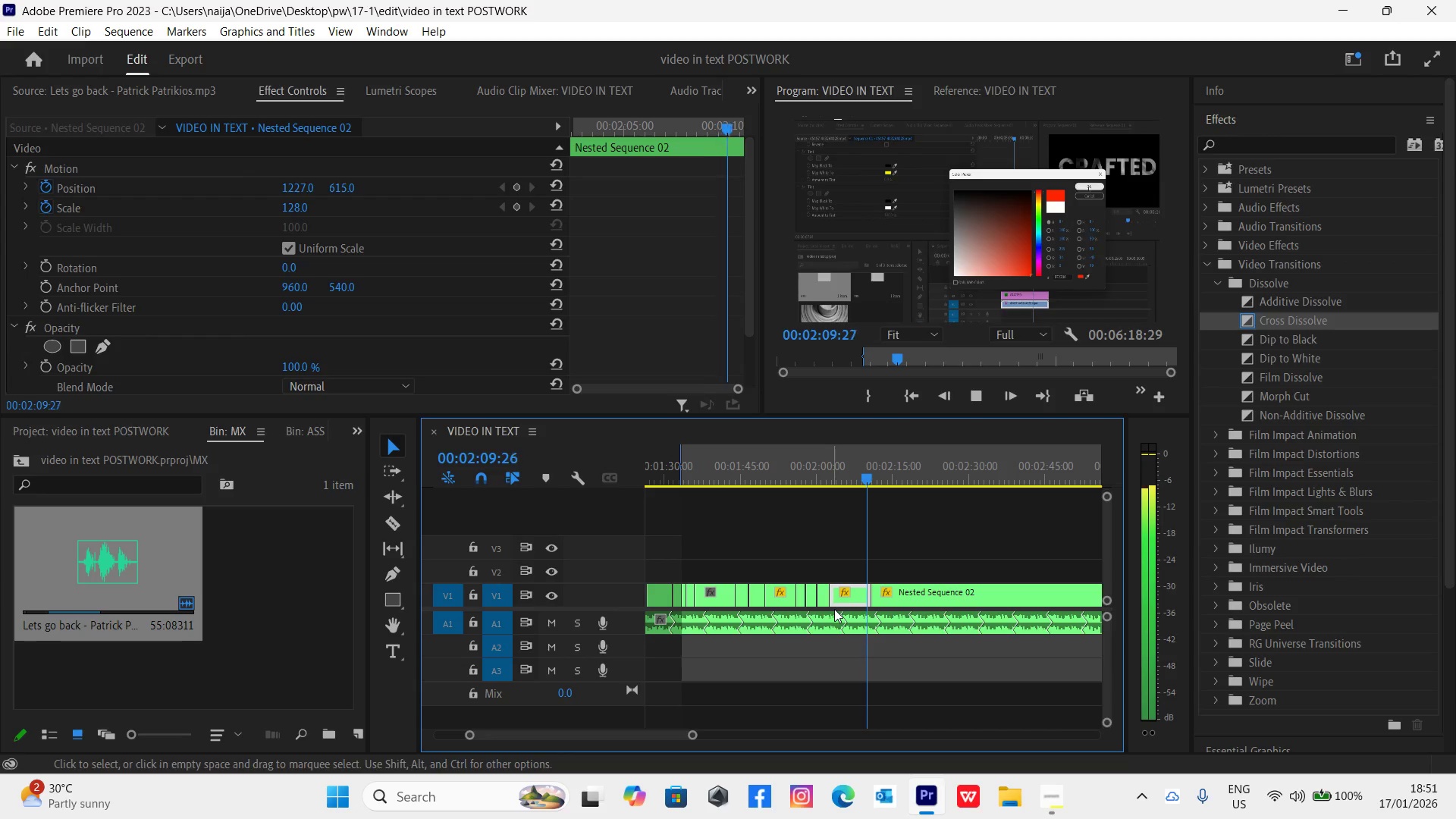 
key(Space)
 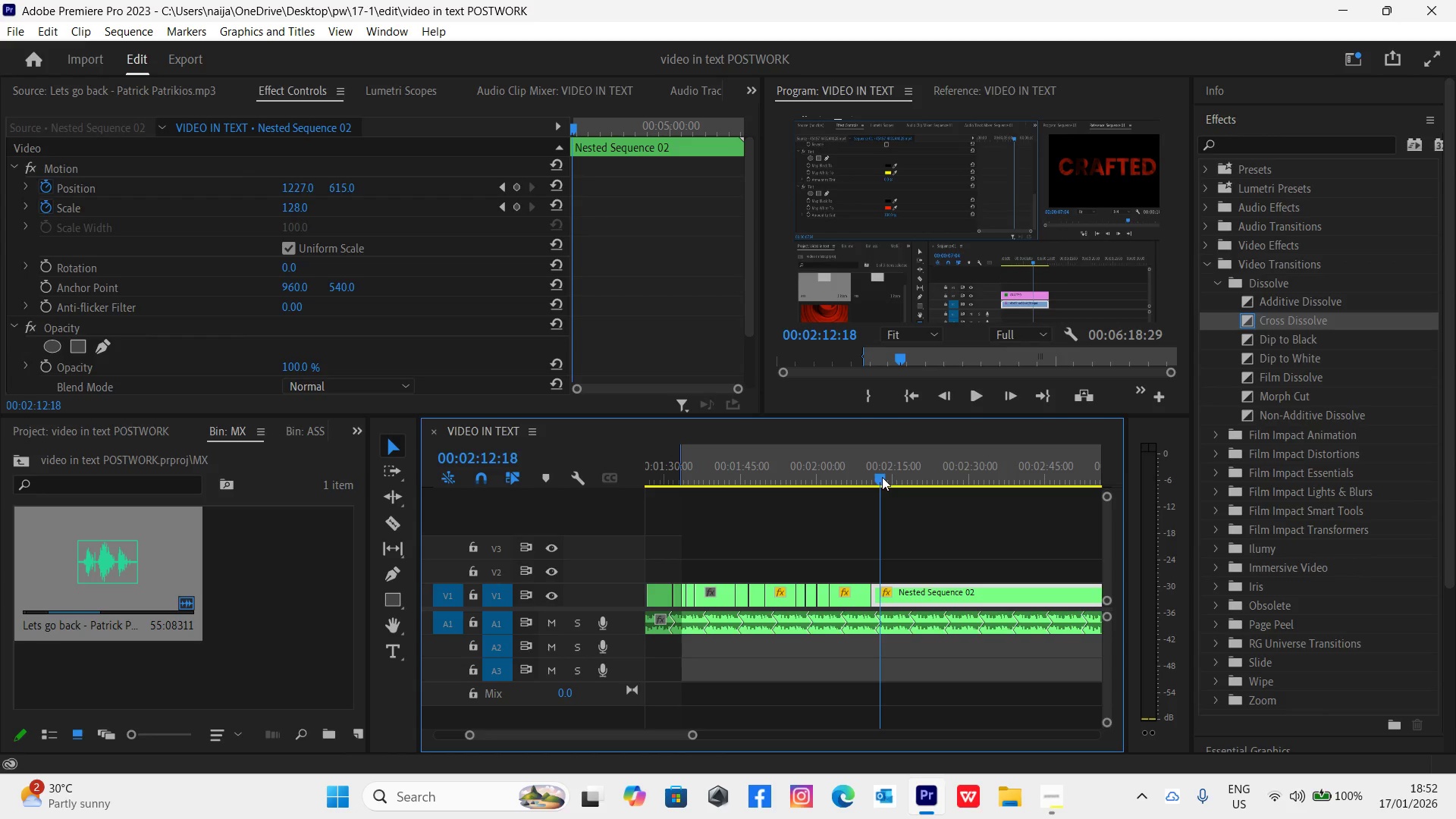 
key(C)
 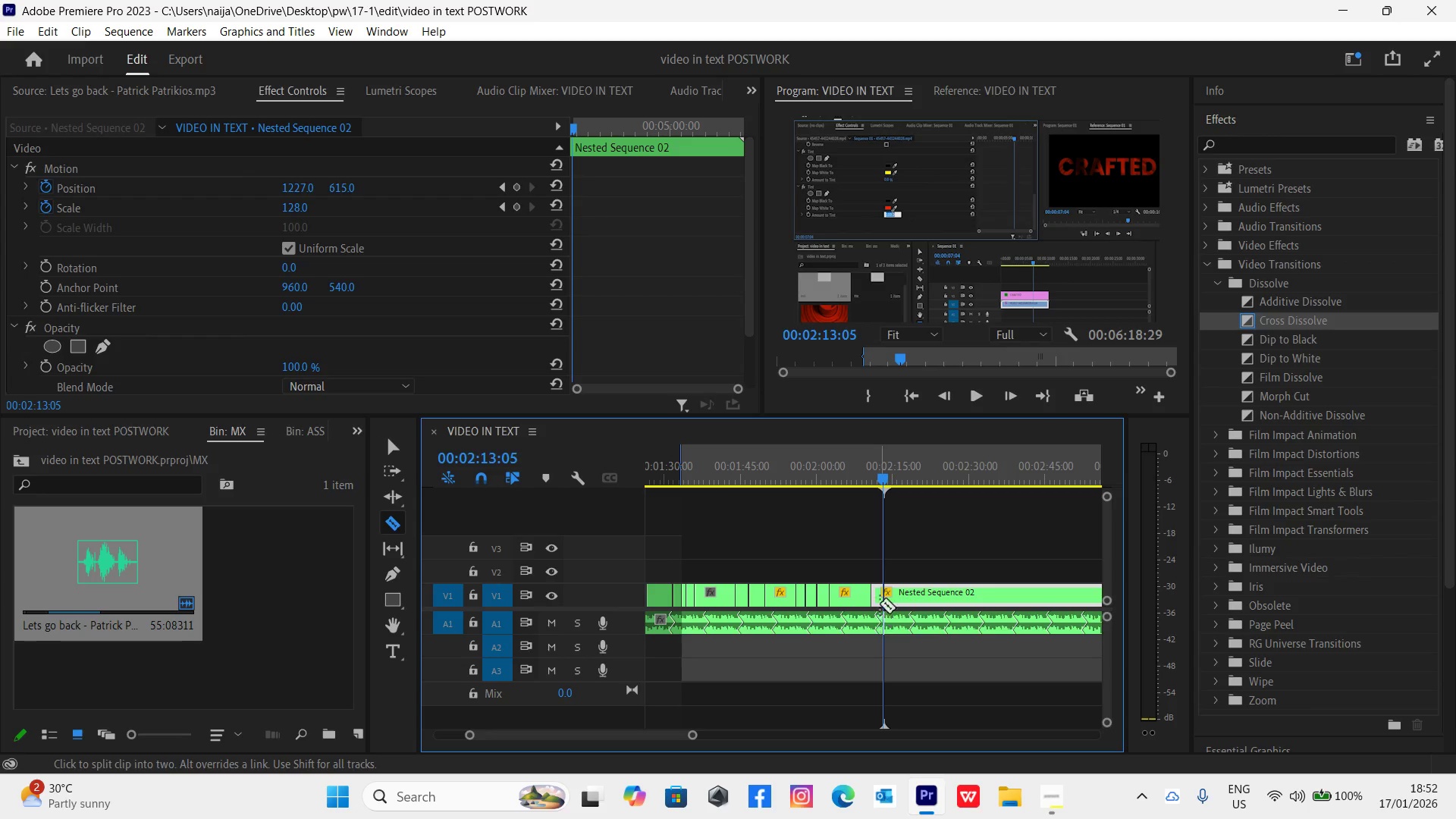 
left_click([880, 594])
 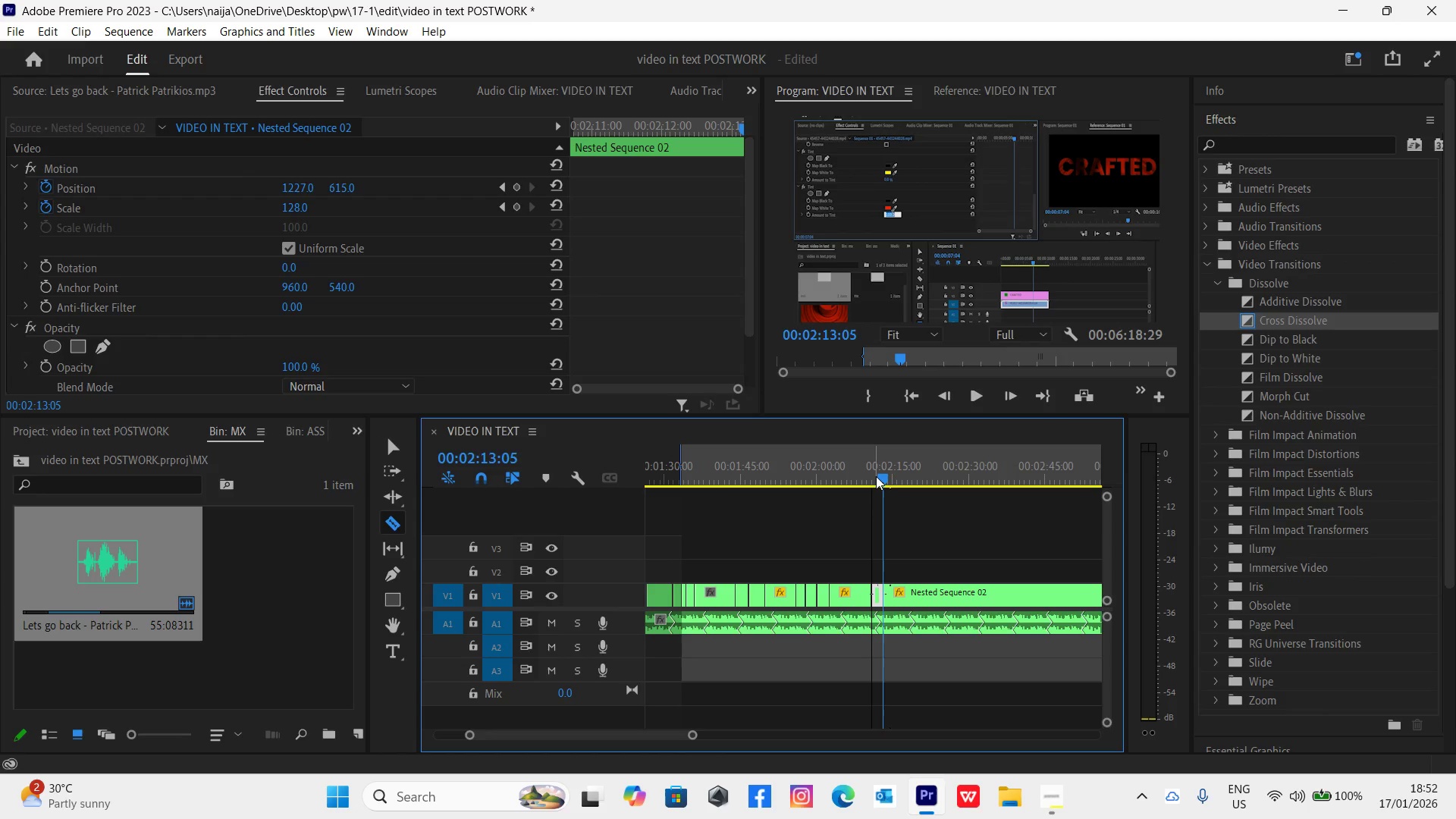 
left_click_drag(start_coordinate=[883, 479], to_coordinate=[887, 482])
 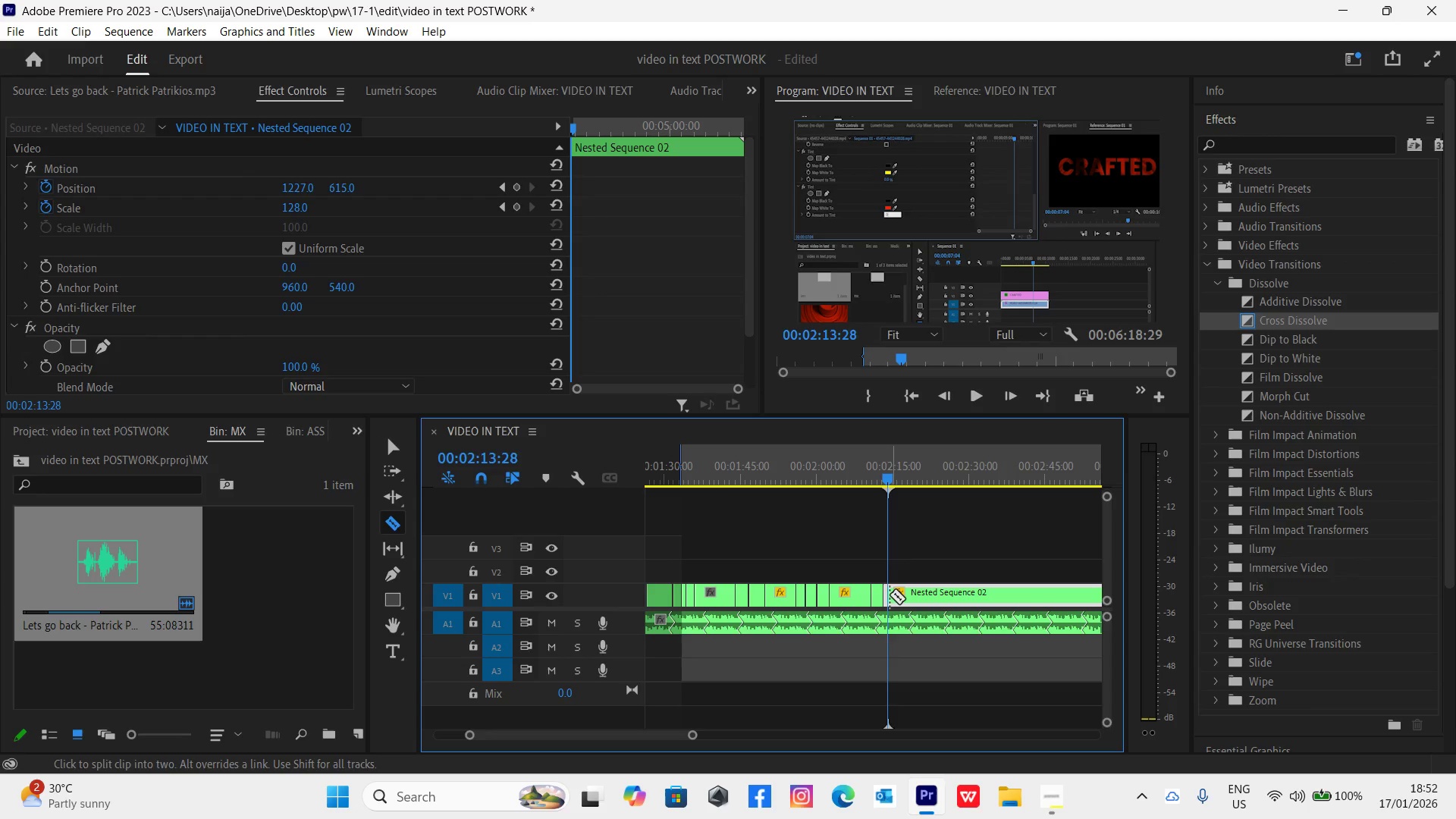 
left_click([888, 590])
 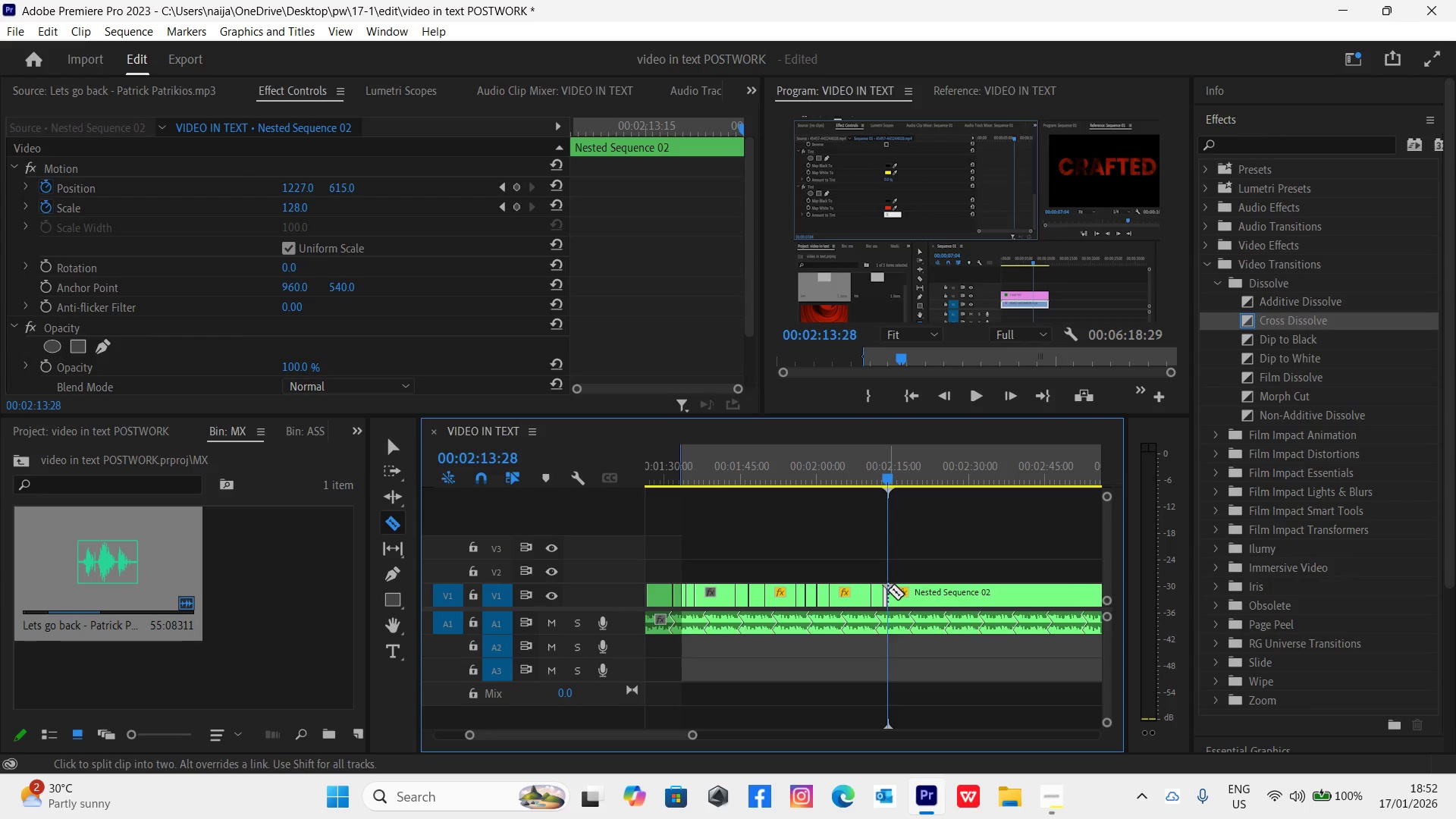 
key(V)
 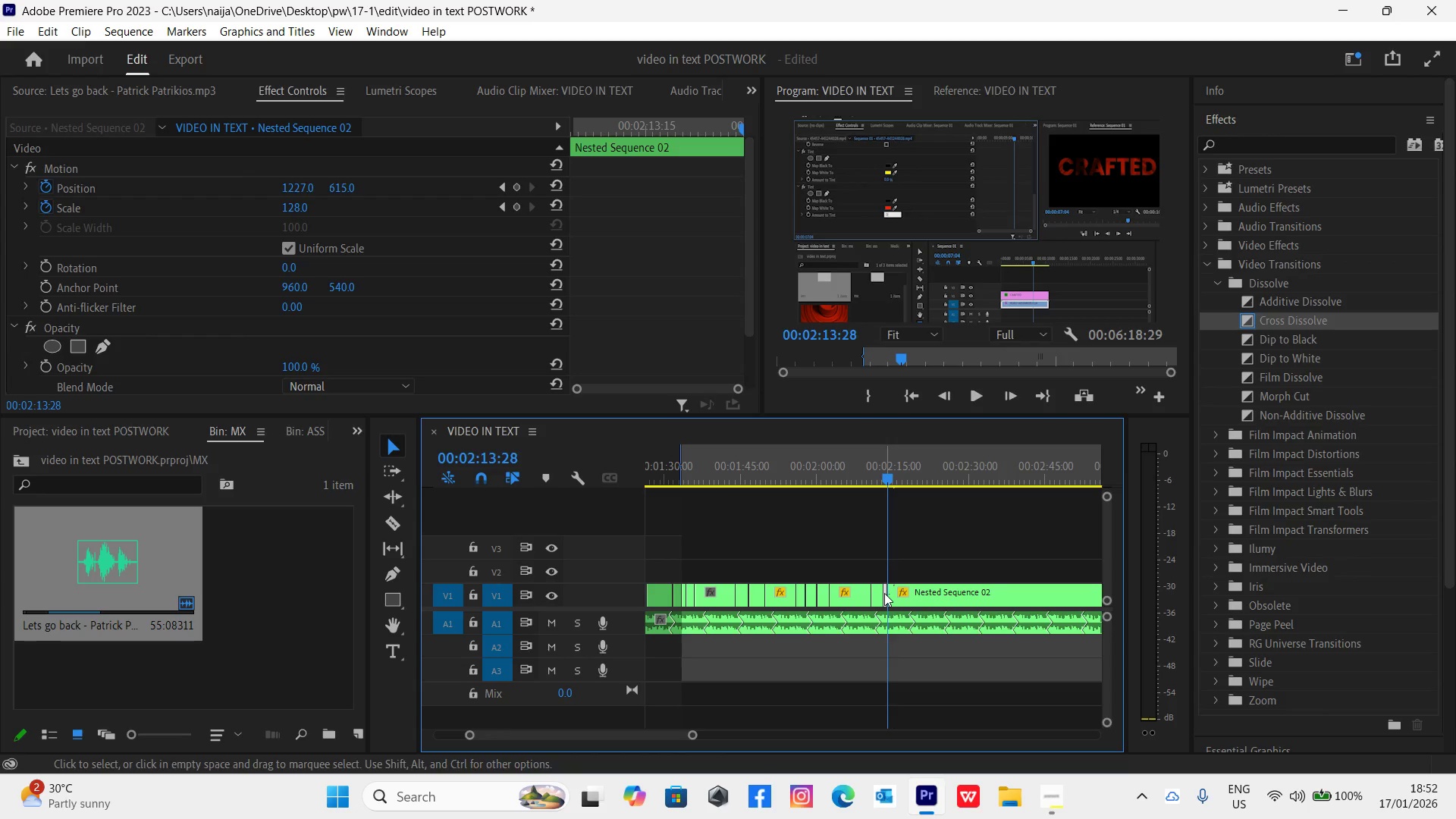 
left_click([884, 593])
 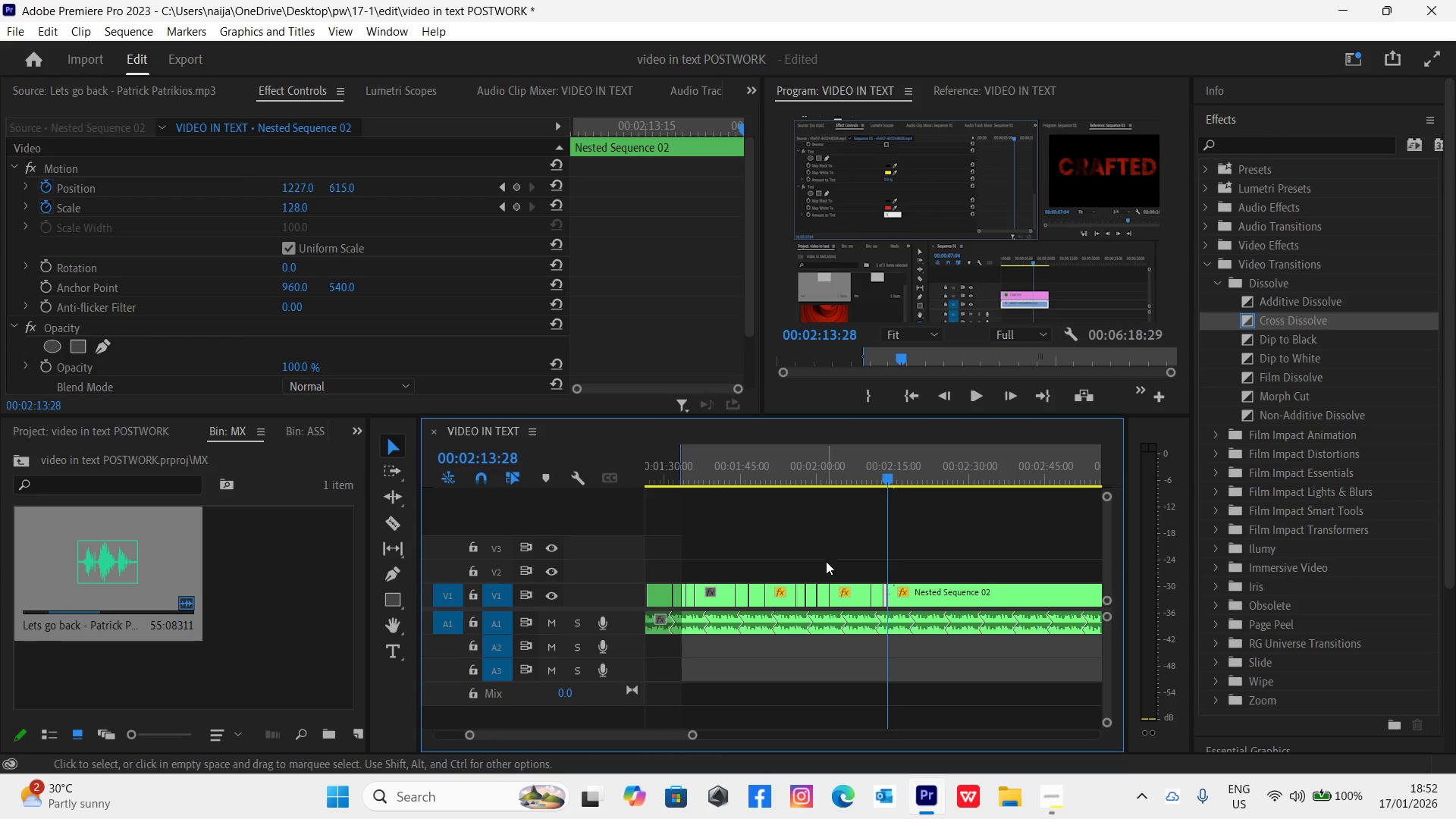 
key(Delete)
 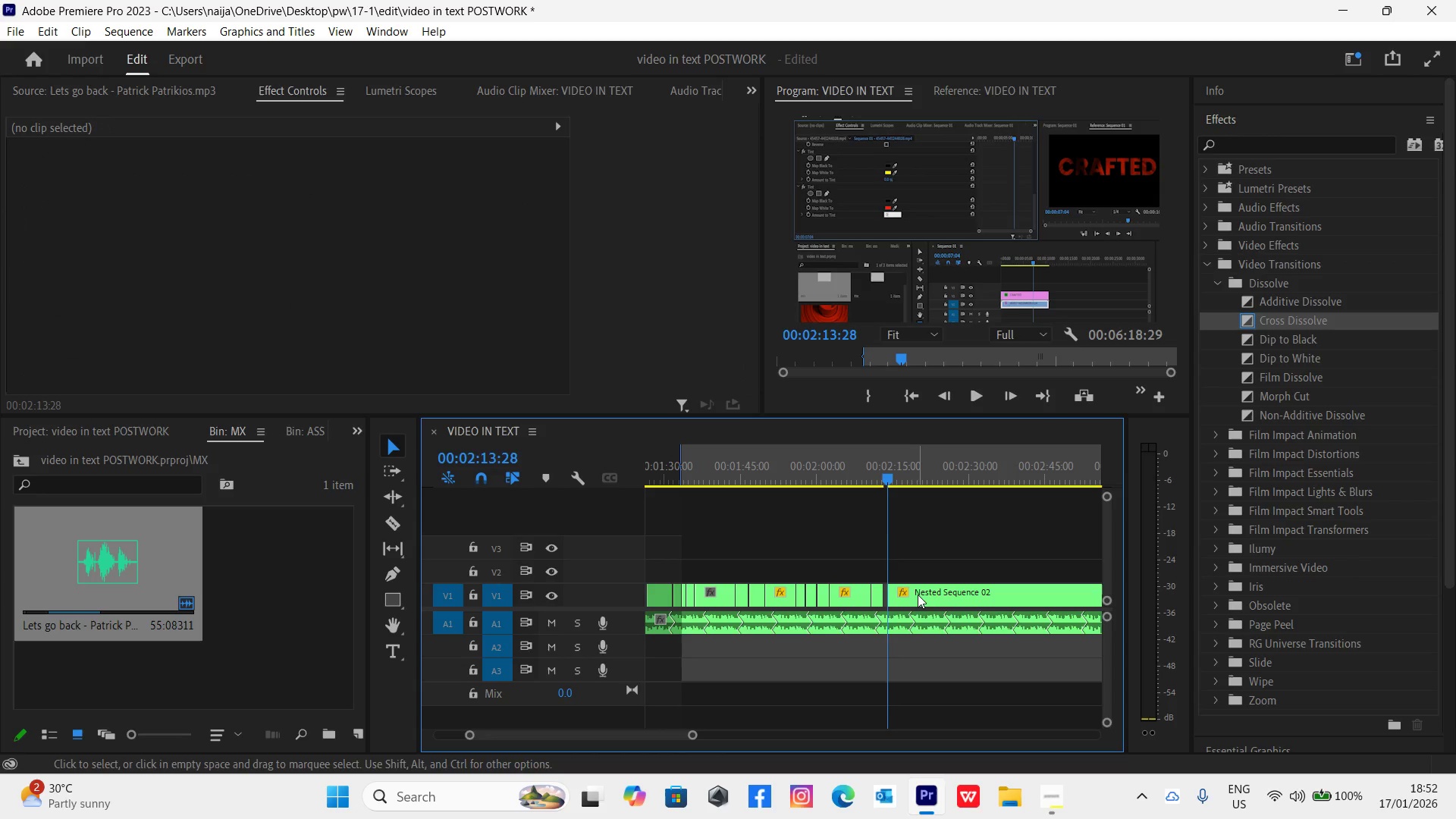 
left_click_drag(start_coordinate=[918, 595], to_coordinate=[913, 595])
 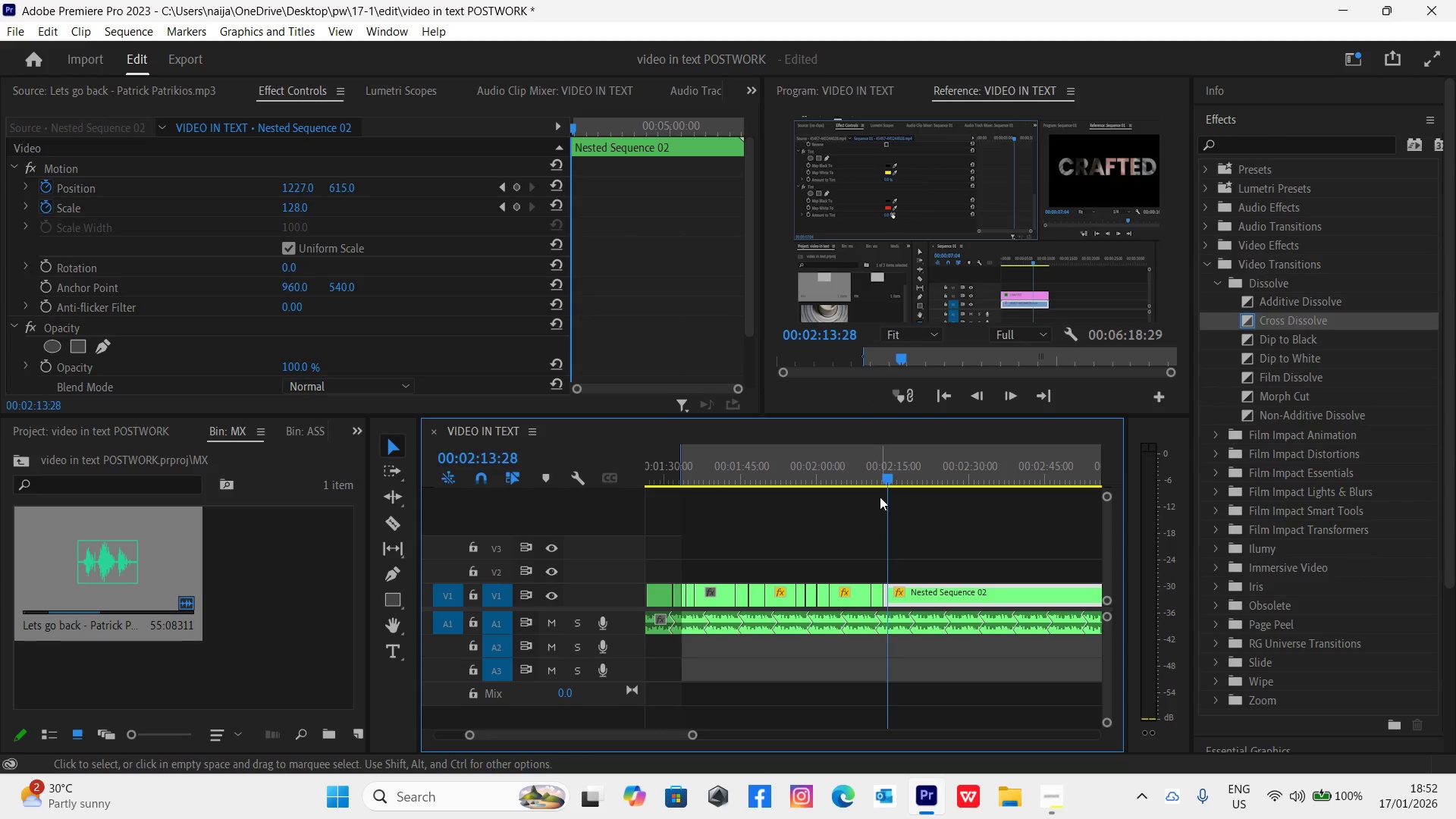 
left_click([874, 475])
 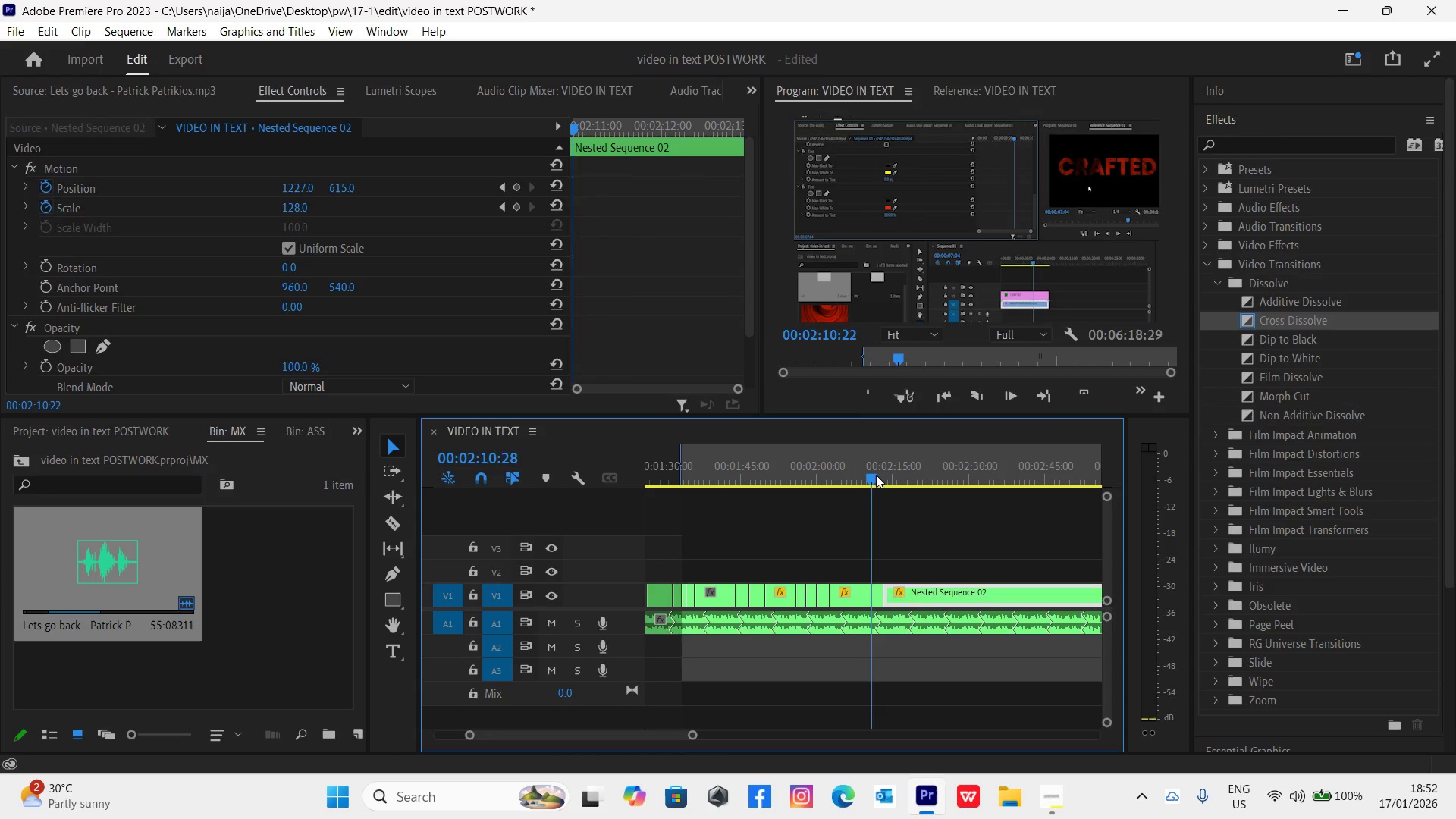 
key(Space)
 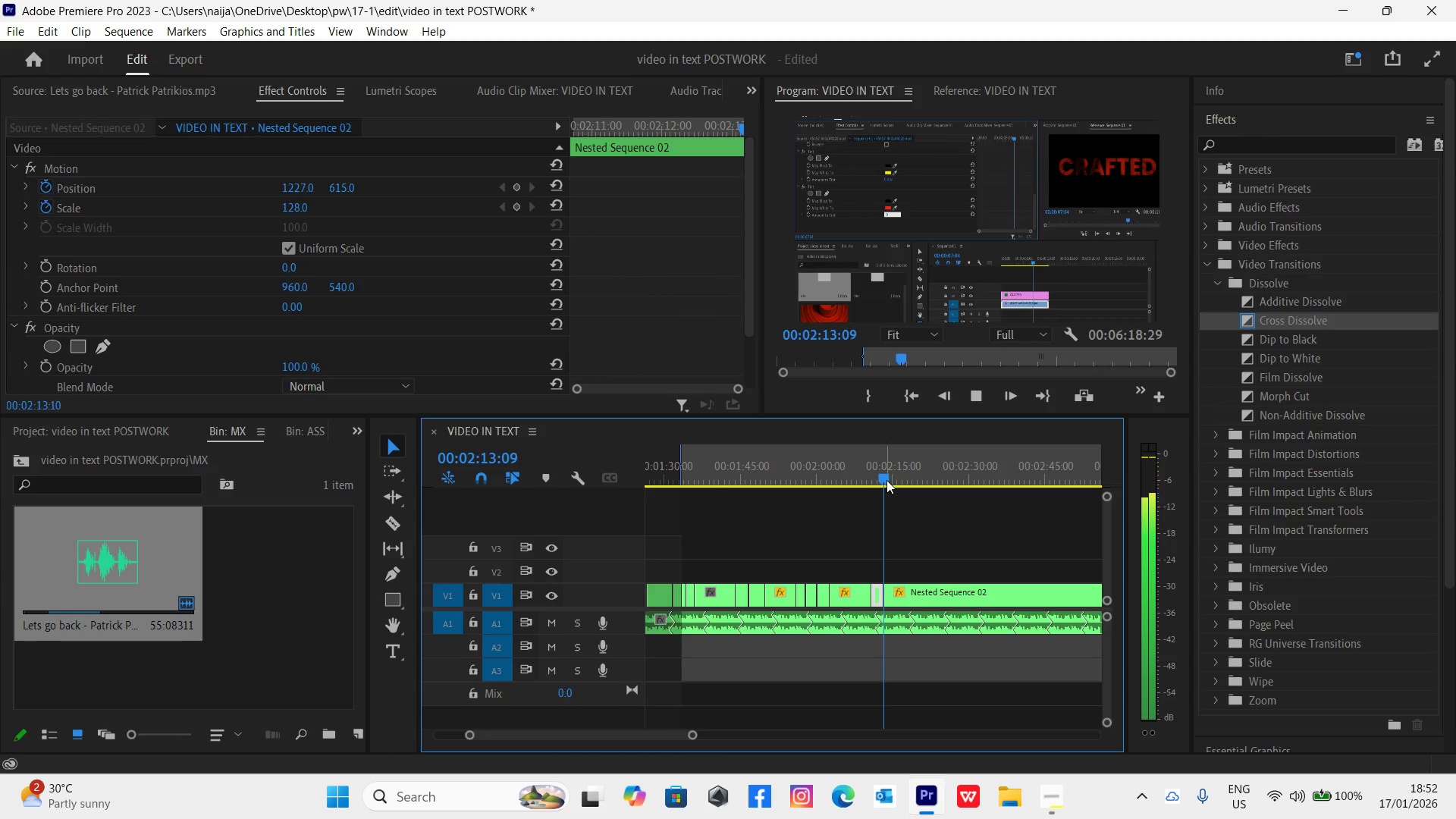 
key(Space)
 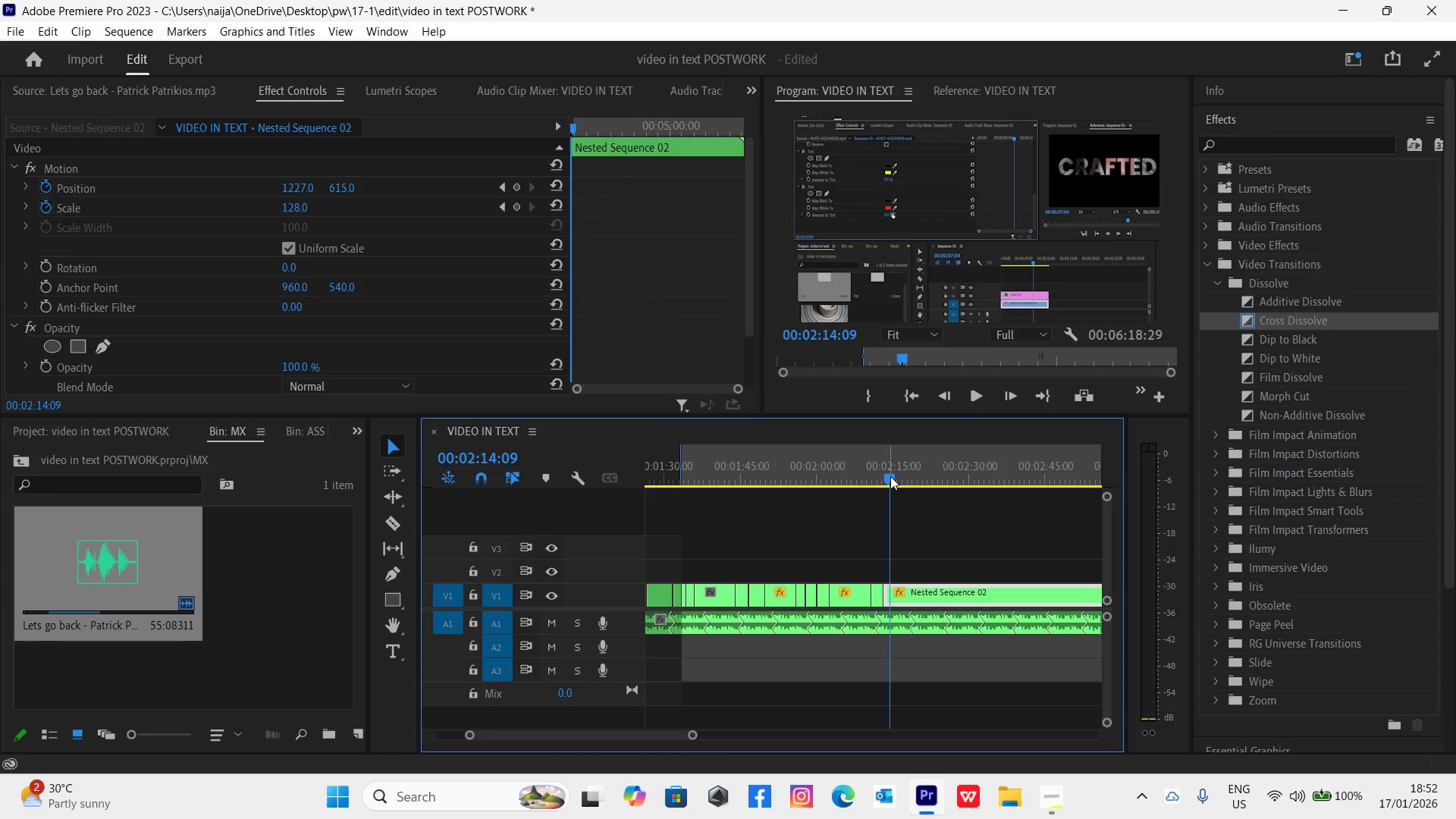 
key(C)
 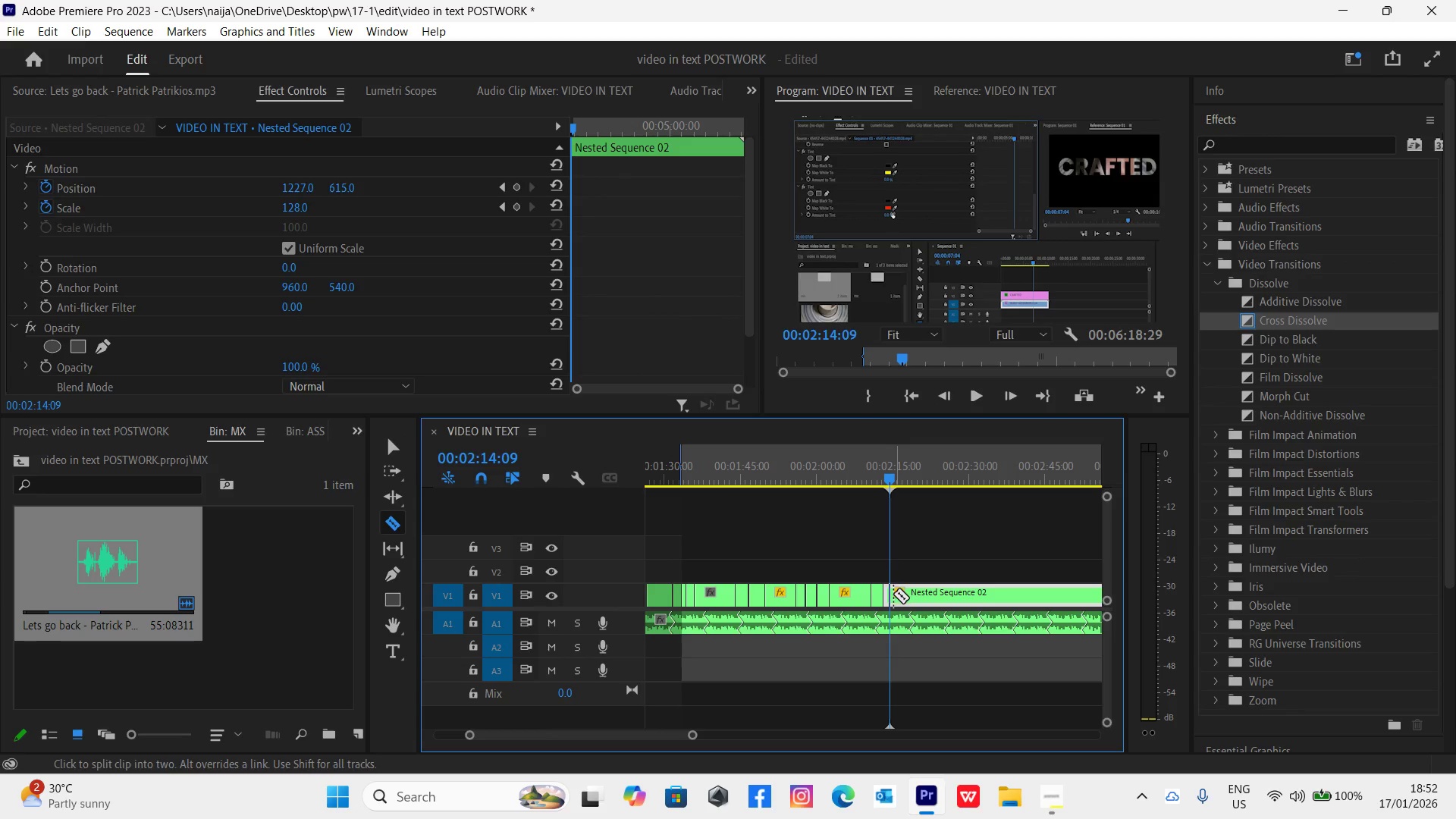 
left_click([891, 592])
 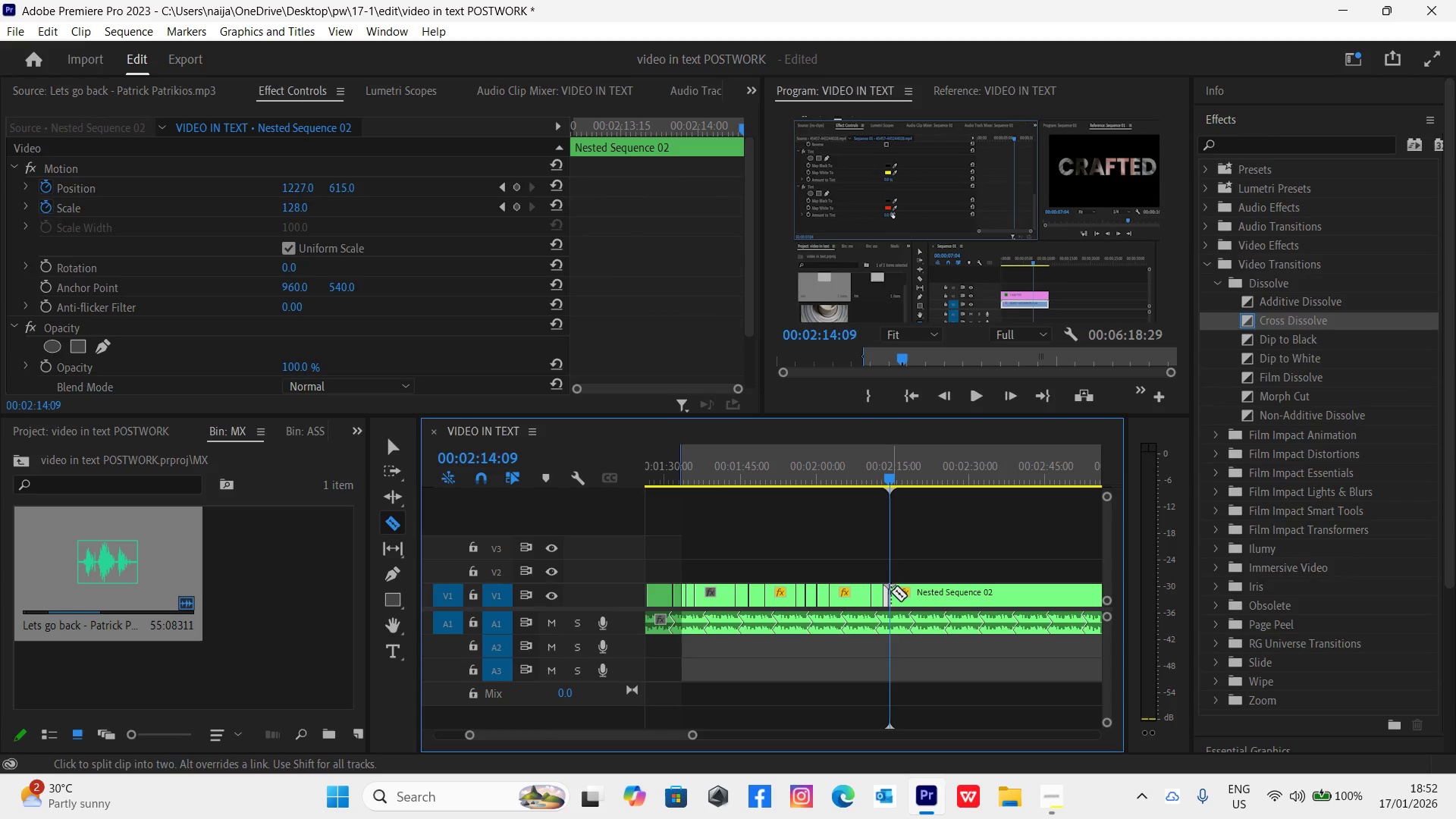 
key(V)
 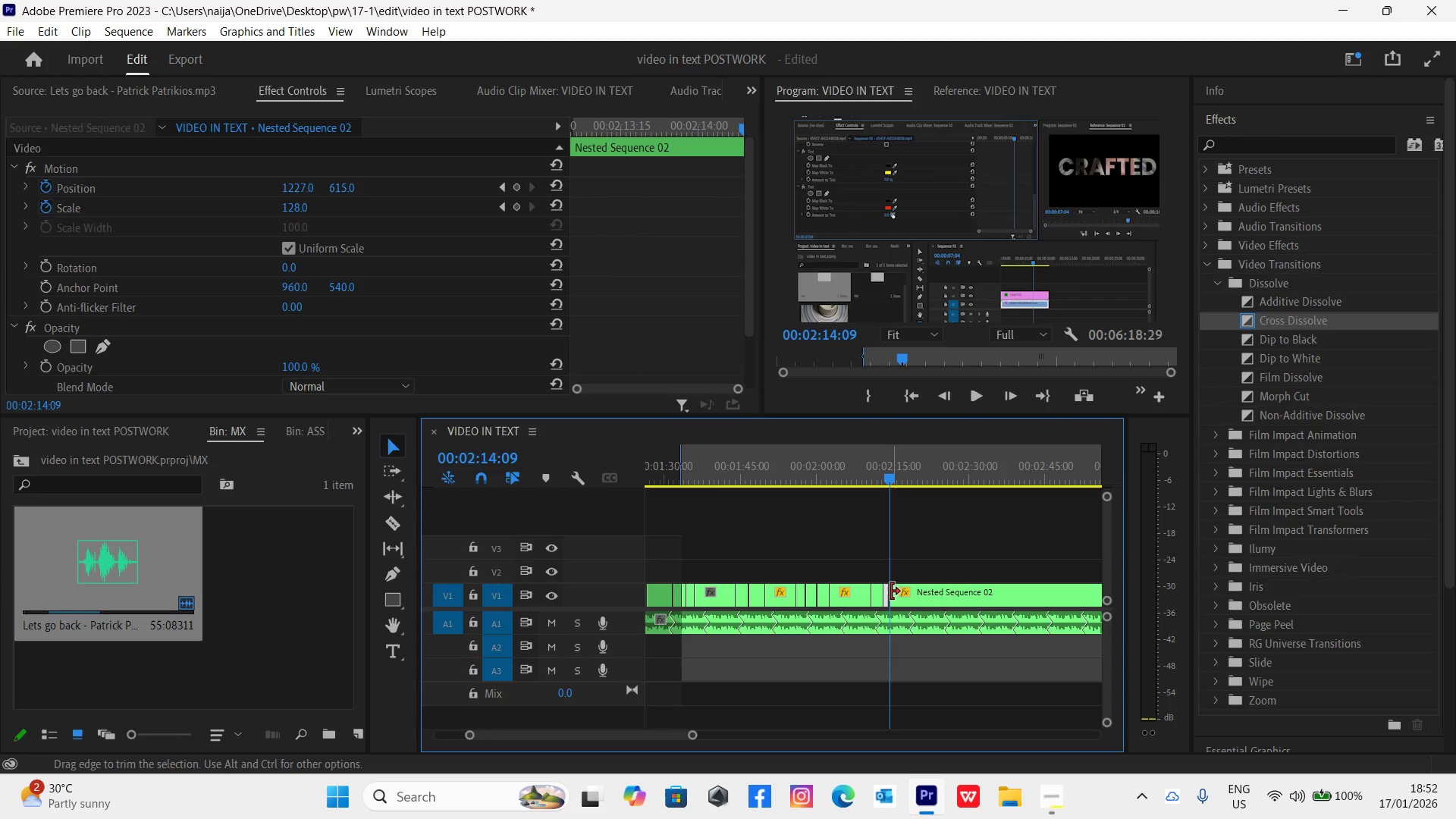 
key(Space)
 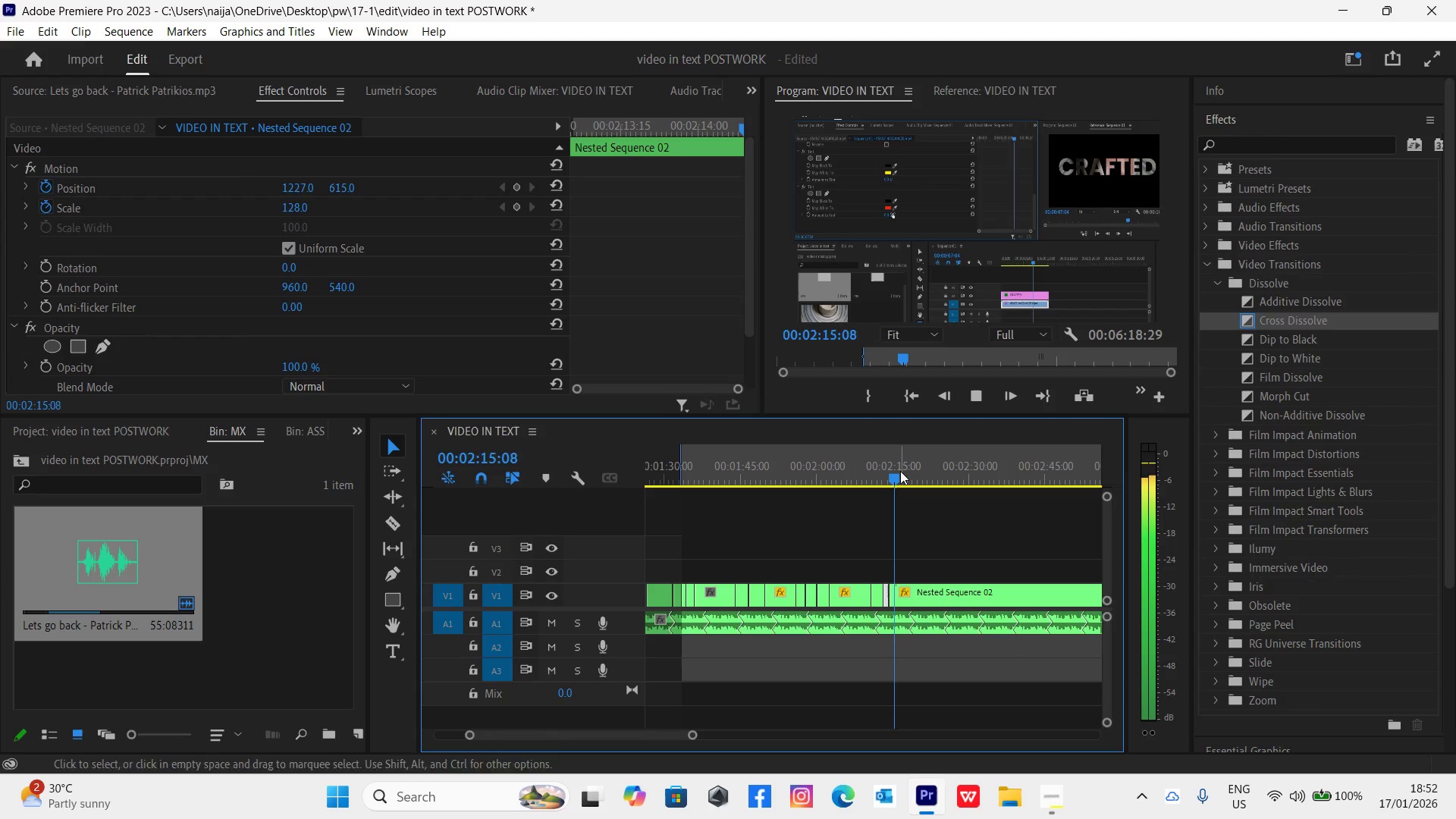 
key(Space)
 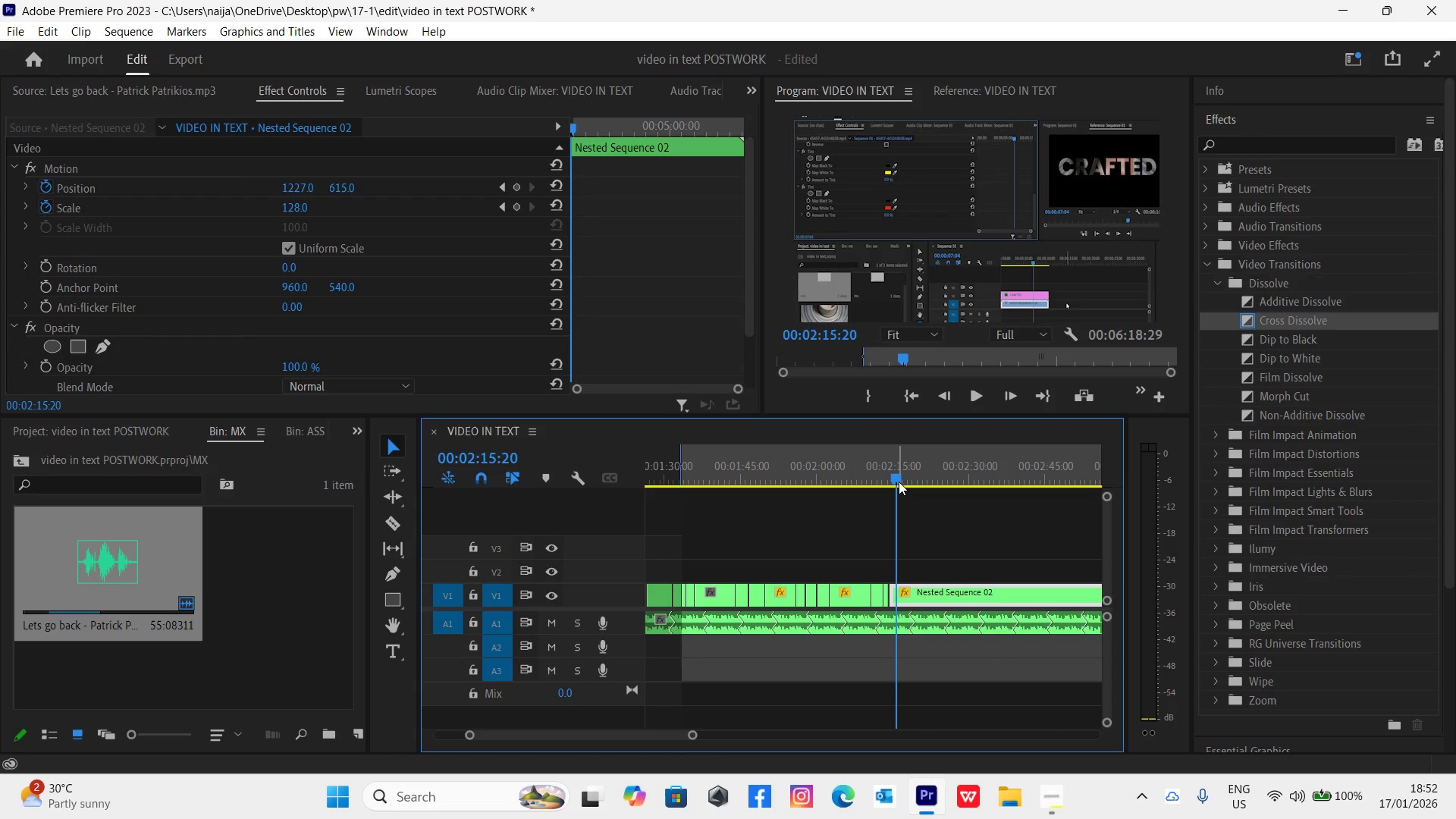 
left_click([899, 479])
 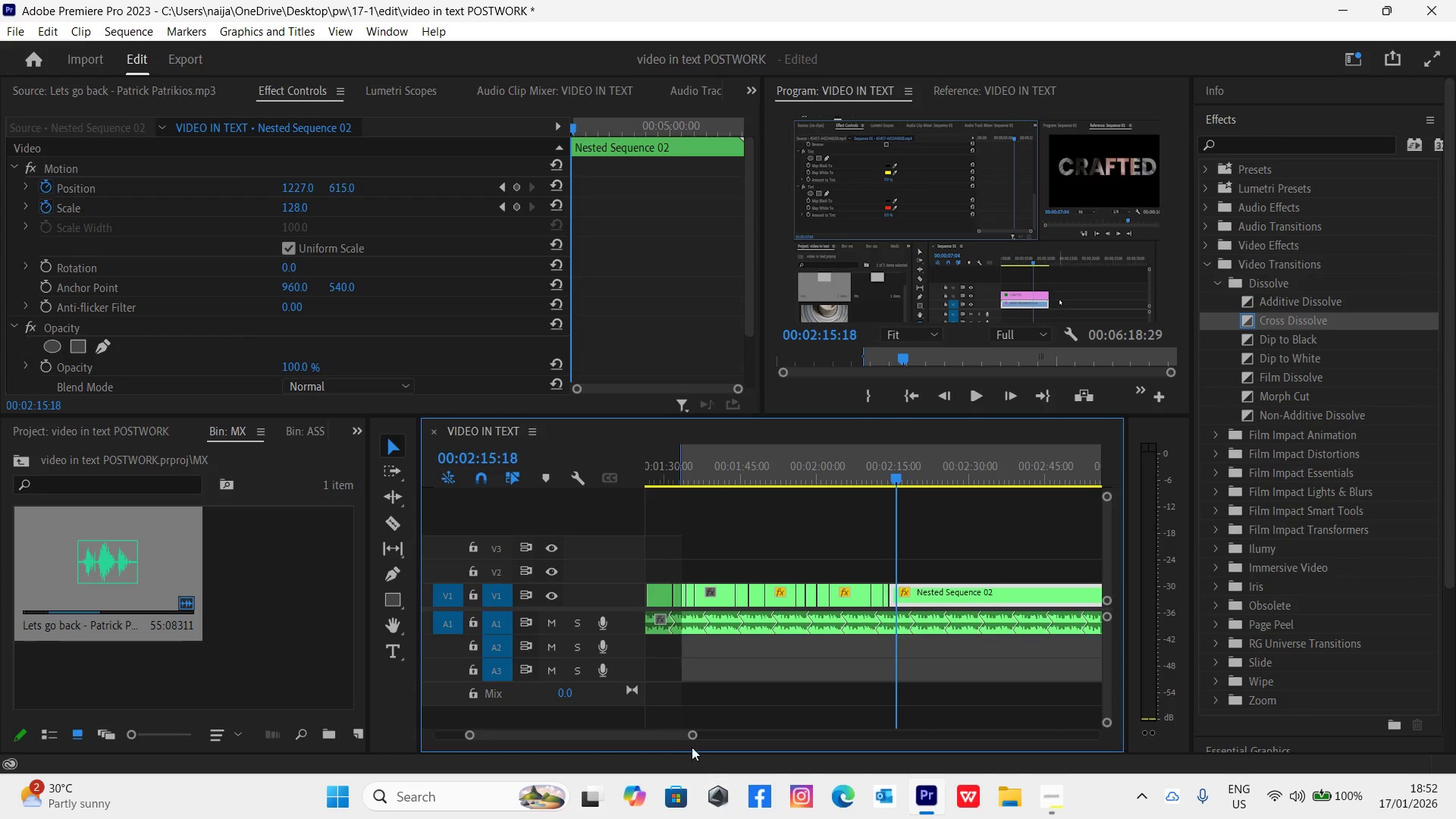 
left_click([699, 735])
 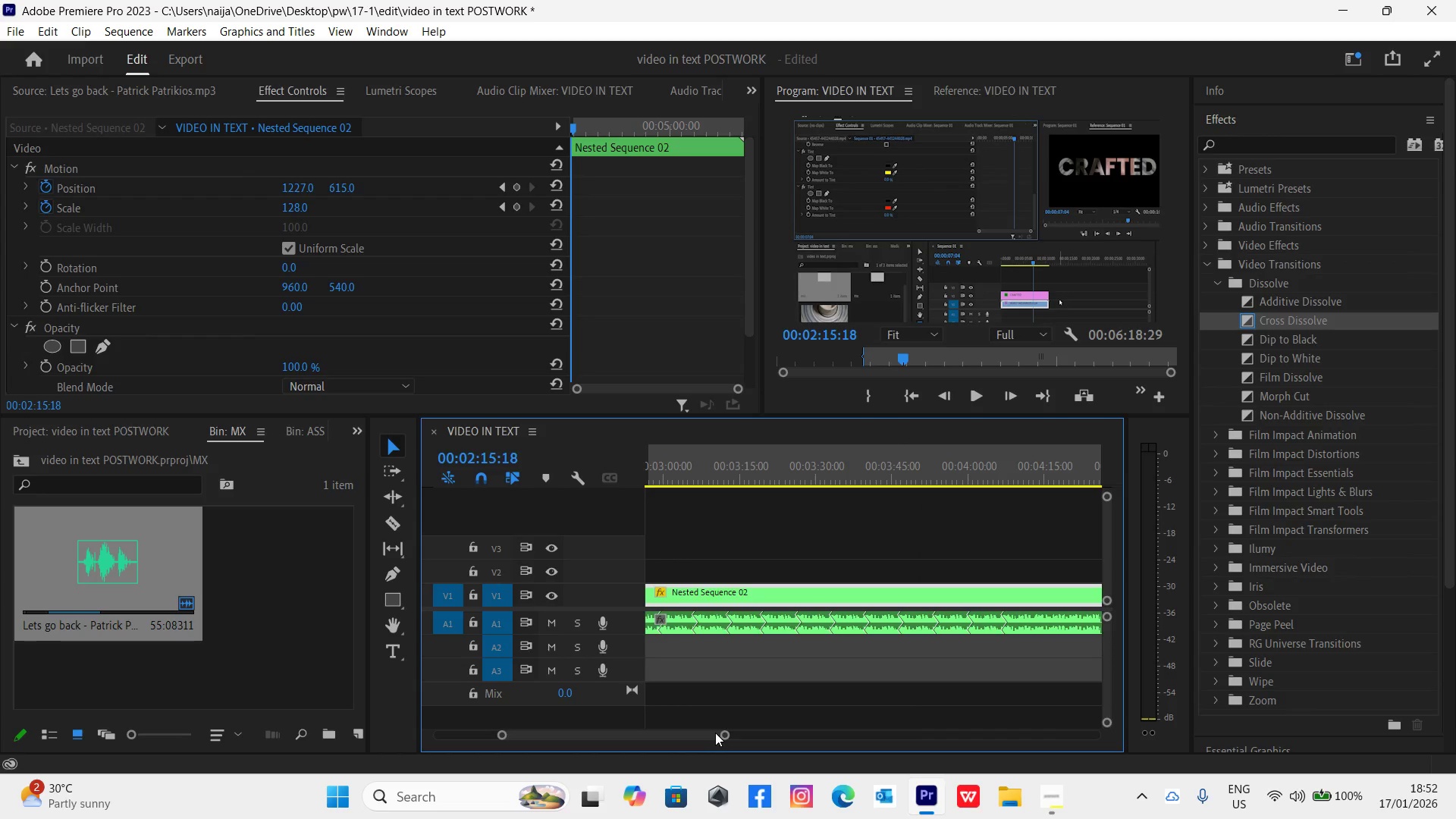 
left_click_drag(start_coordinate=[723, 738], to_coordinate=[662, 802])
 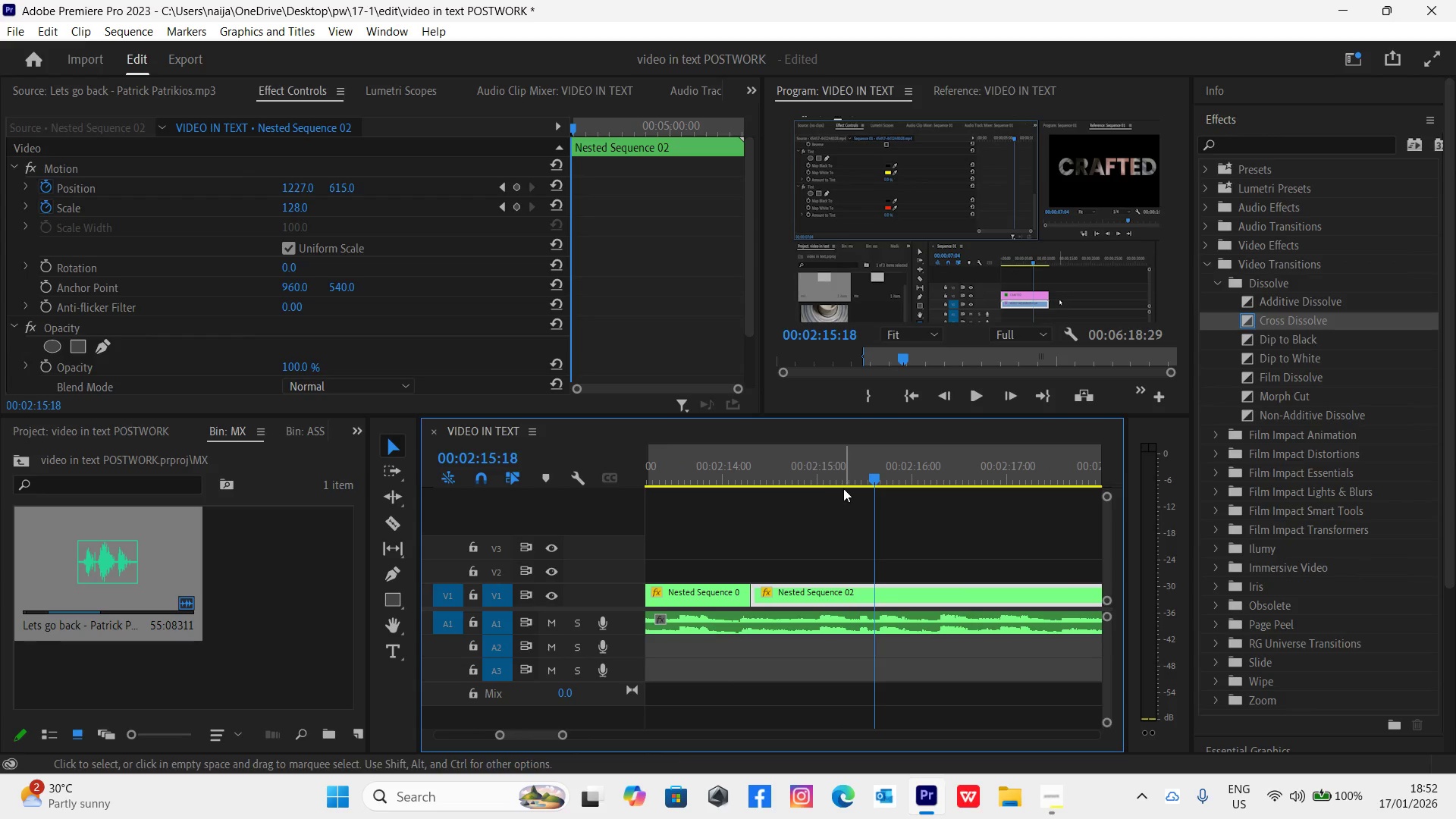 
left_click_drag(start_coordinate=[846, 479], to_coordinate=[852, 516])
 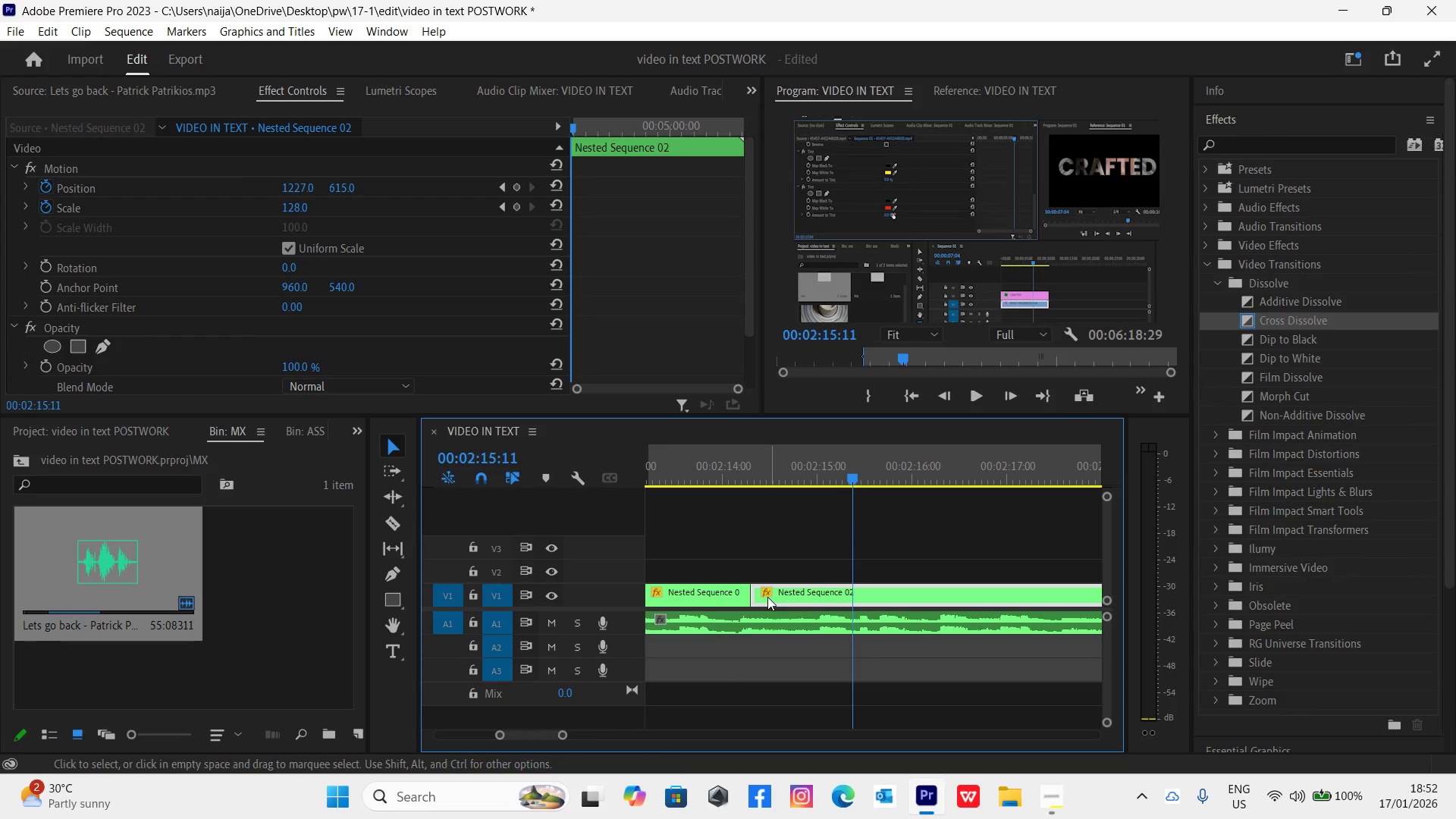 
left_click_drag(start_coordinate=[758, 597], to_coordinate=[866, 582])
 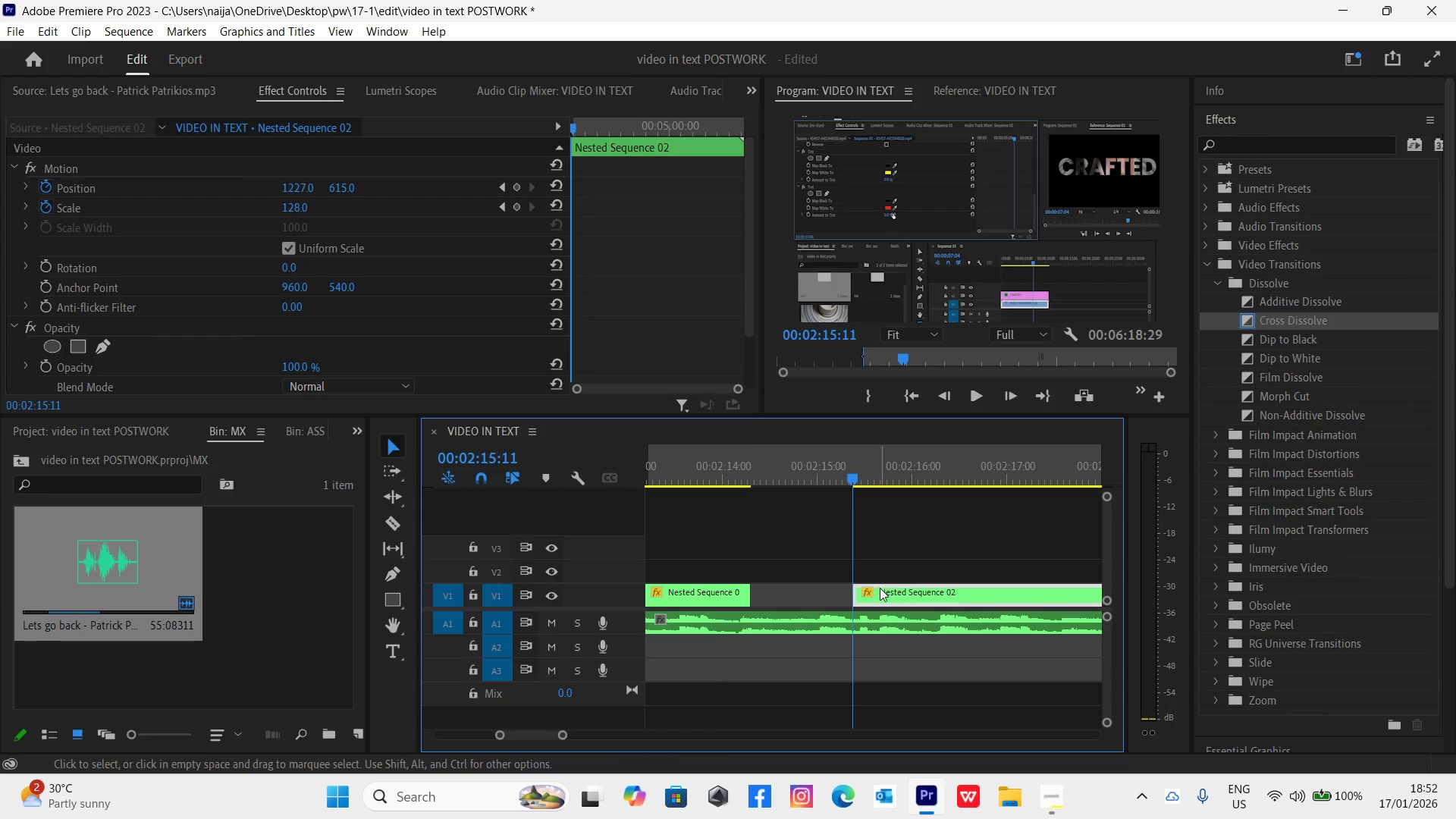 
left_click_drag(start_coordinate=[886, 590], to_coordinate=[791, 588])
 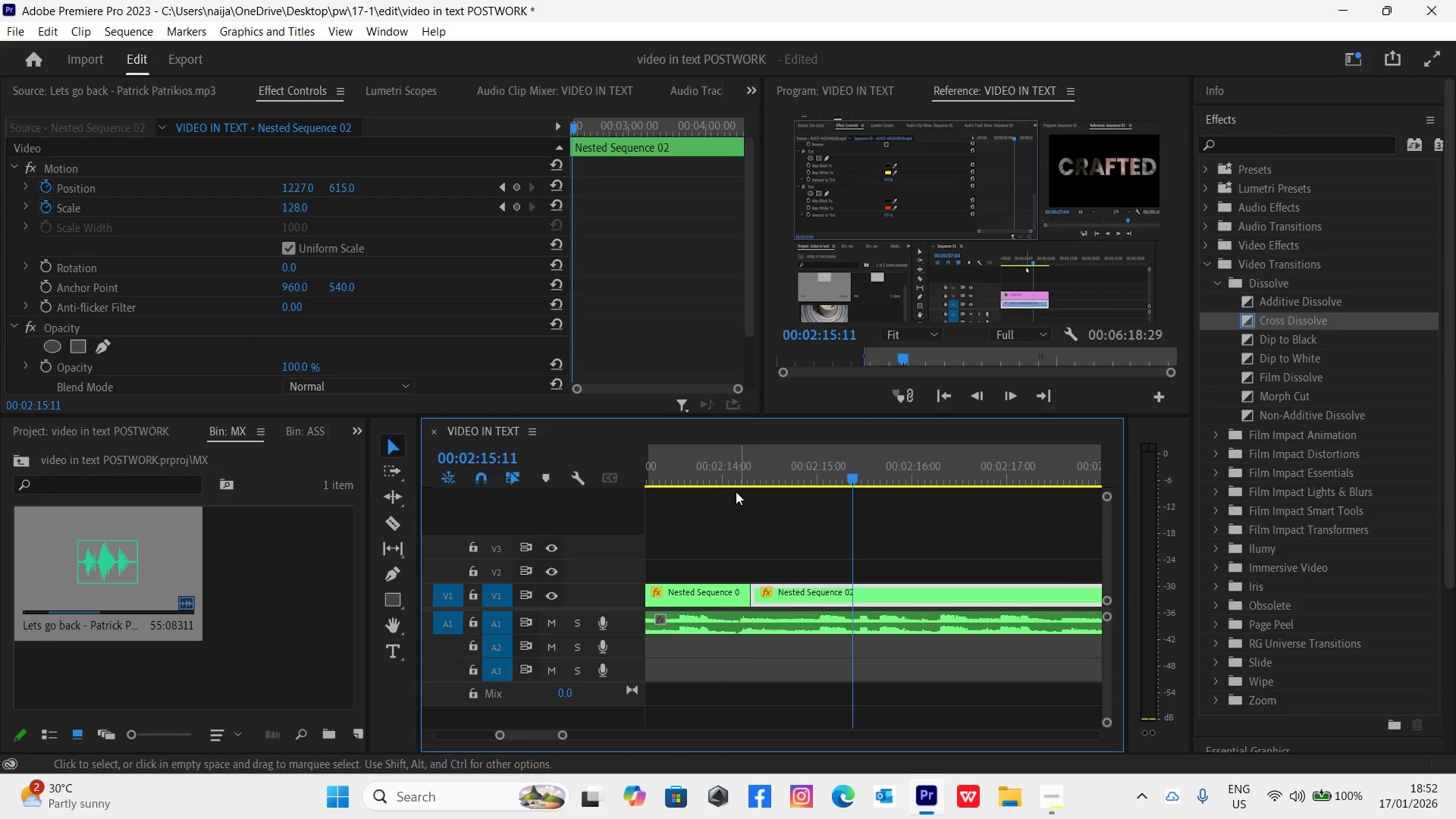 
left_click_drag(start_coordinate=[711, 461], to_coordinate=[829, 513])
 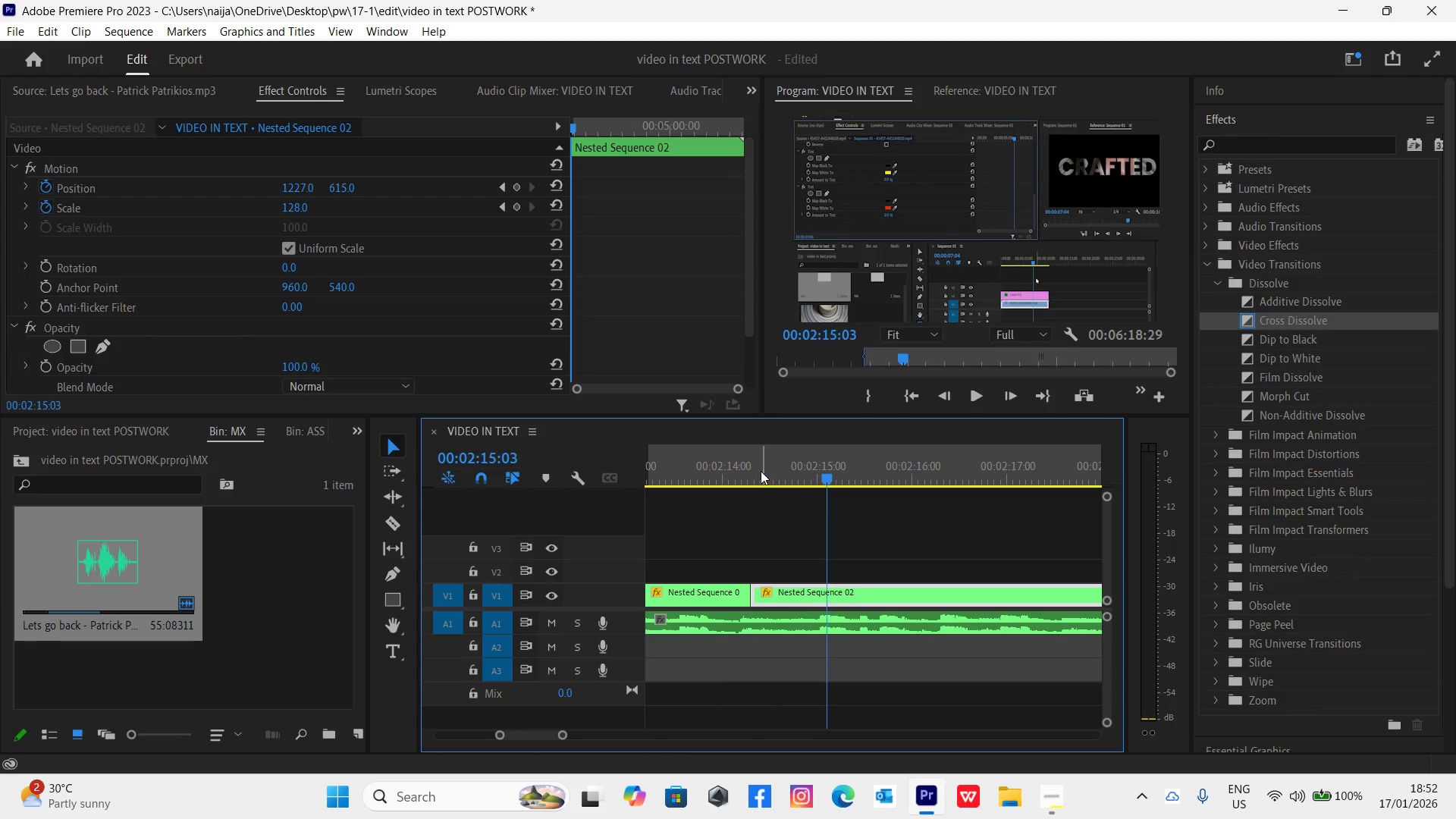 
left_click([747, 469])
 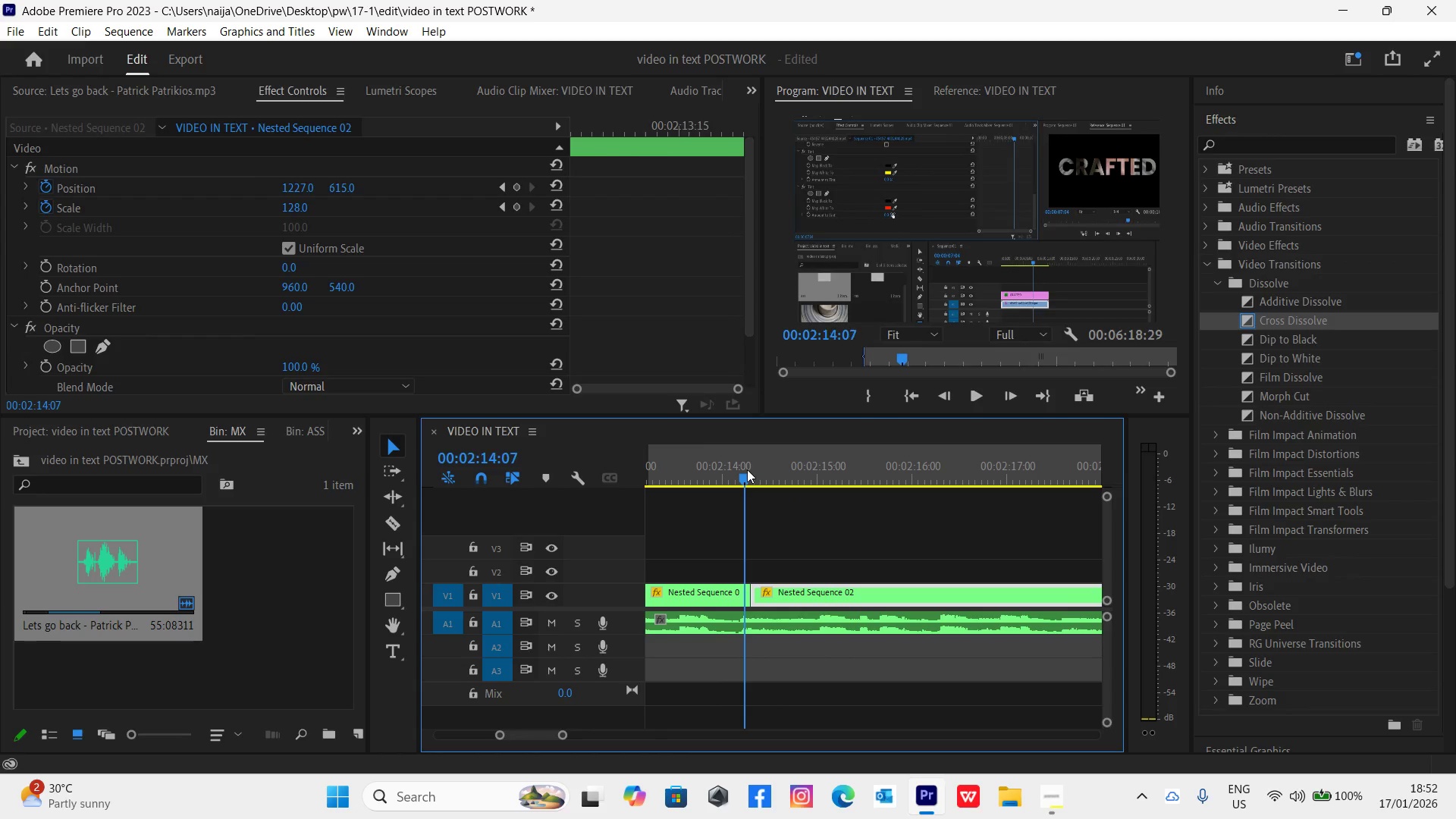 
key(Space)
 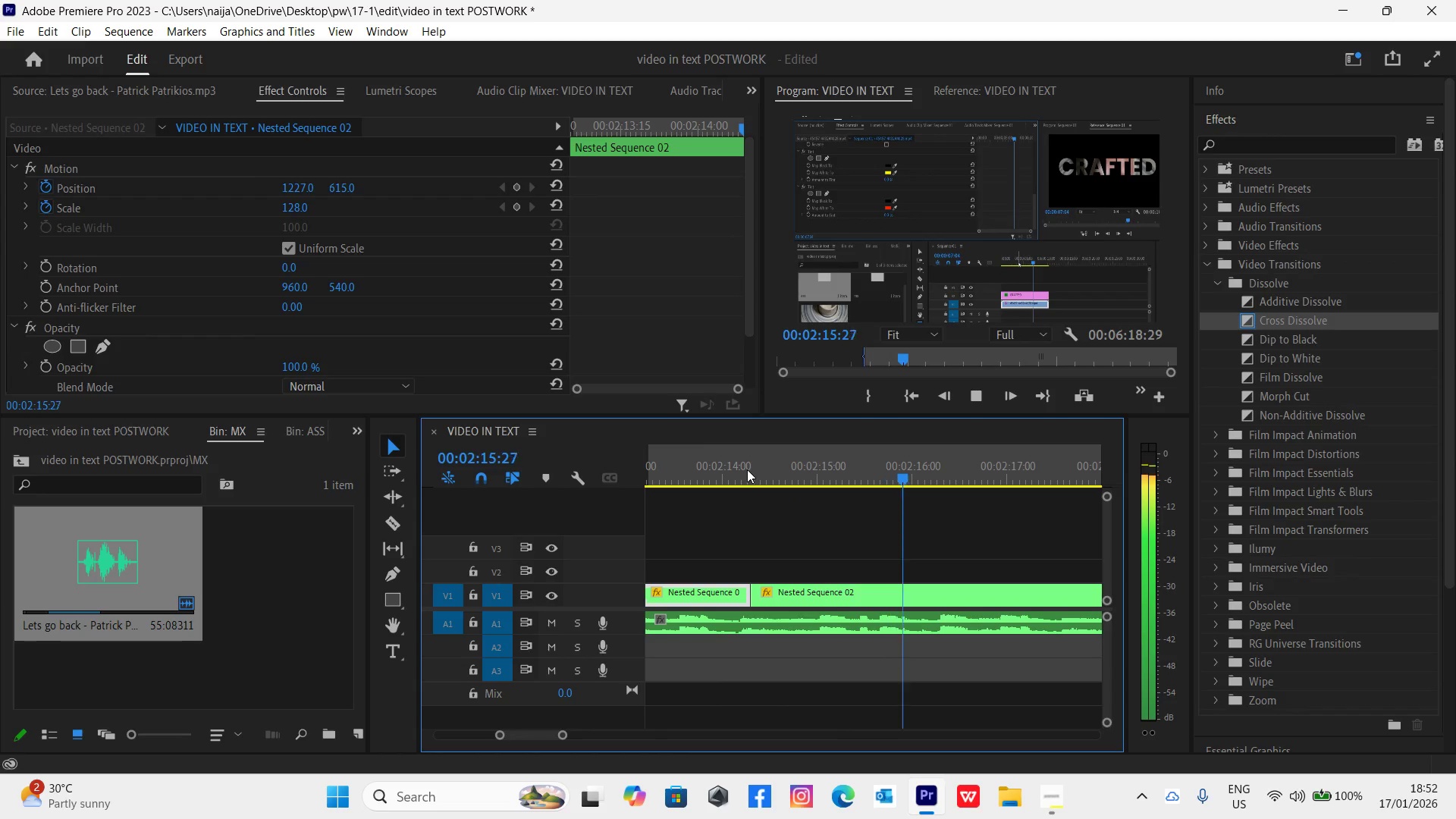 
key(Space)
 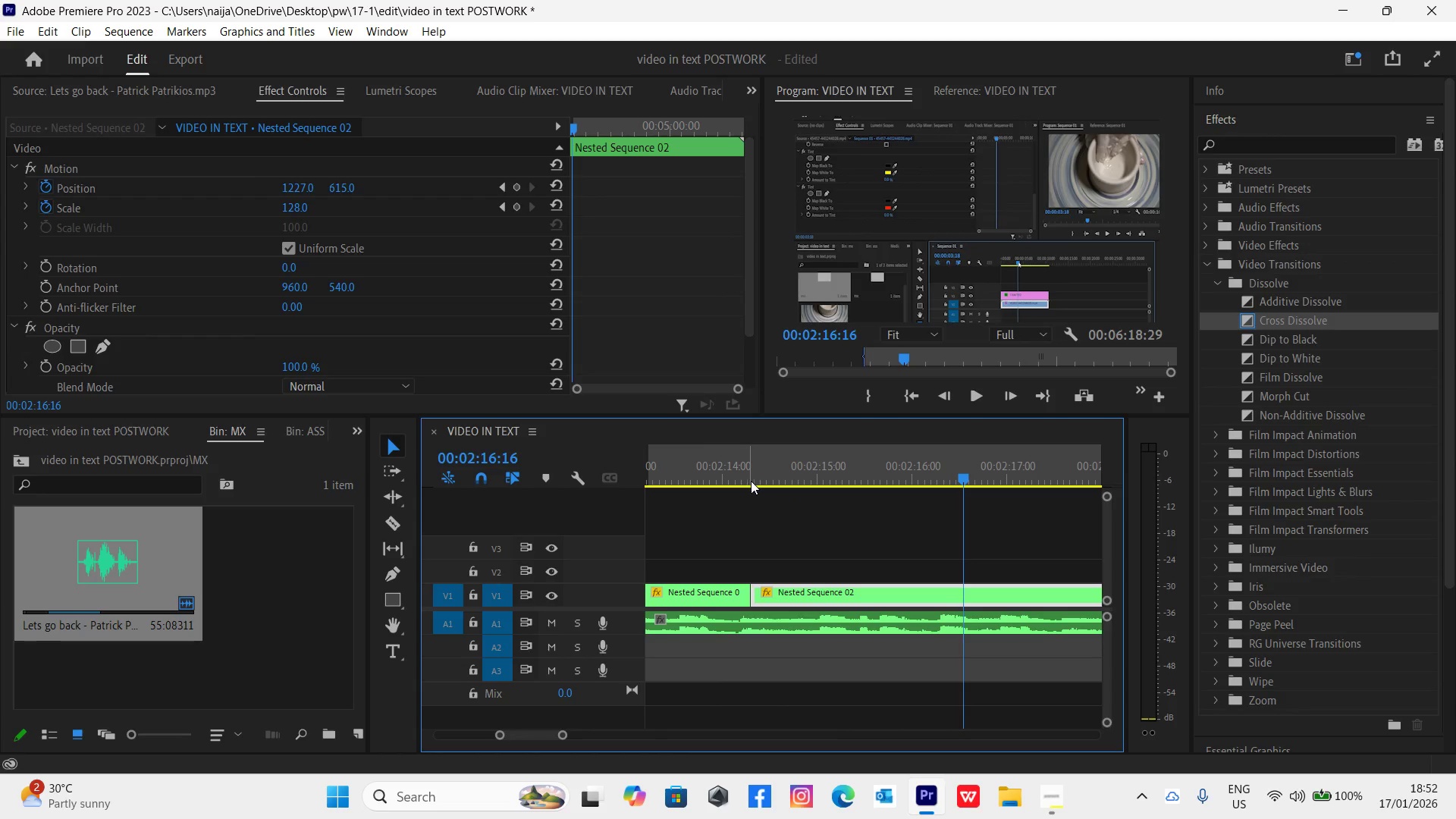 
left_click_drag(start_coordinate=[722, 475], to_coordinate=[768, 489])
 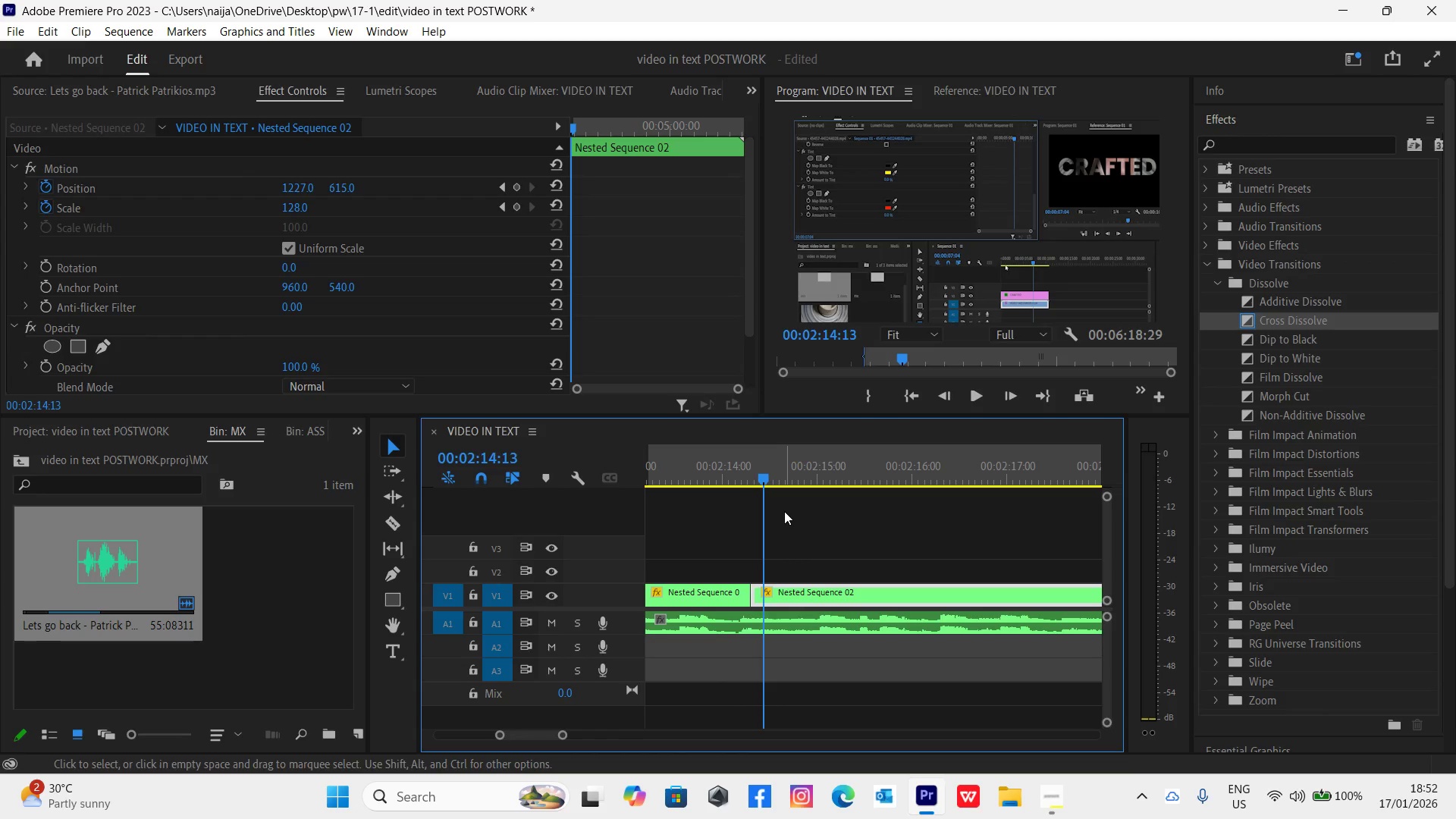 
key(C)
 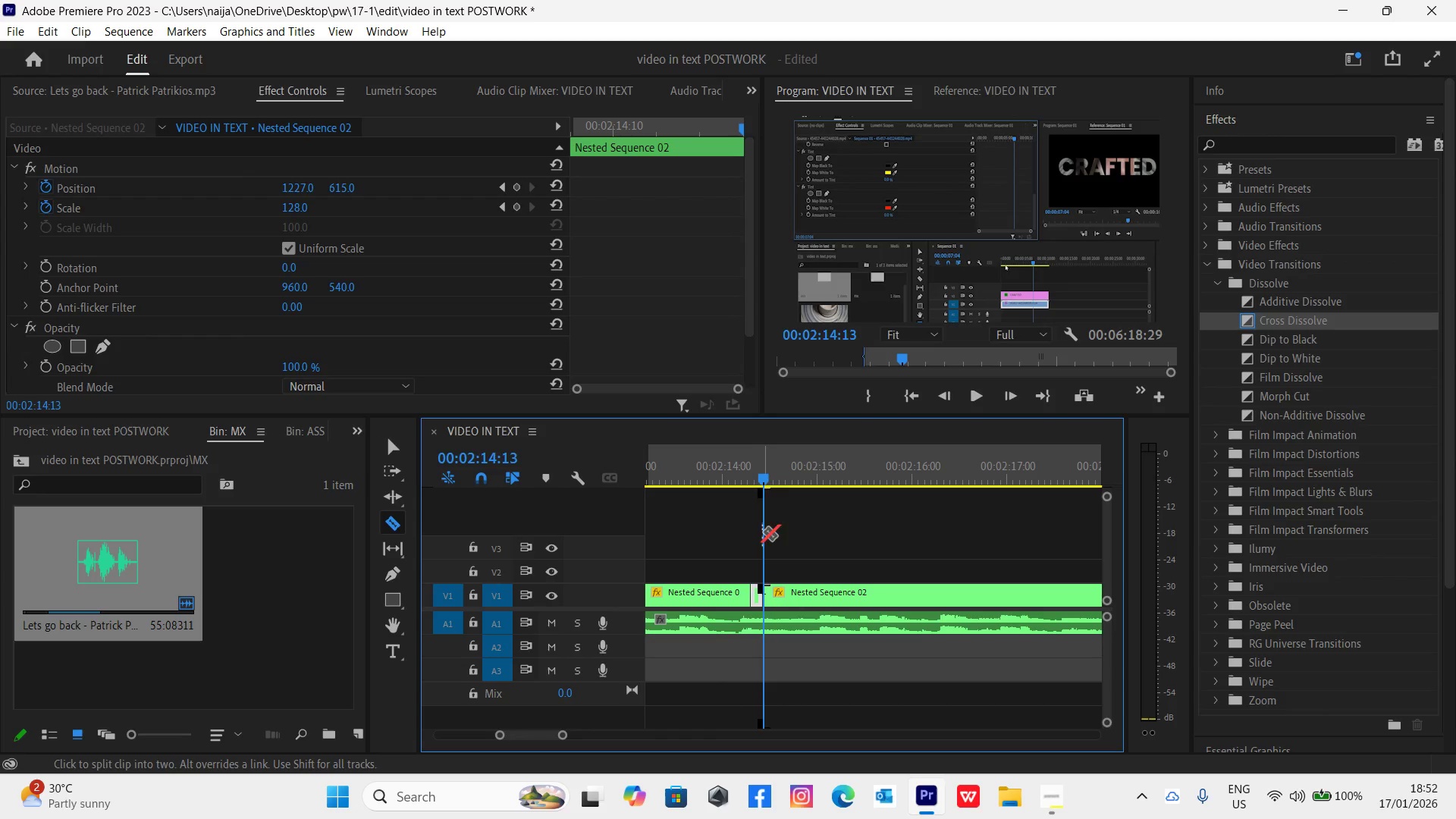 
left_click_drag(start_coordinate=[761, 479], to_coordinate=[872, 517])
 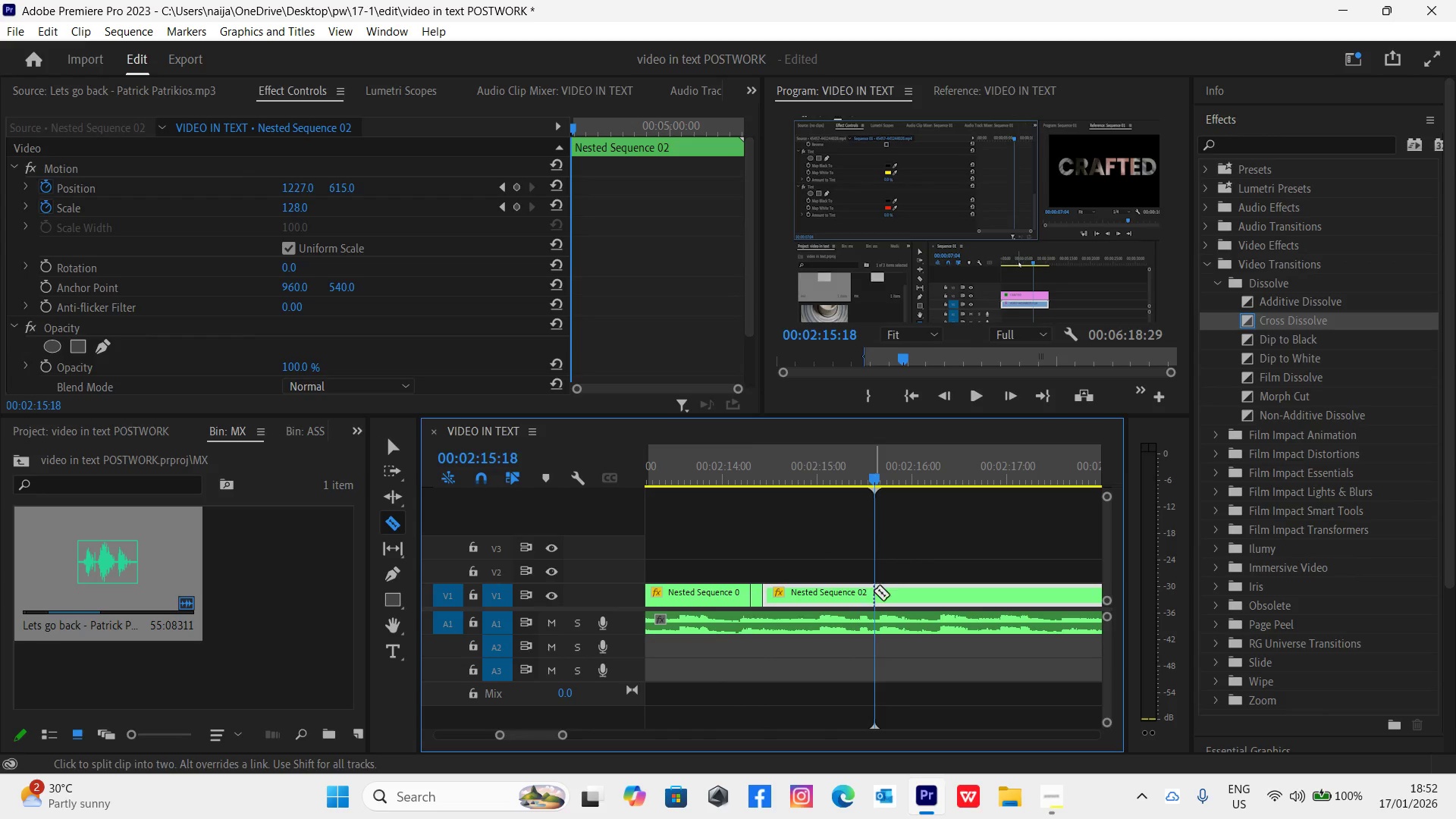 
key(V)
 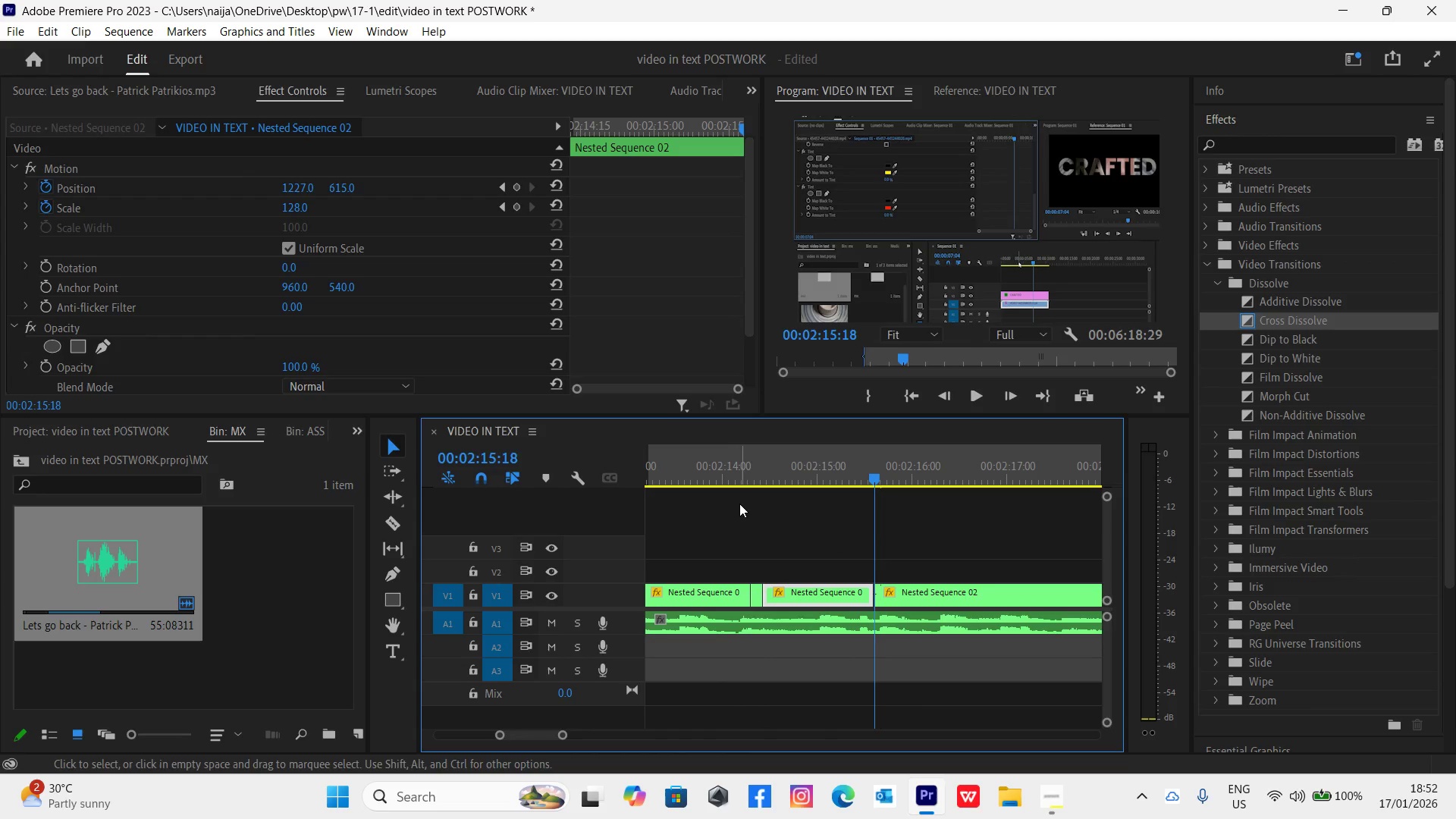 
key(Delete)
 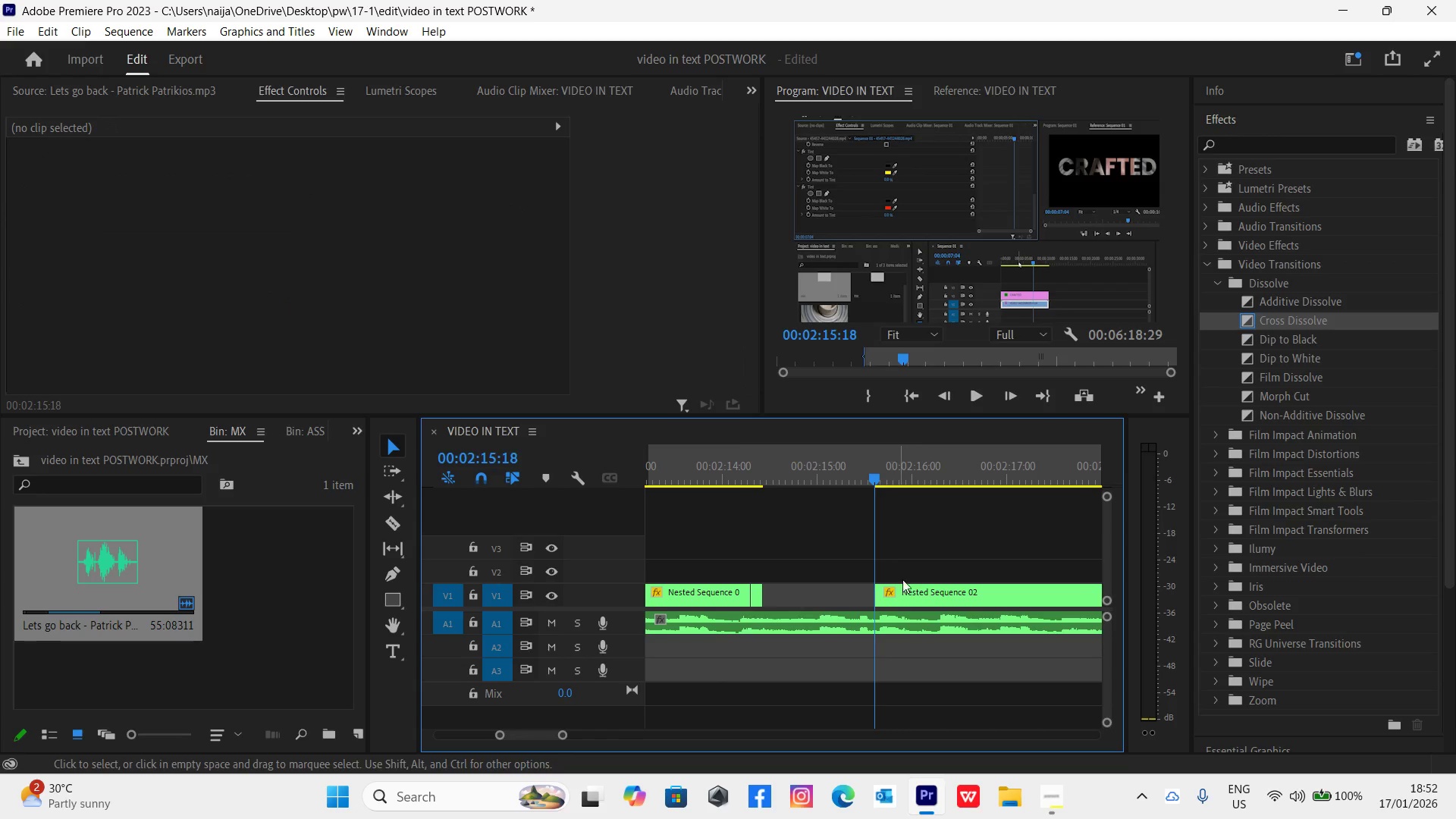 
left_click_drag(start_coordinate=[919, 583], to_coordinate=[819, 604])
 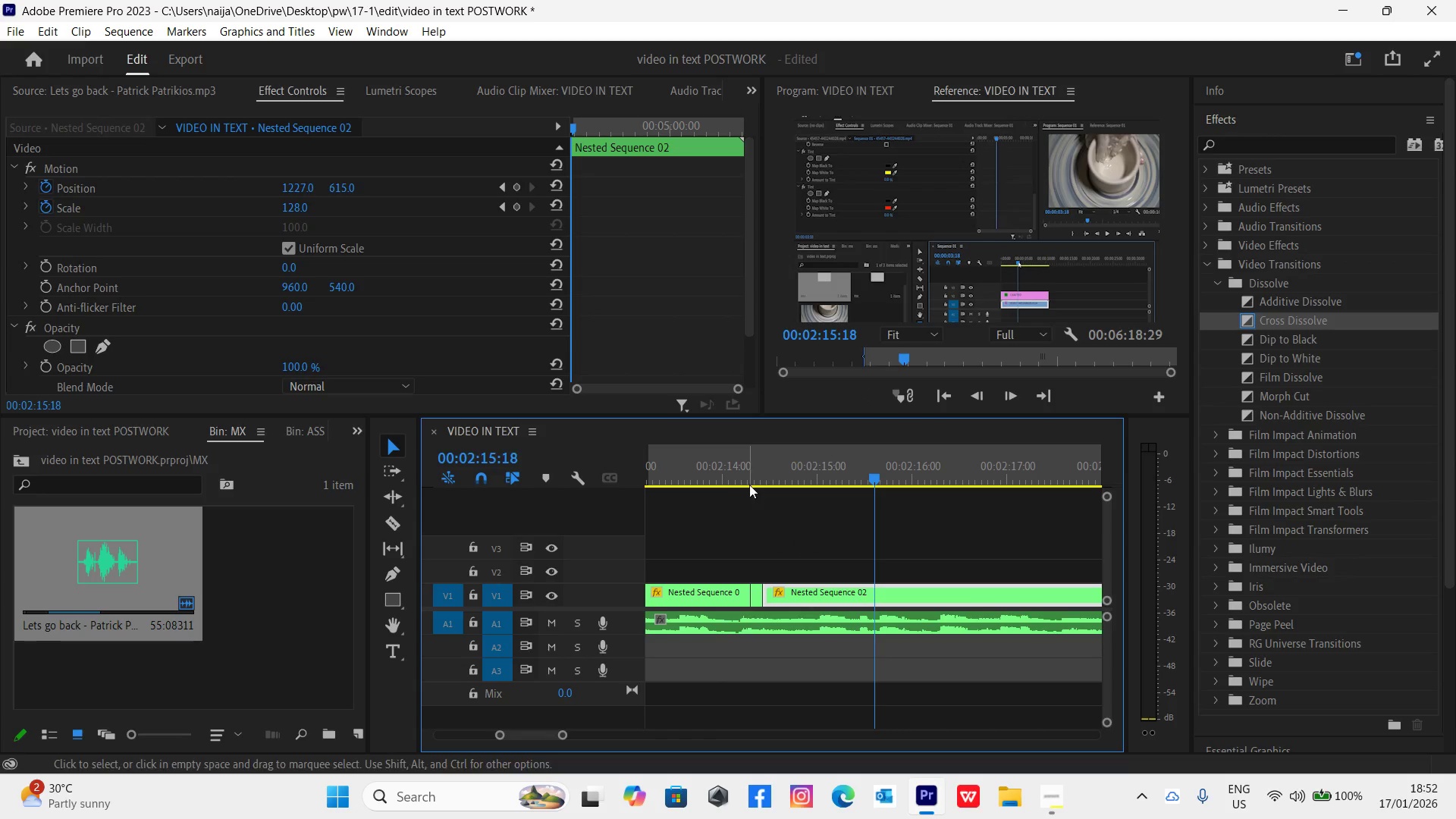 
left_click([734, 475])
 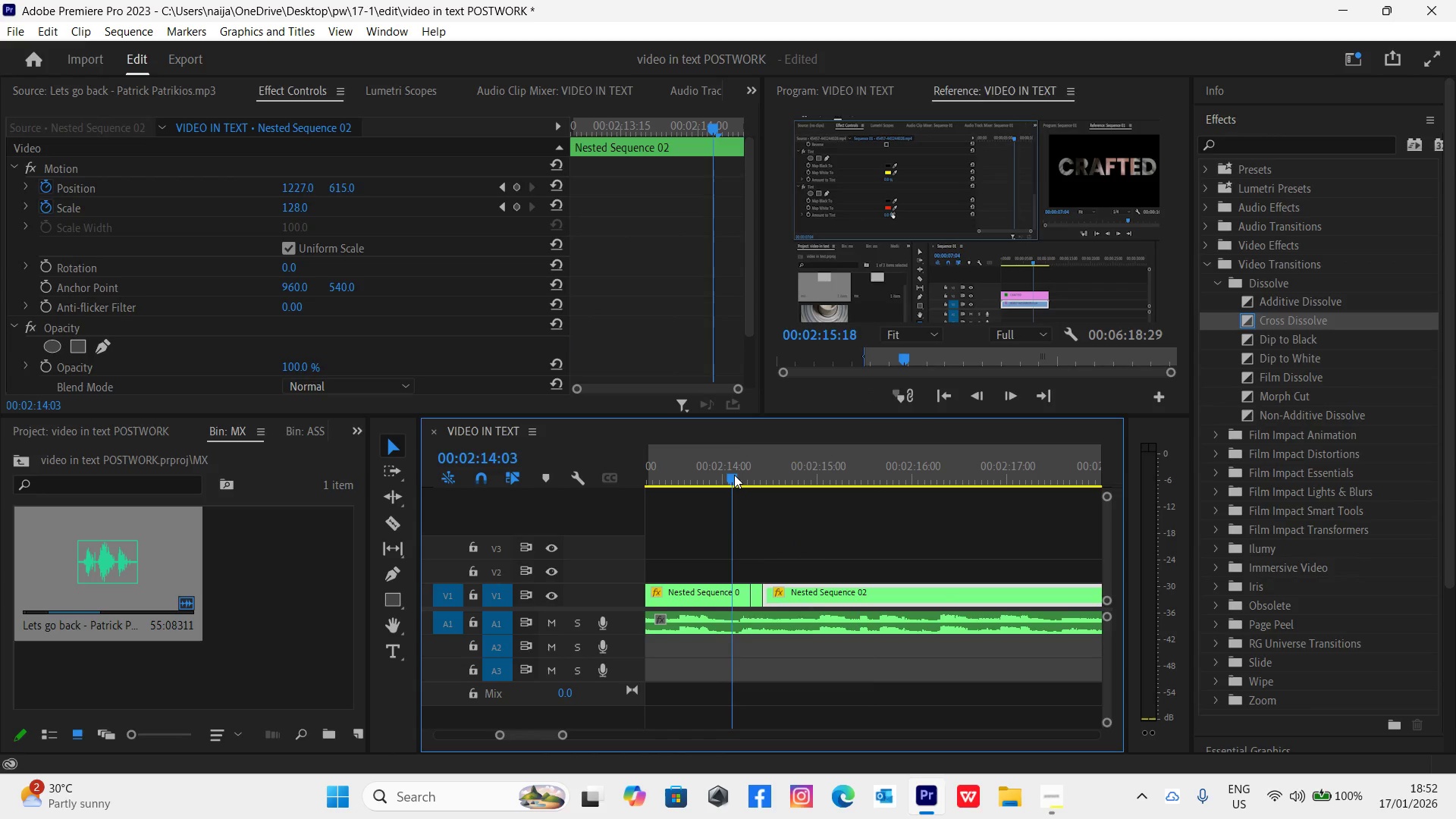 
key(Space)
 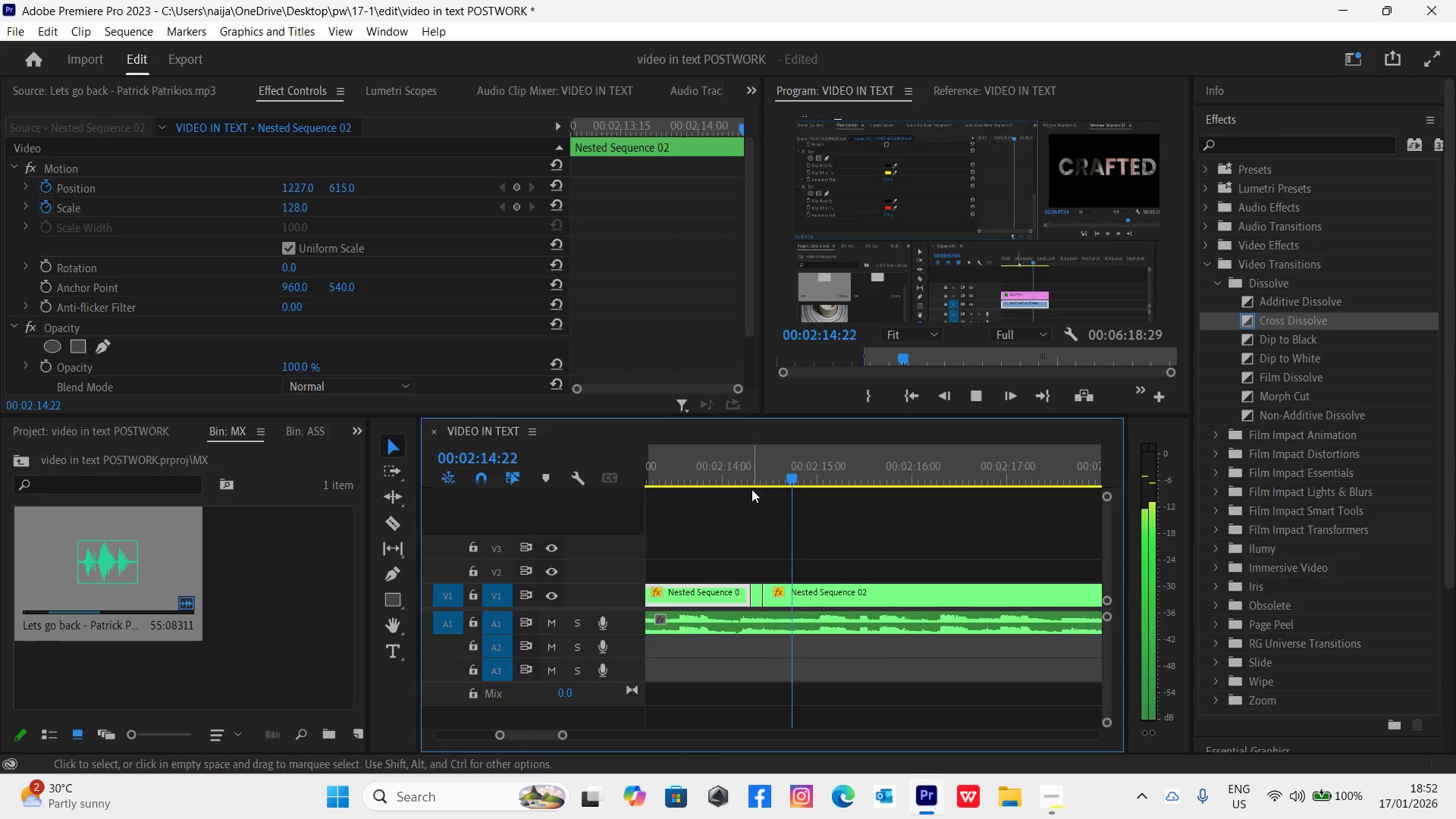 
key(Space)
 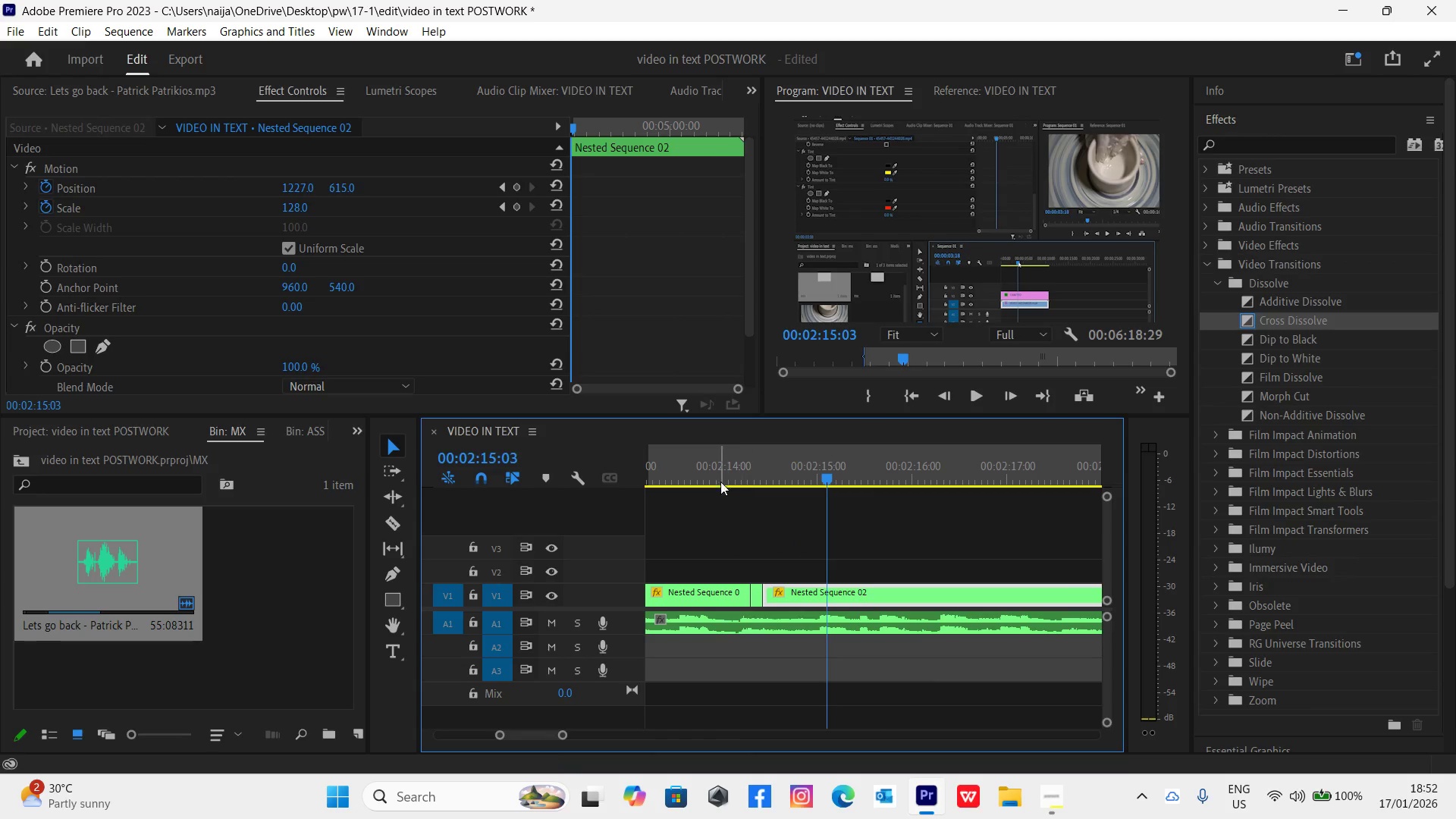 
left_click([701, 471])
 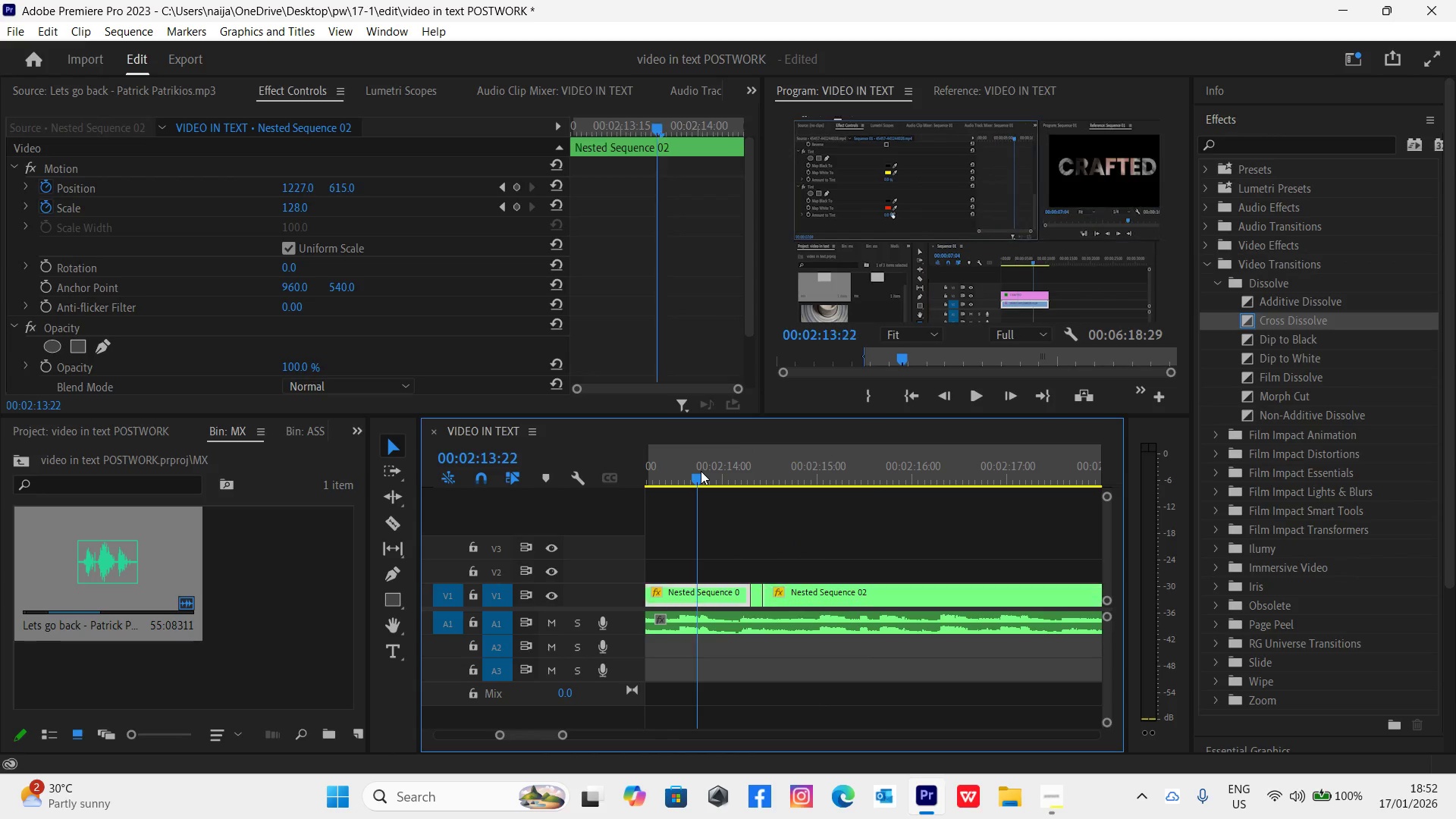 
key(Space)
 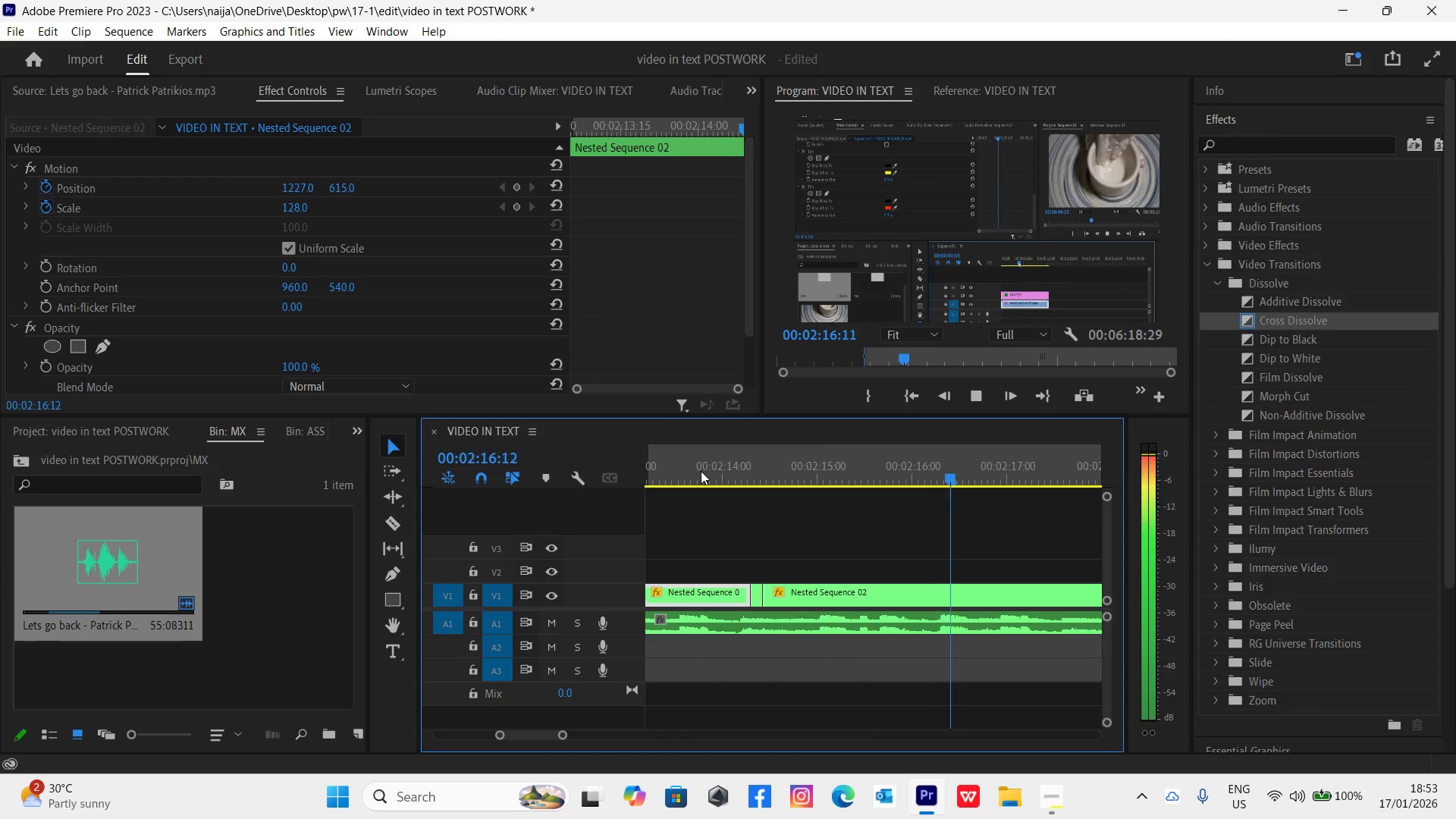 
key(Space)
 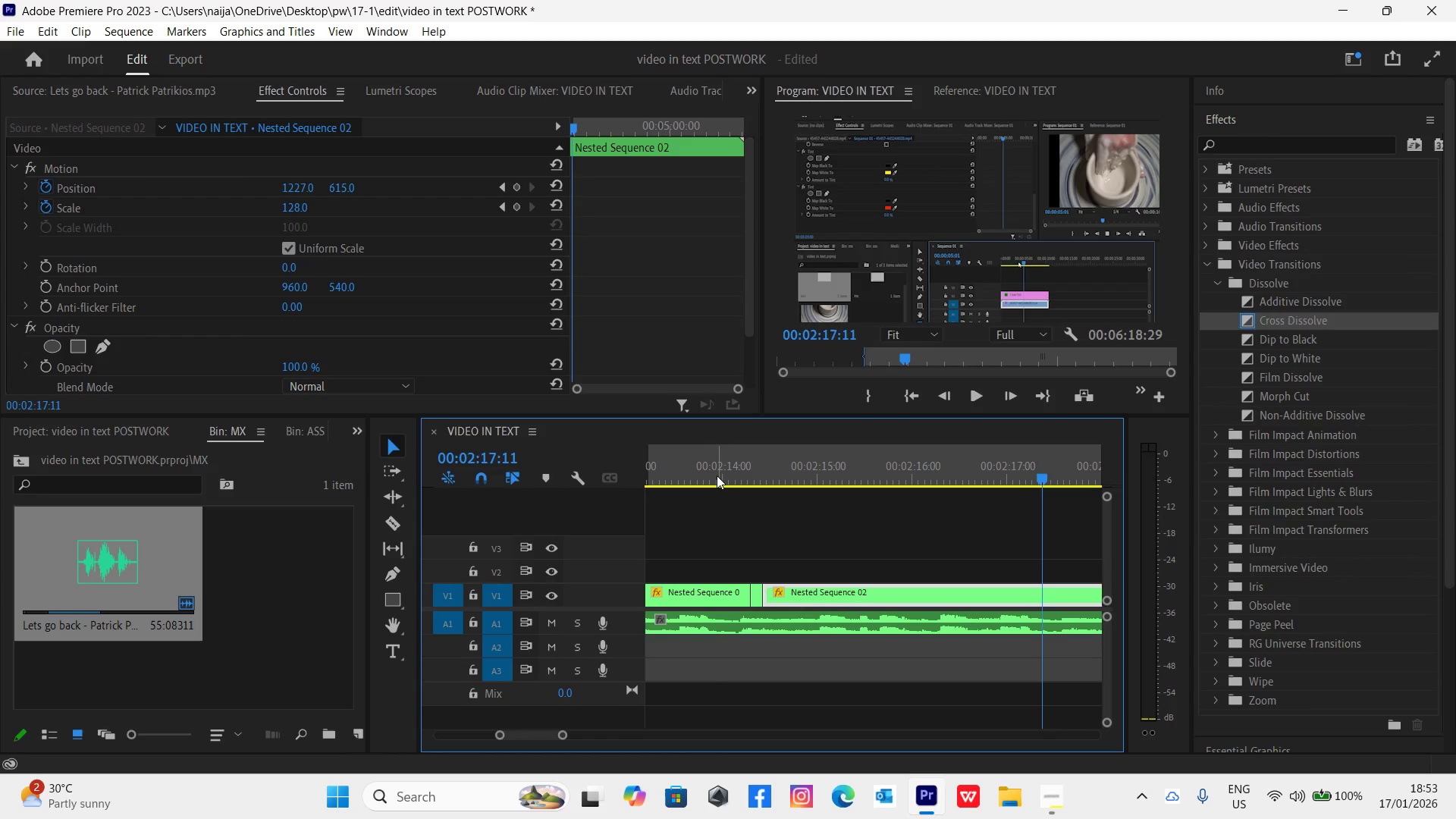 
left_click([717, 475])
 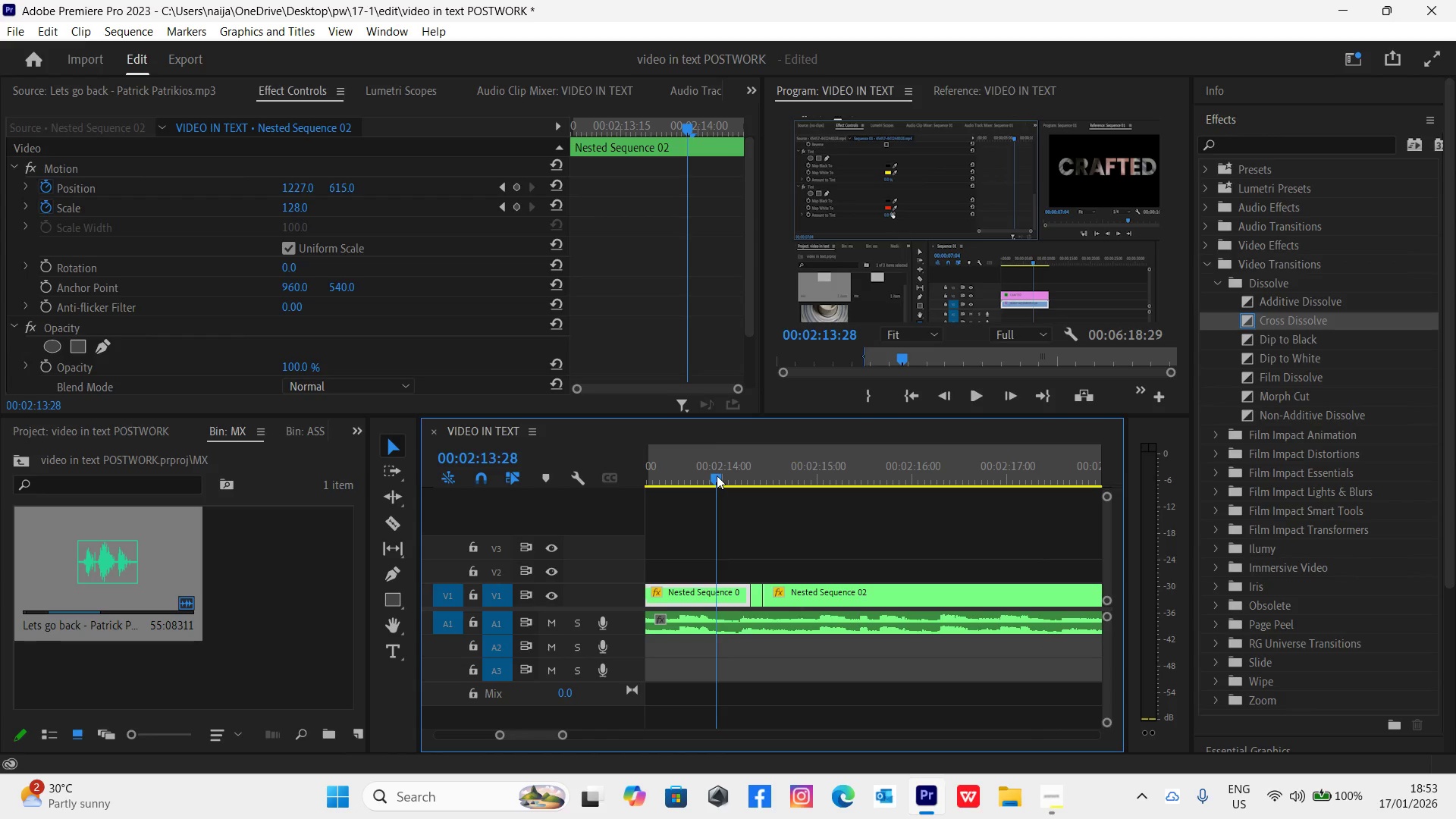 
key(Space)
 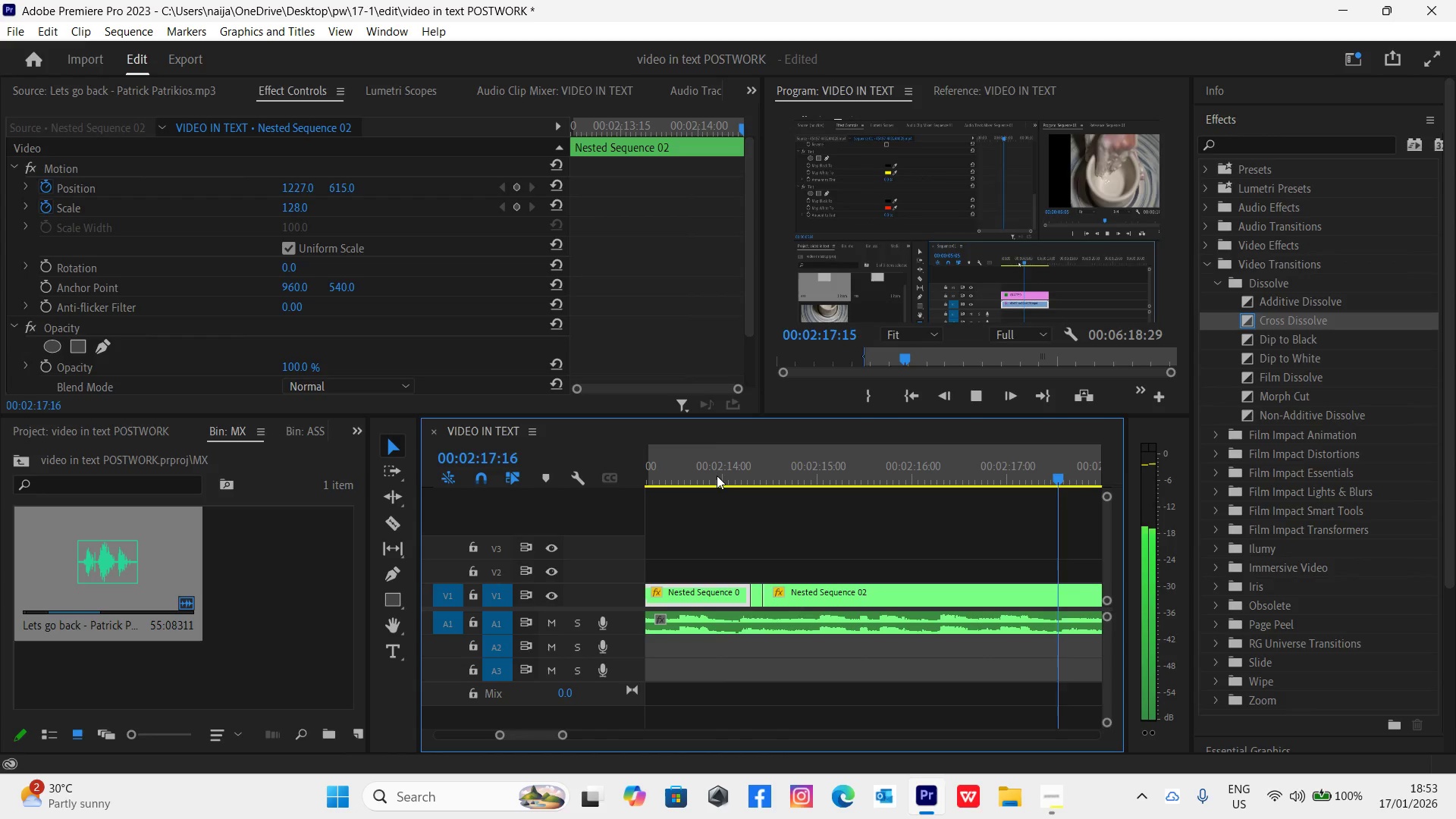 
wait(8.69)
 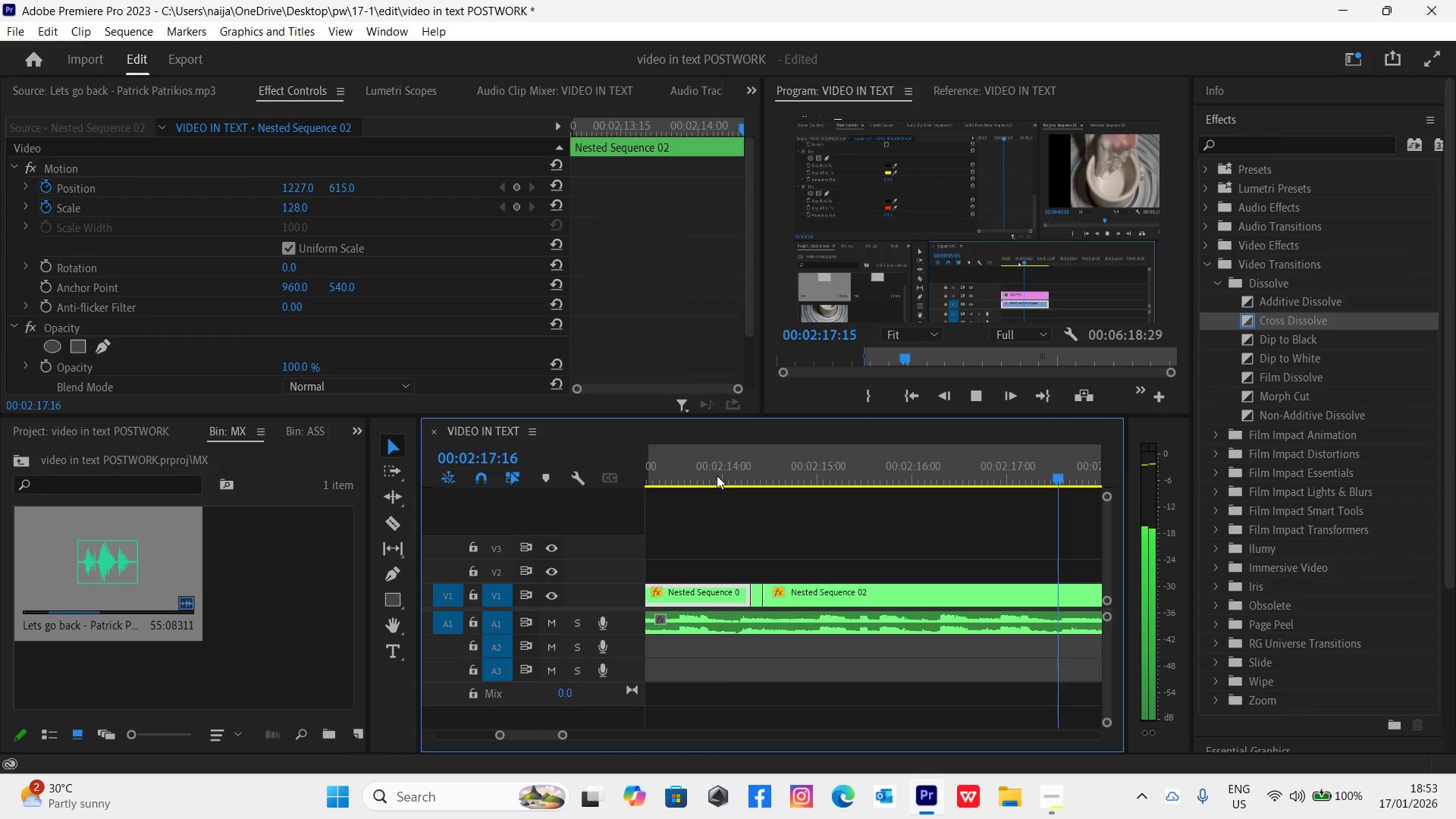 
key(Space)
 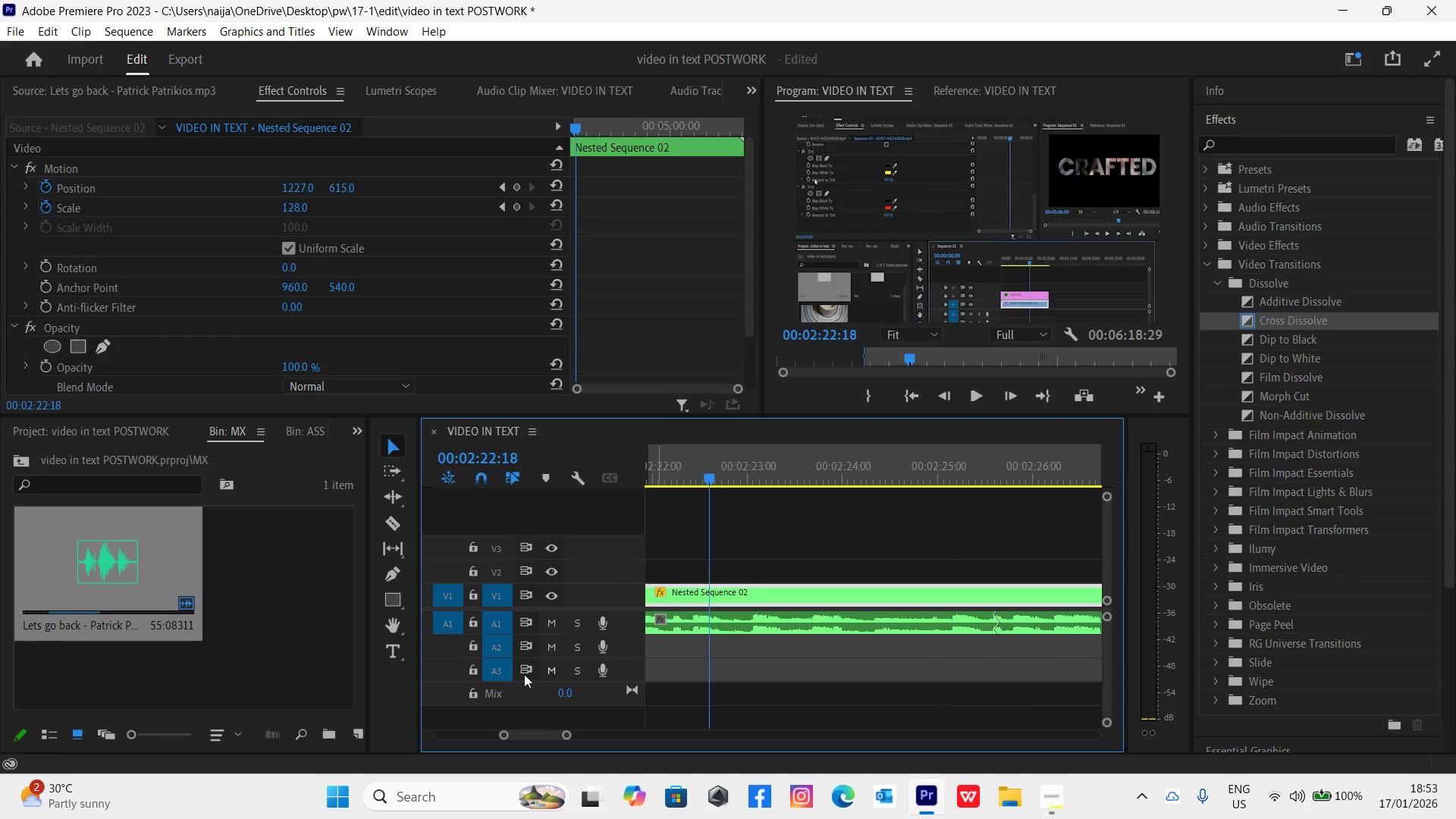 
left_click_drag(start_coordinate=[563, 735], to_coordinate=[598, 745])
 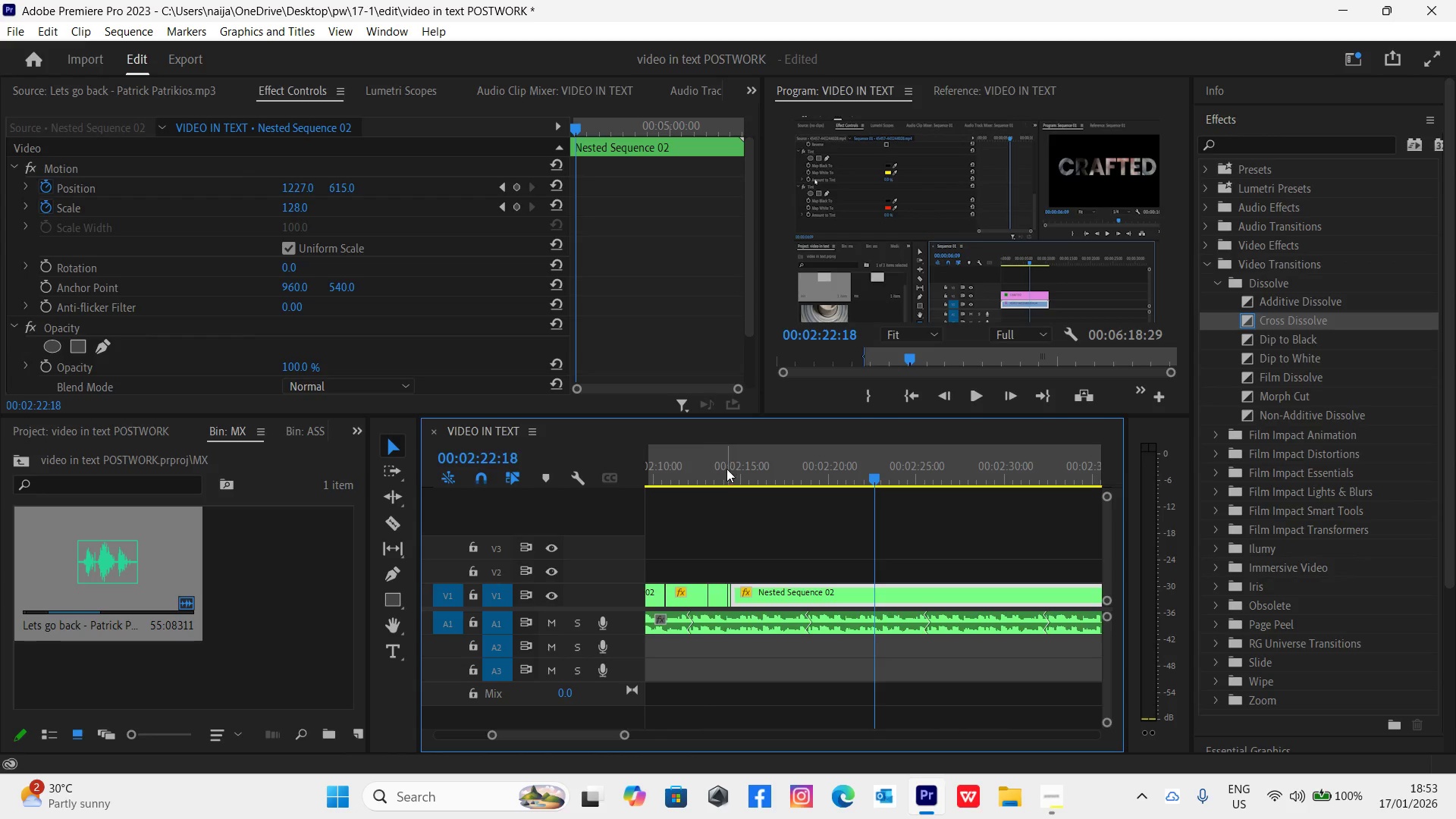 
key(Space)
 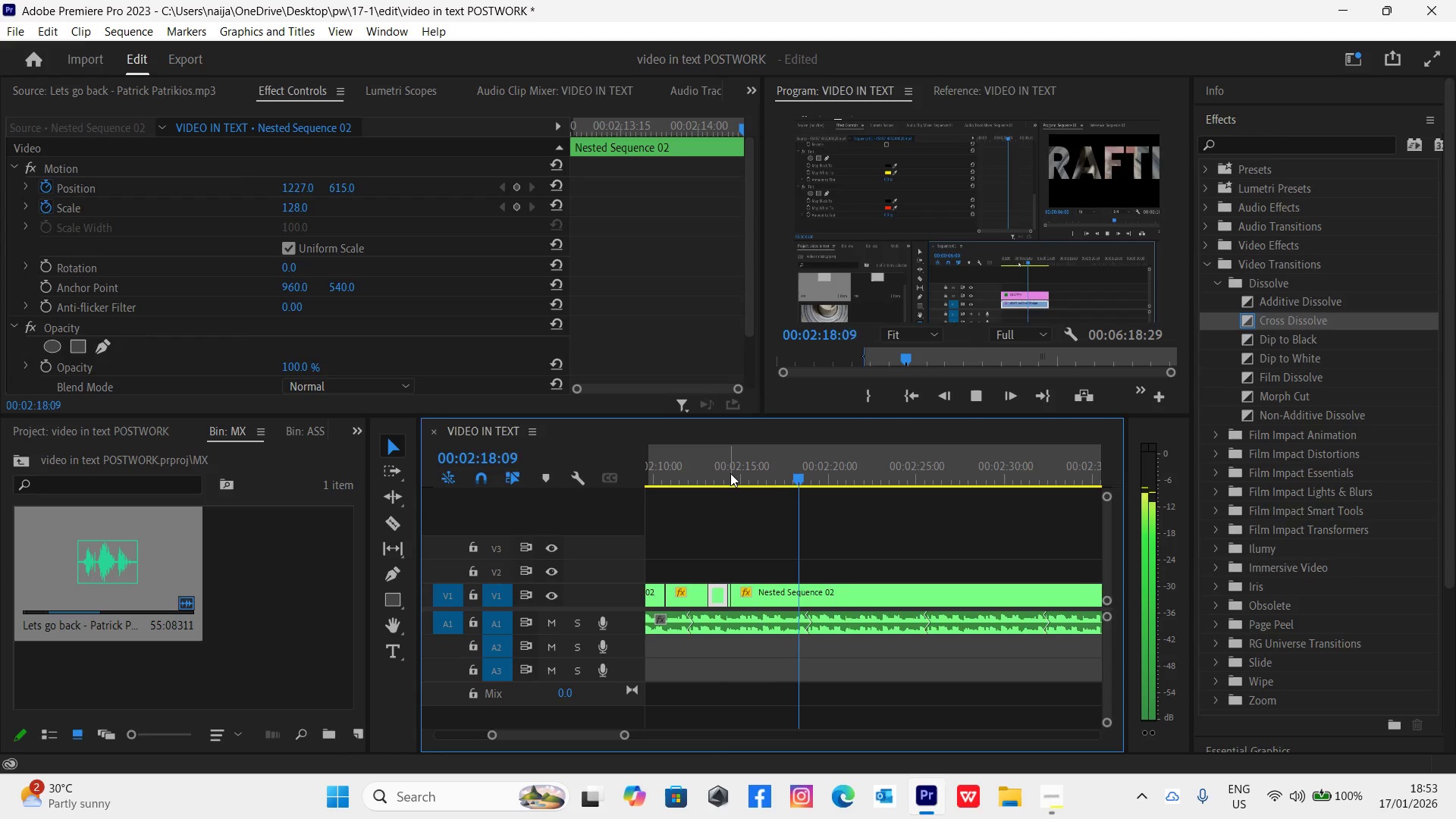 
wait(5.83)
 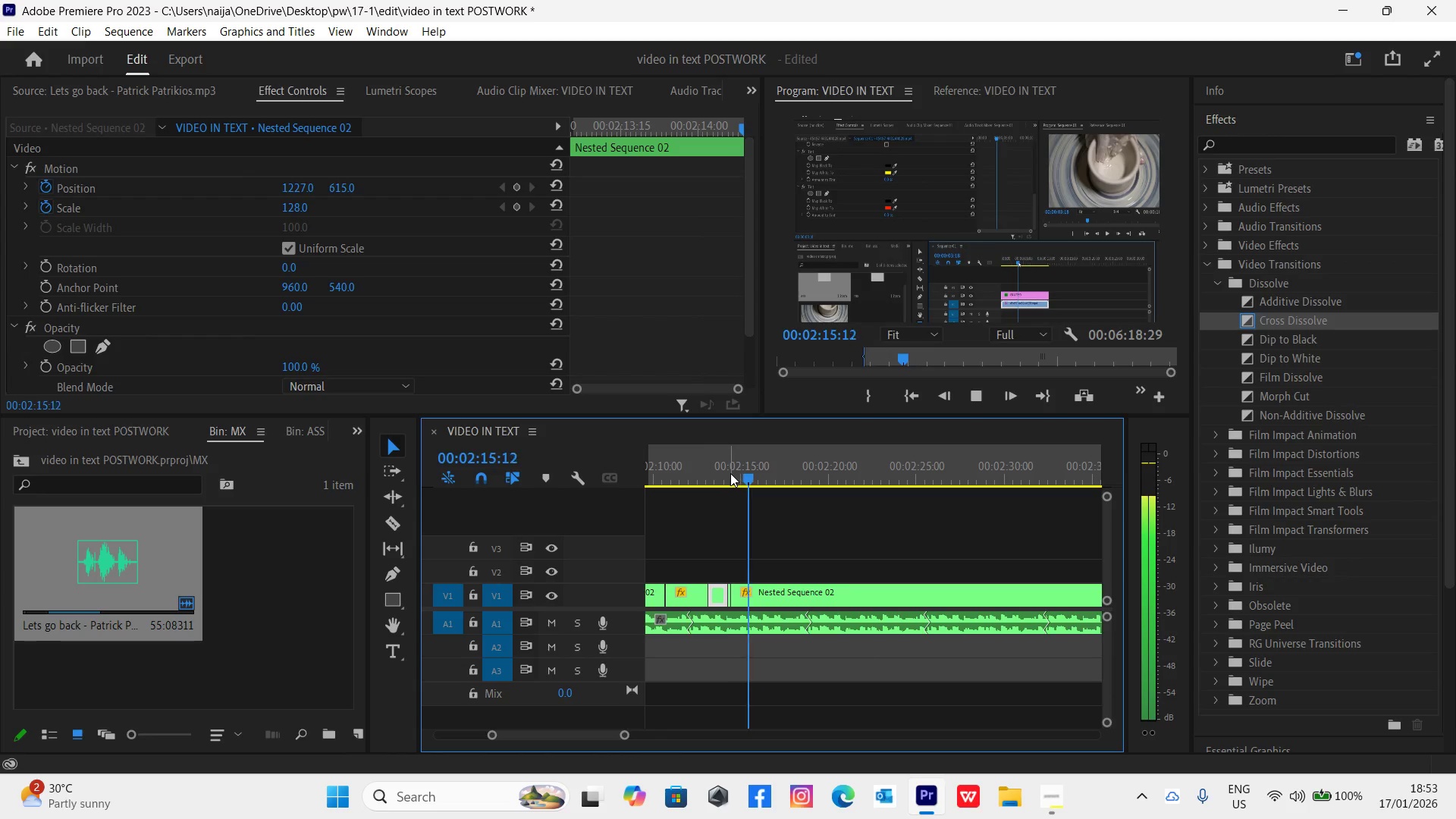 
left_click([730, 473])
 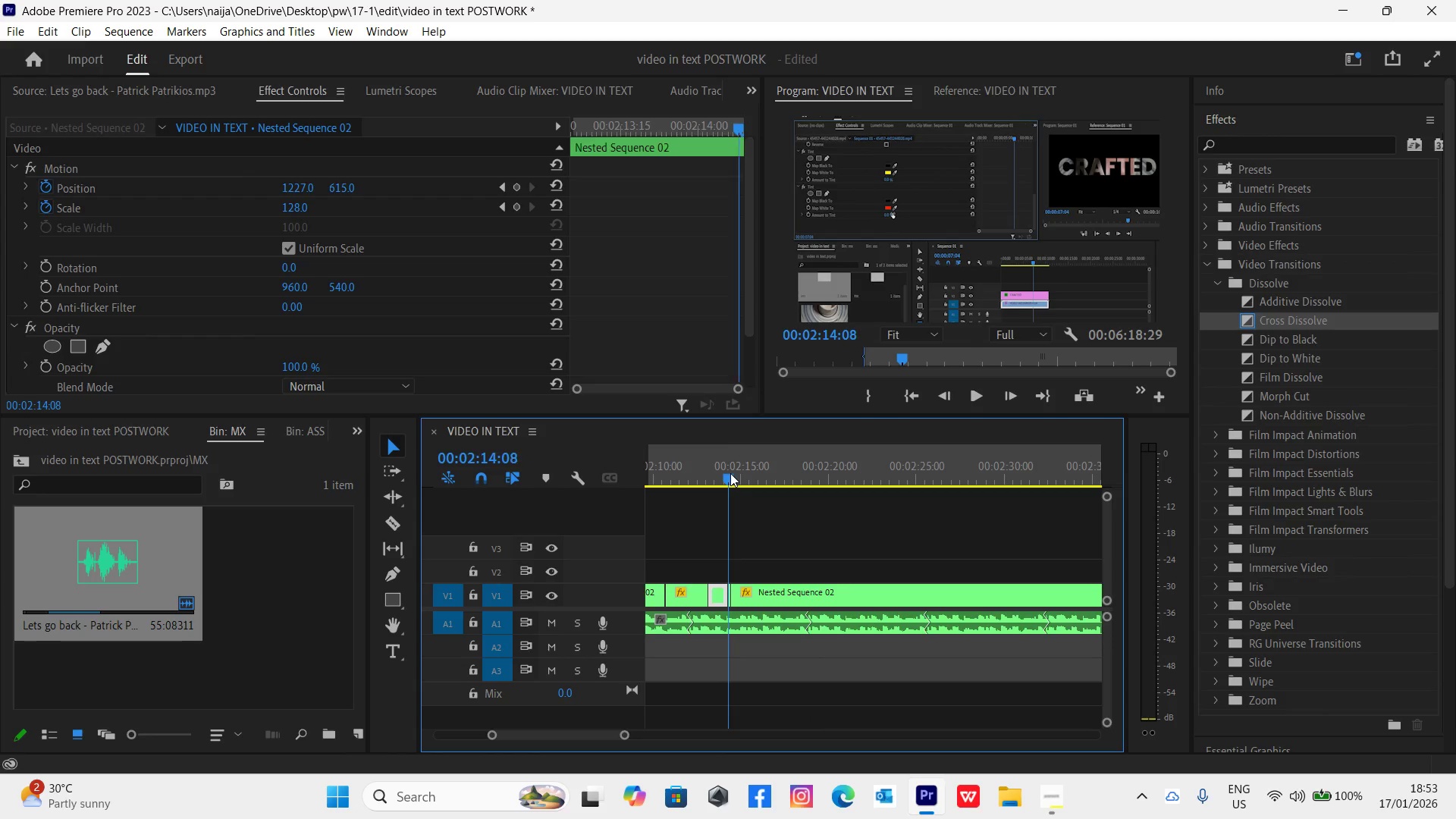 
key(Space)
 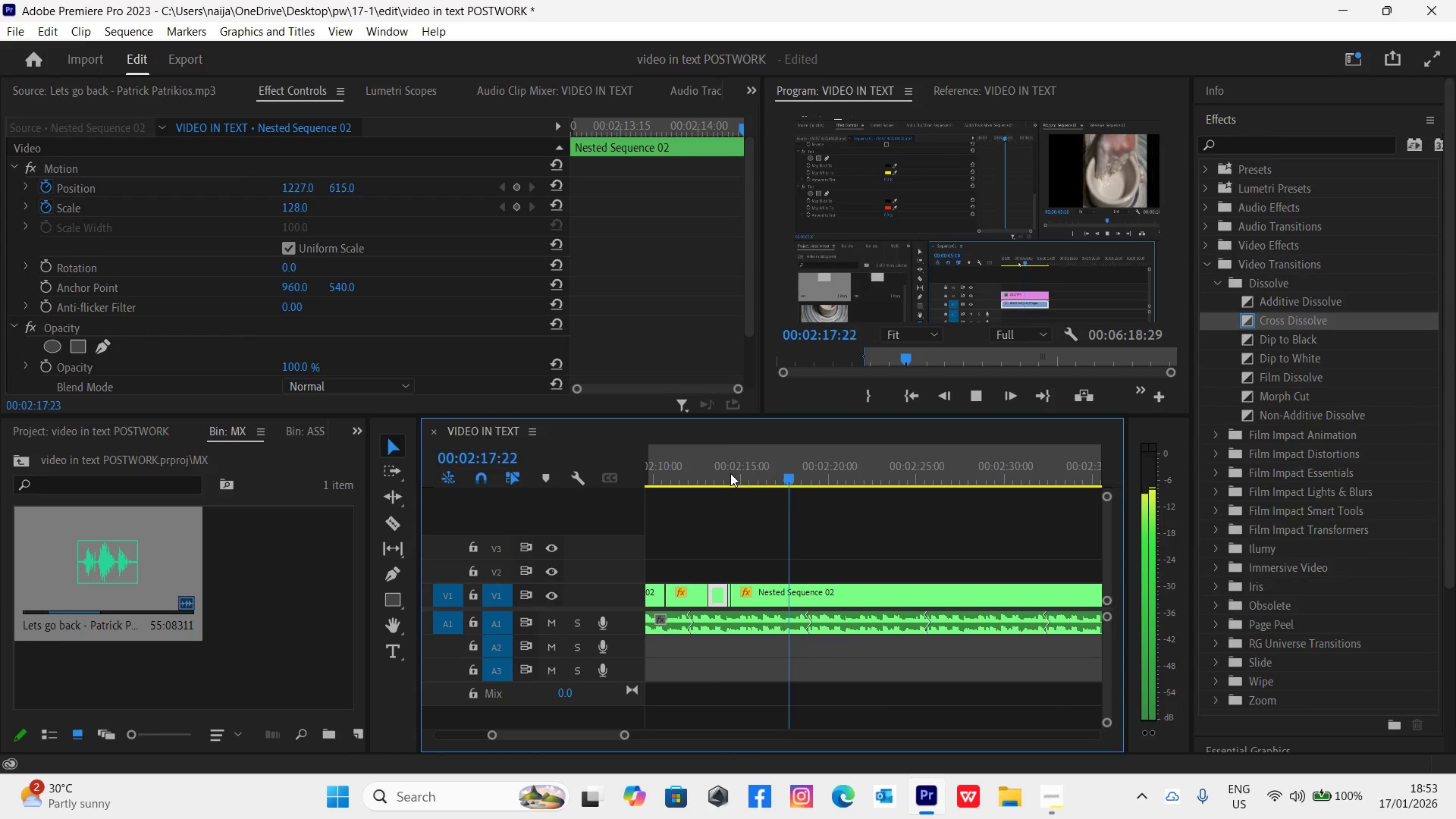 
wait(8.59)
 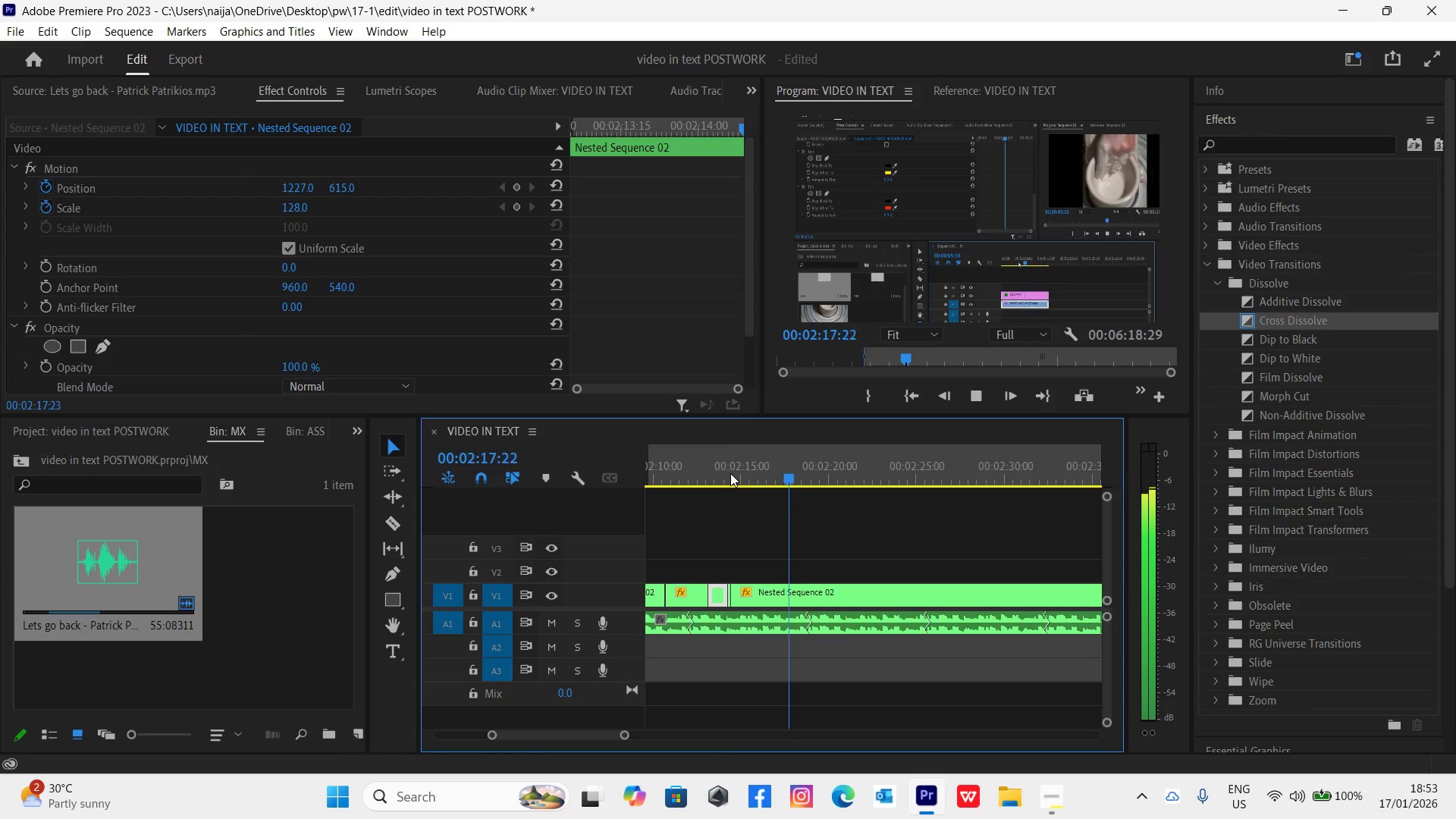 
key(Space)
 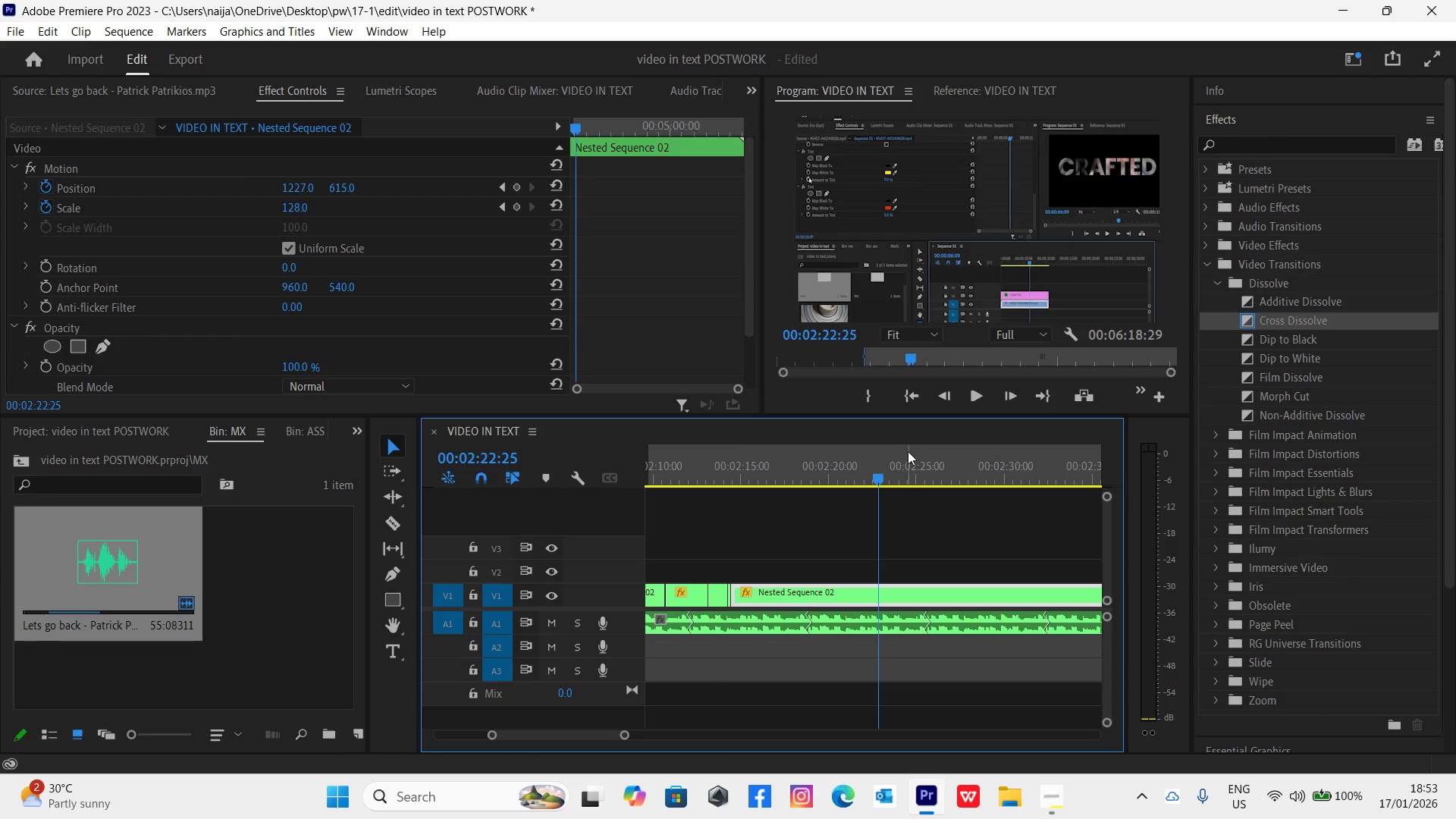 
left_click_drag(start_coordinate=[876, 479], to_coordinate=[852, 475])
 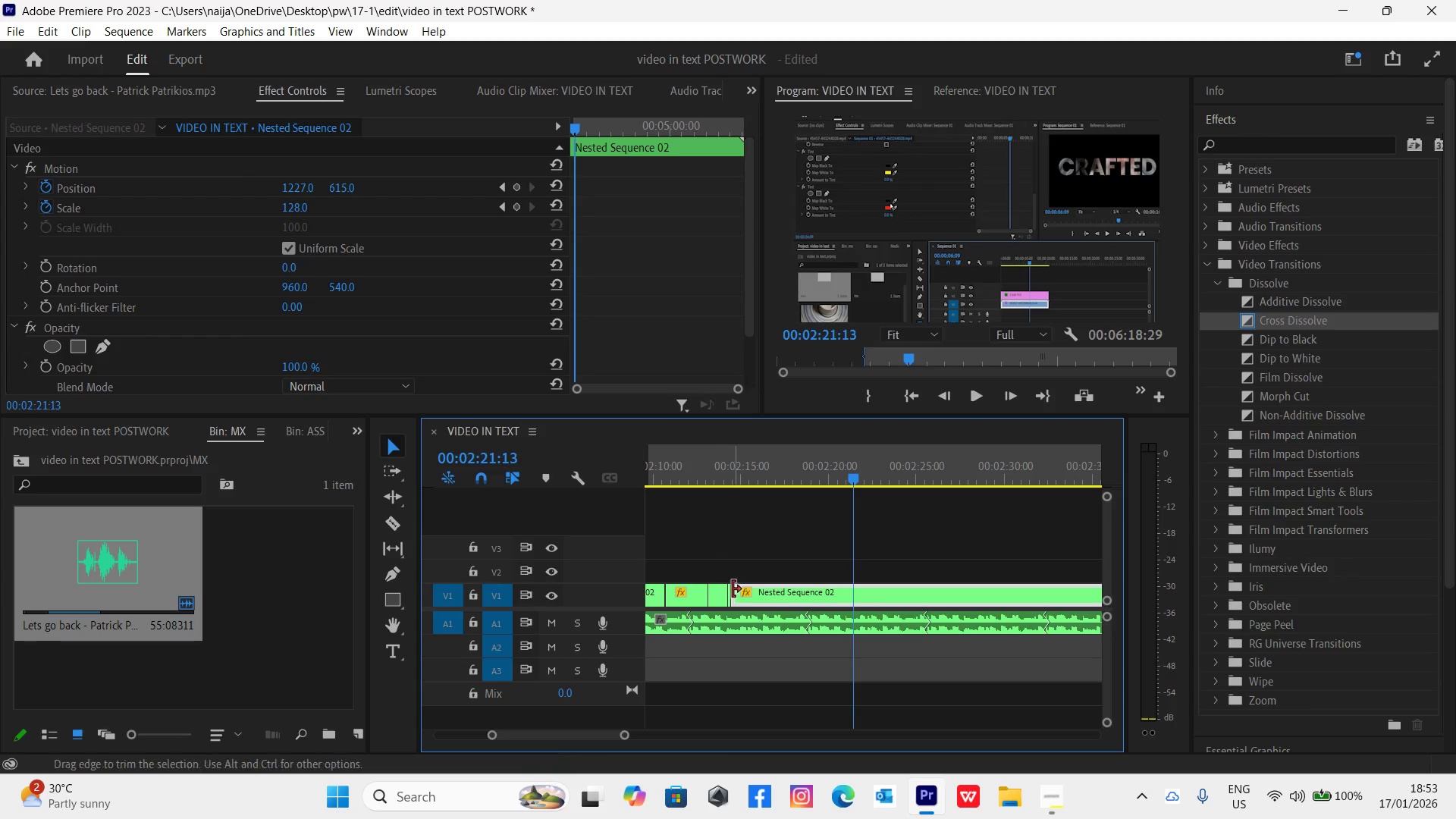 
left_click_drag(start_coordinate=[734, 589], to_coordinate=[852, 586])
 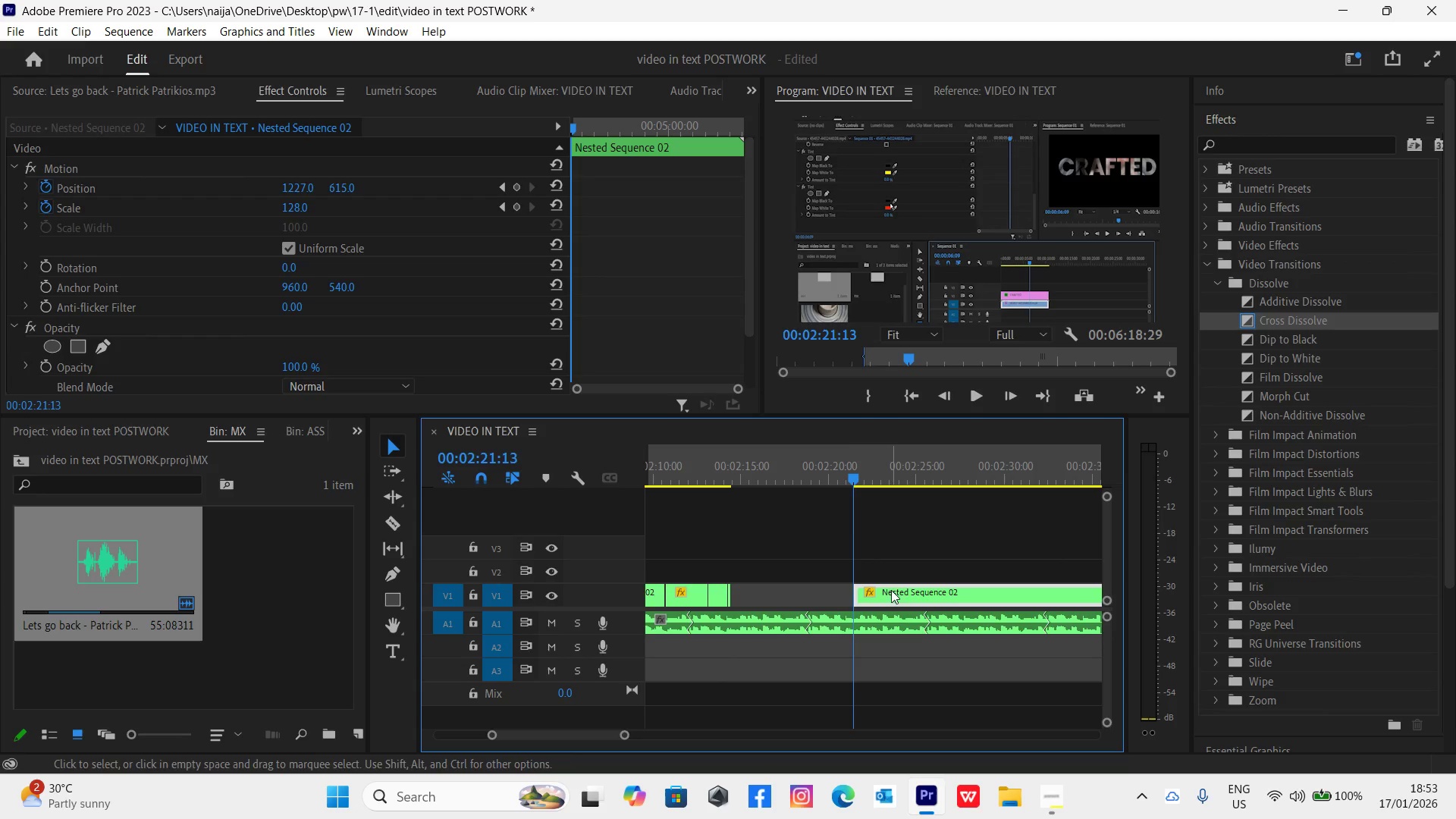 
left_click_drag(start_coordinate=[896, 593], to_coordinate=[780, 604])
 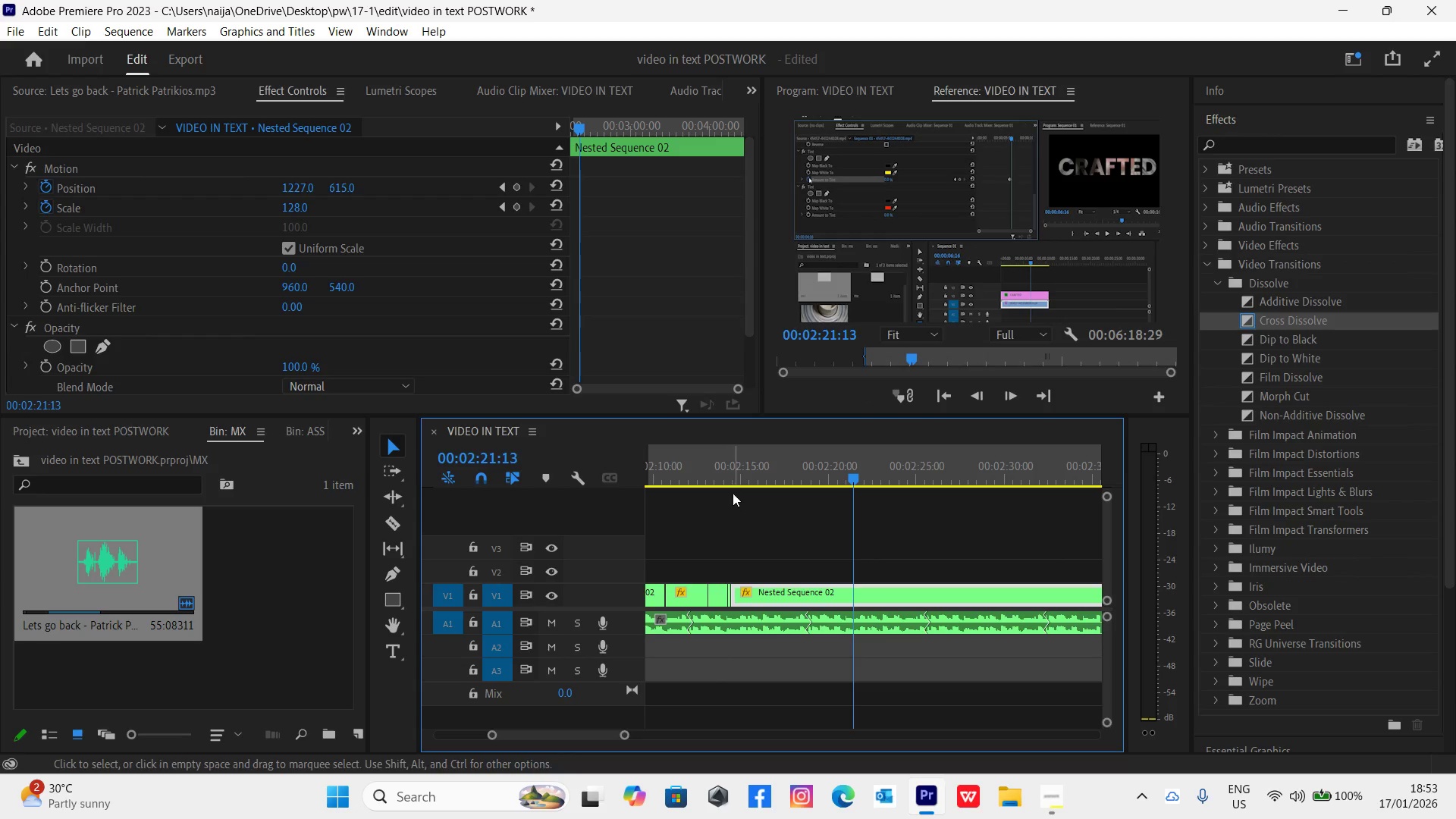 
left_click([733, 476])
 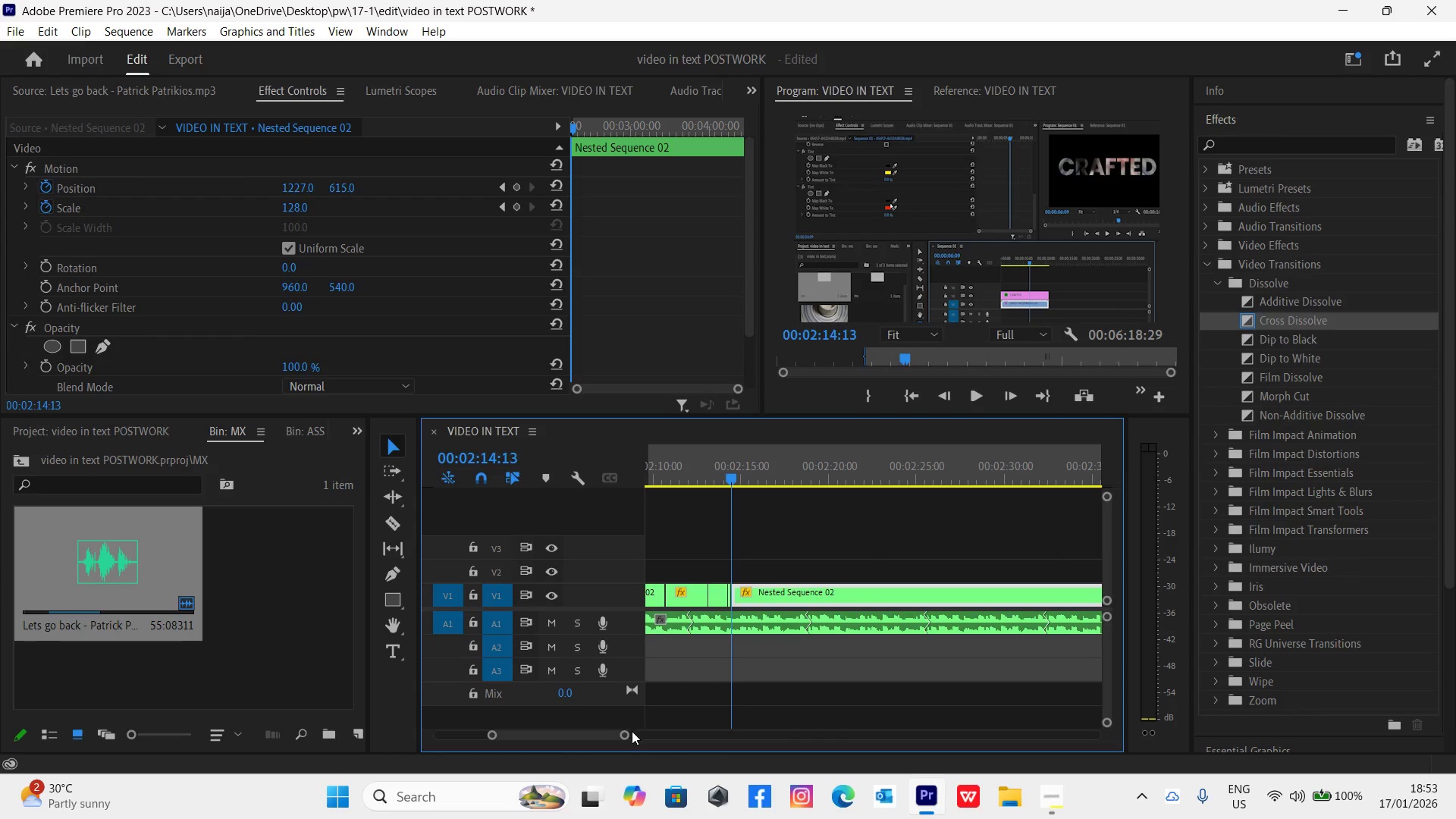 
left_click_drag(start_coordinate=[629, 734], to_coordinate=[587, 731])
 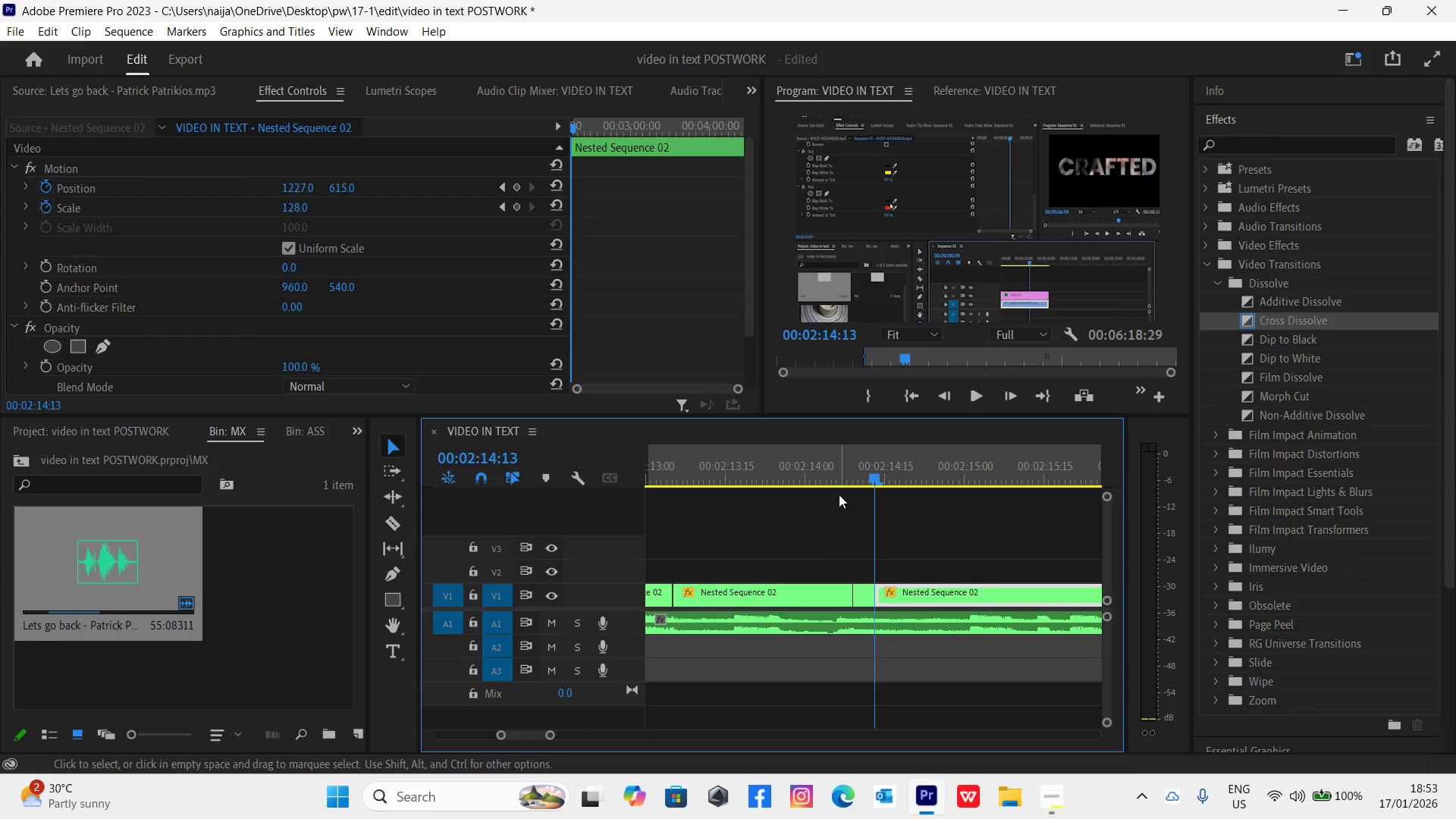 
left_click_drag(start_coordinate=[832, 474], to_coordinate=[836, 476])
 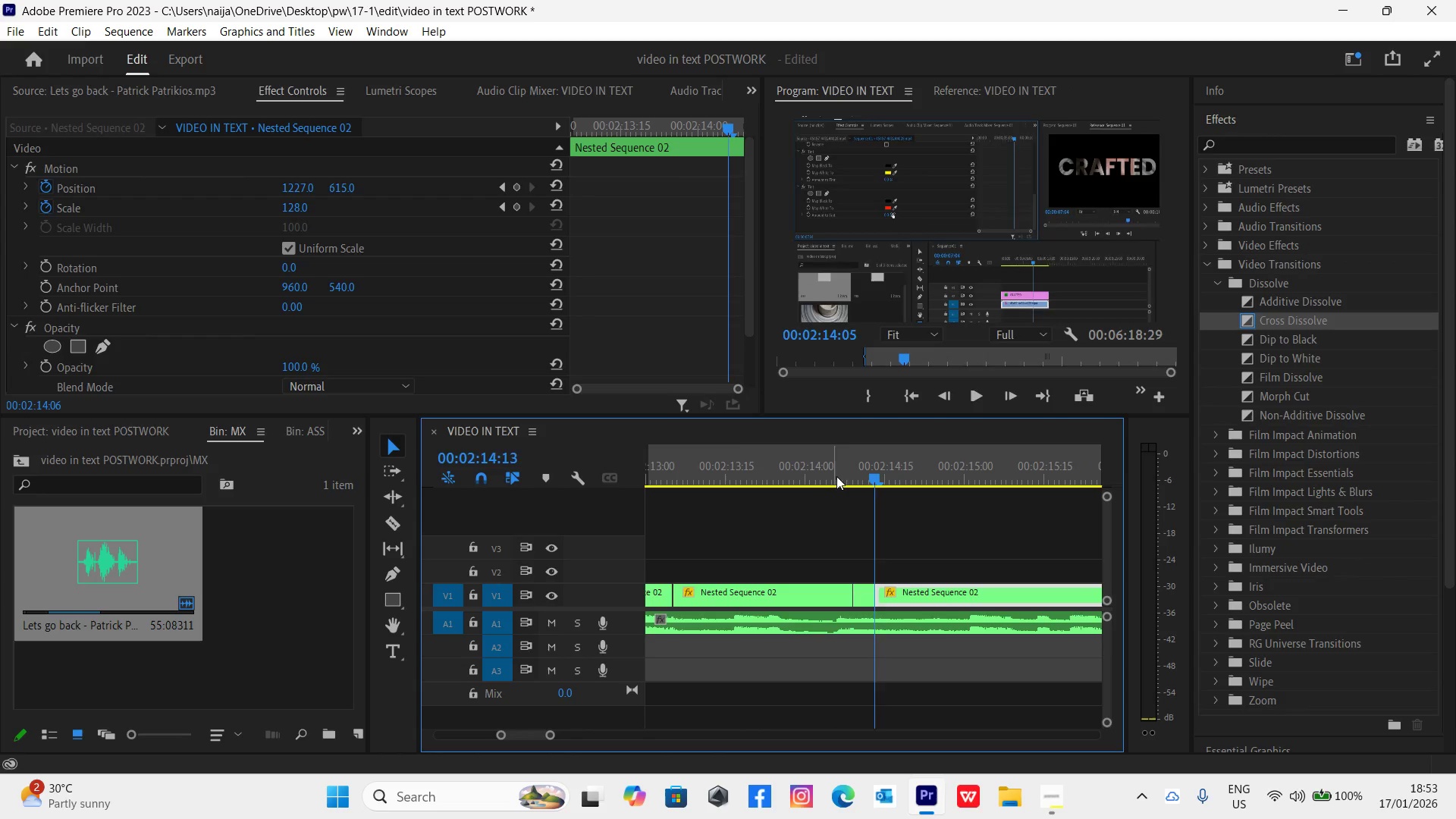 
key(Space)
 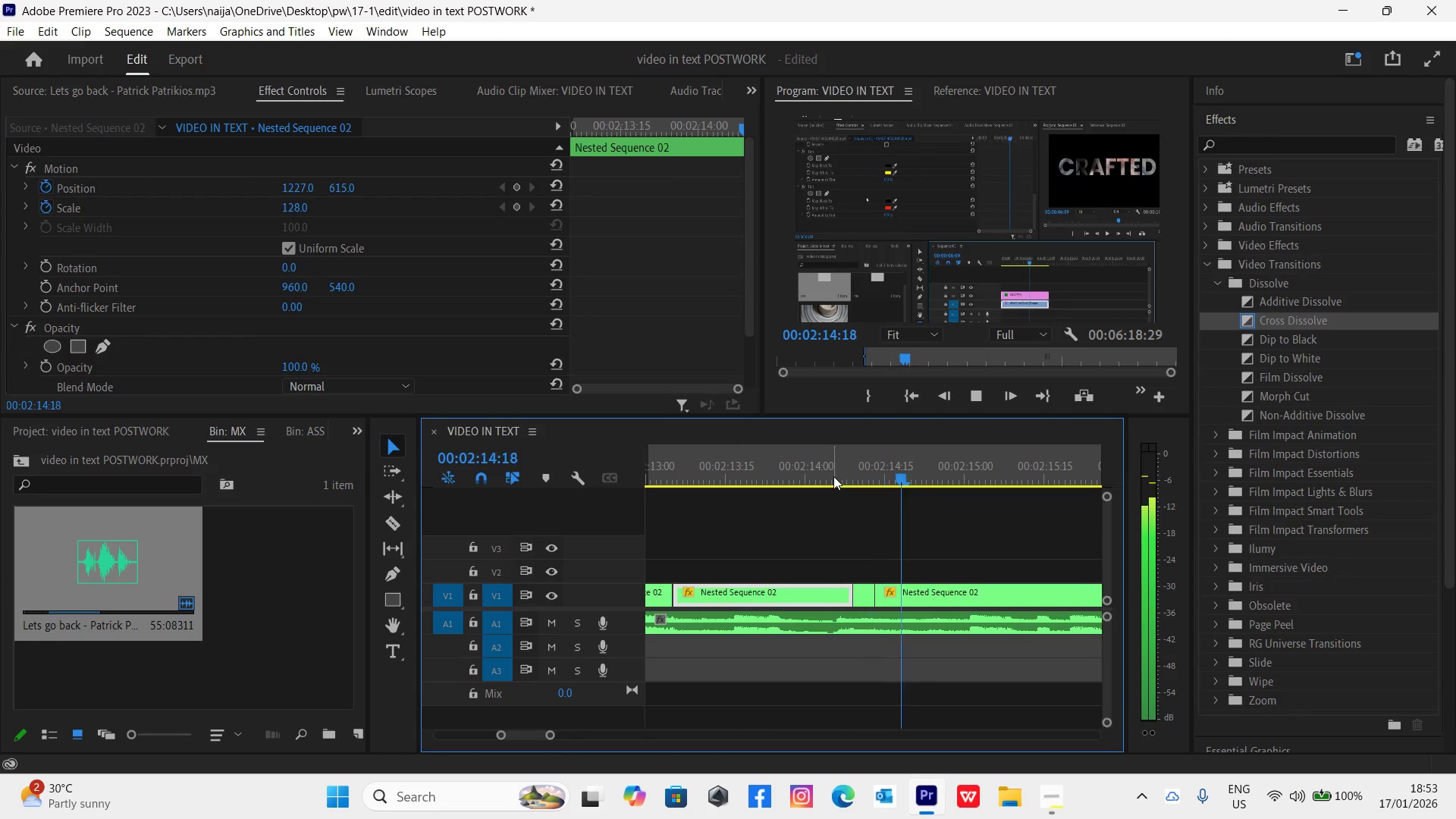 
key(Space)
 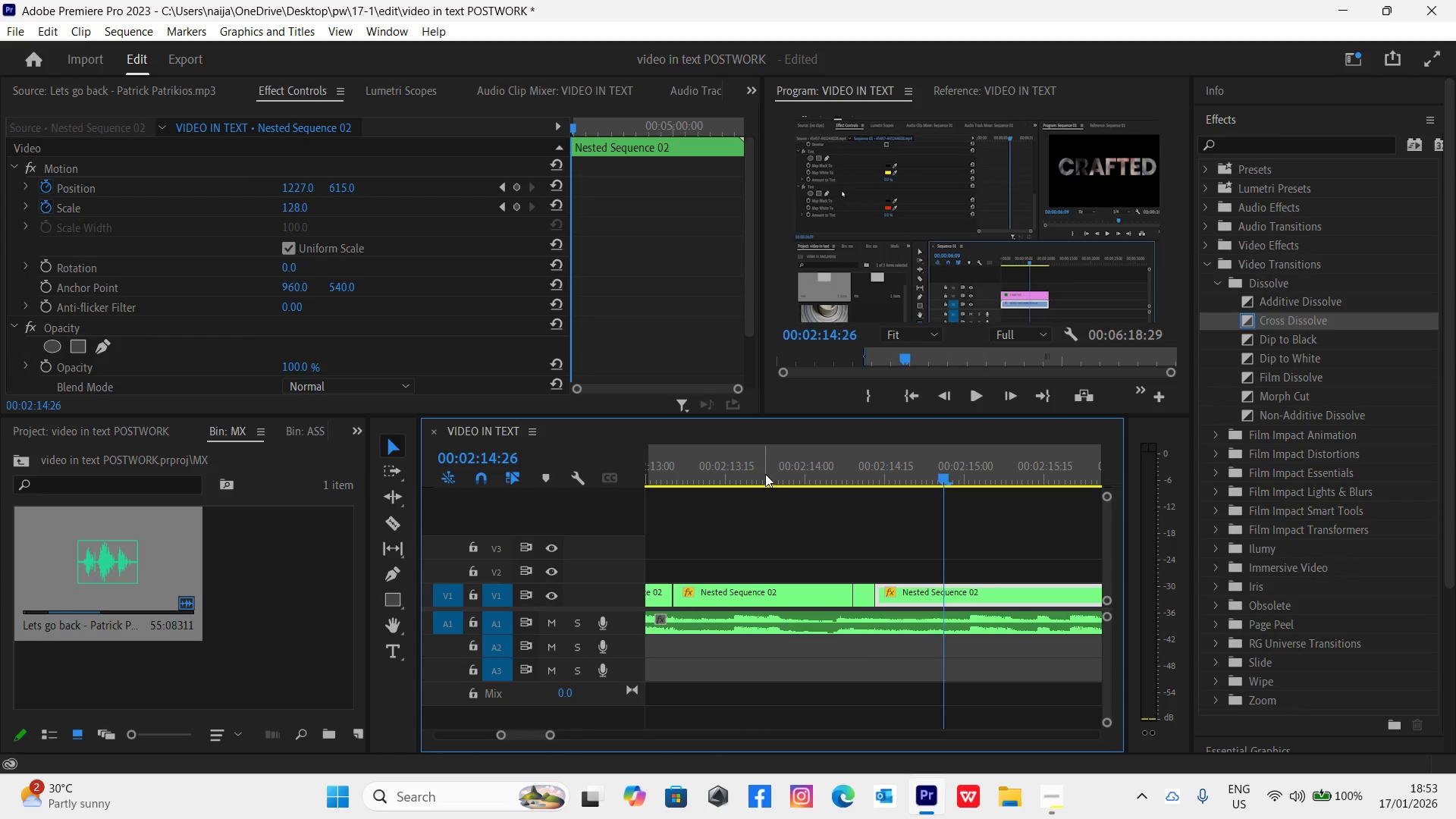 
left_click([759, 472])
 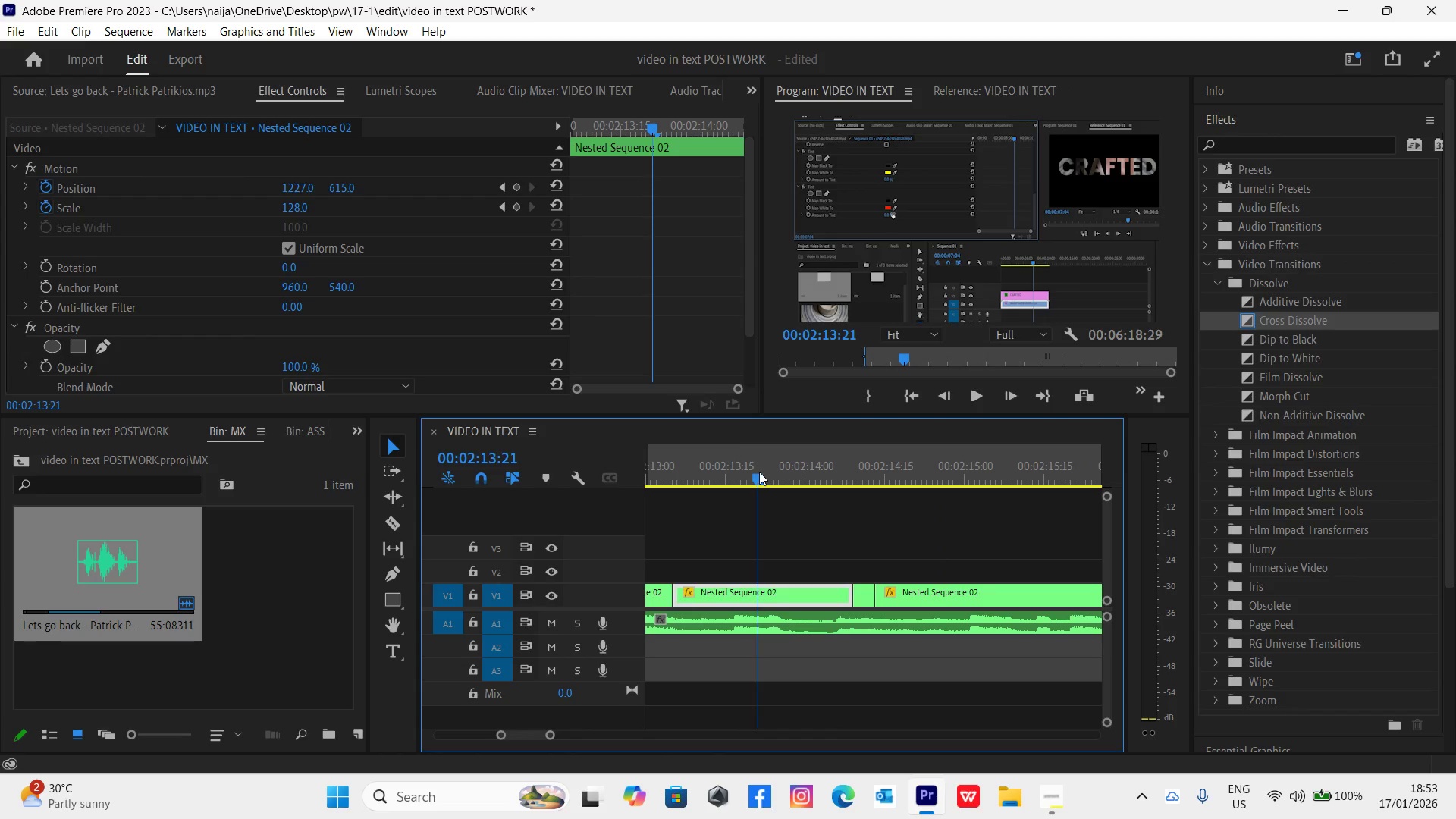 
key(Space)
 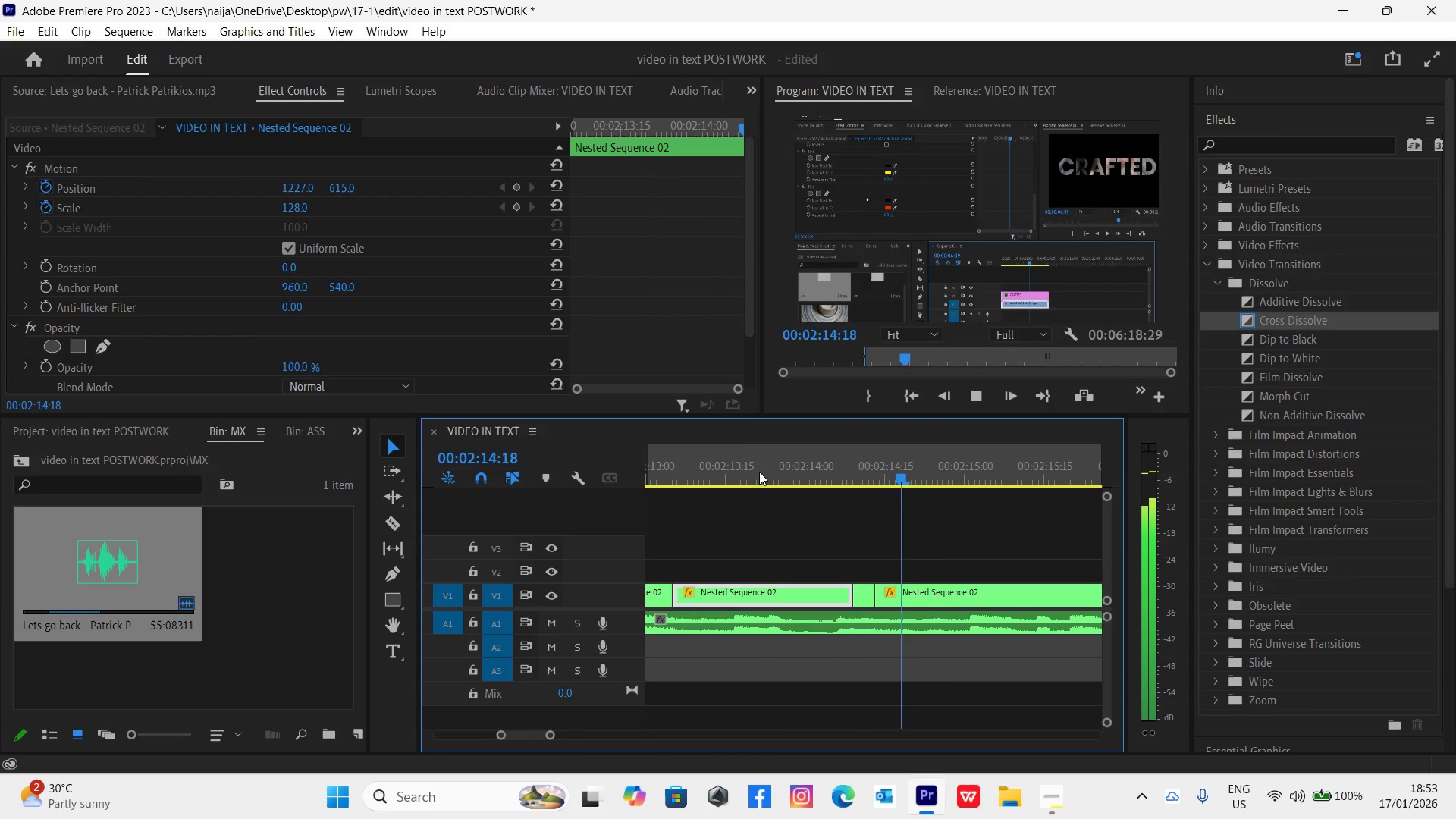 
key(Space)
 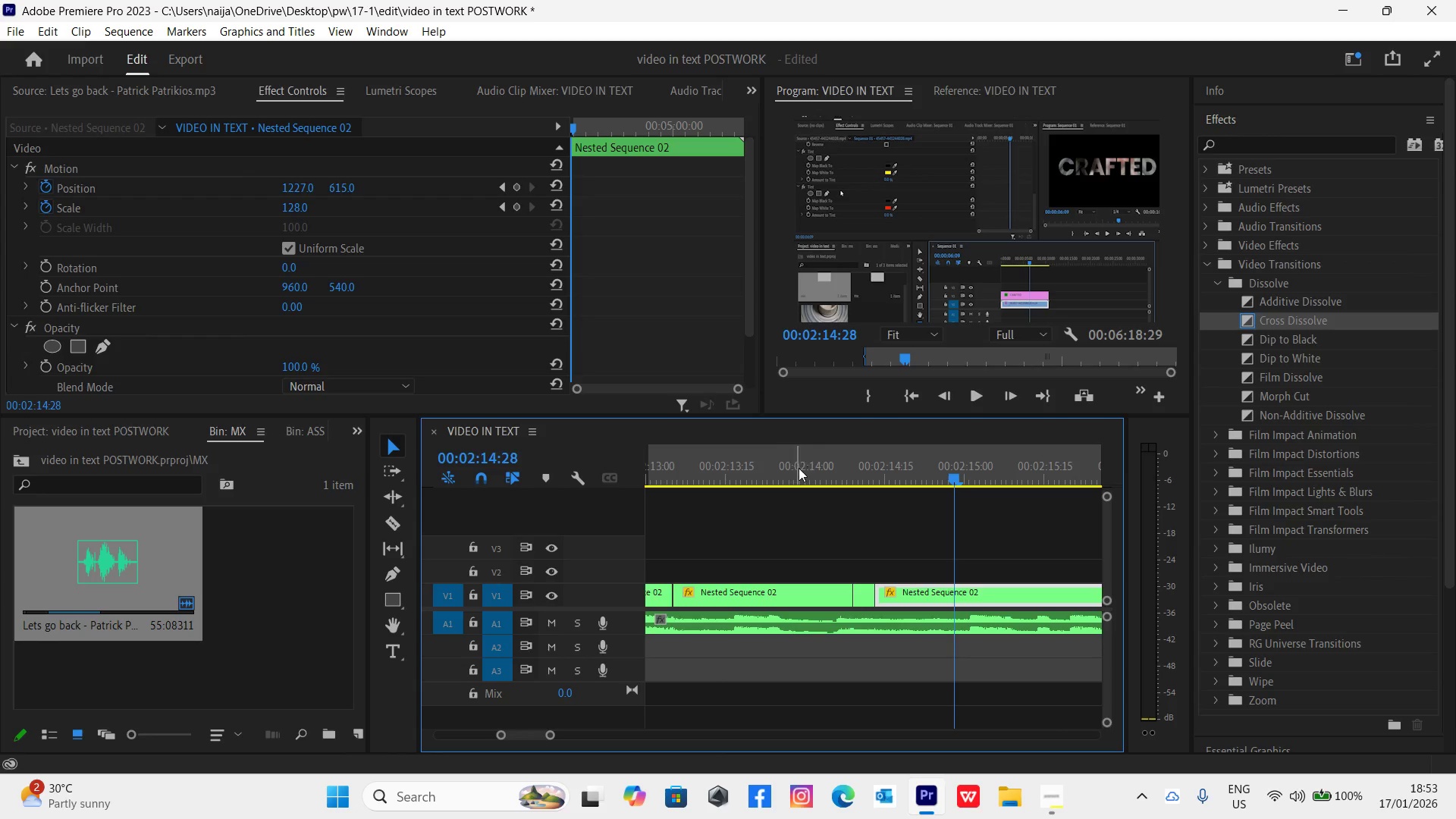 
left_click([800, 475])
 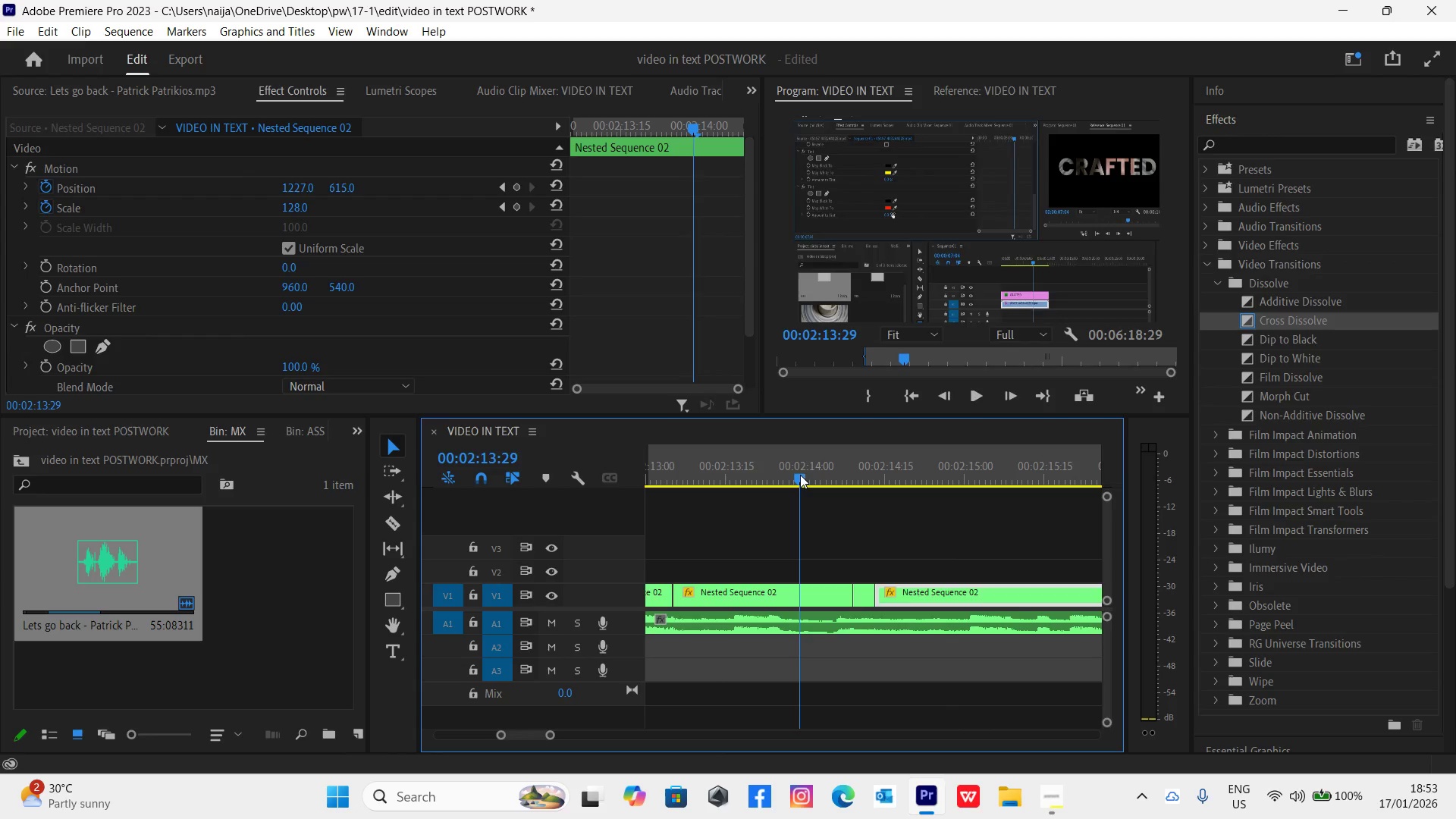 
key(Space)
 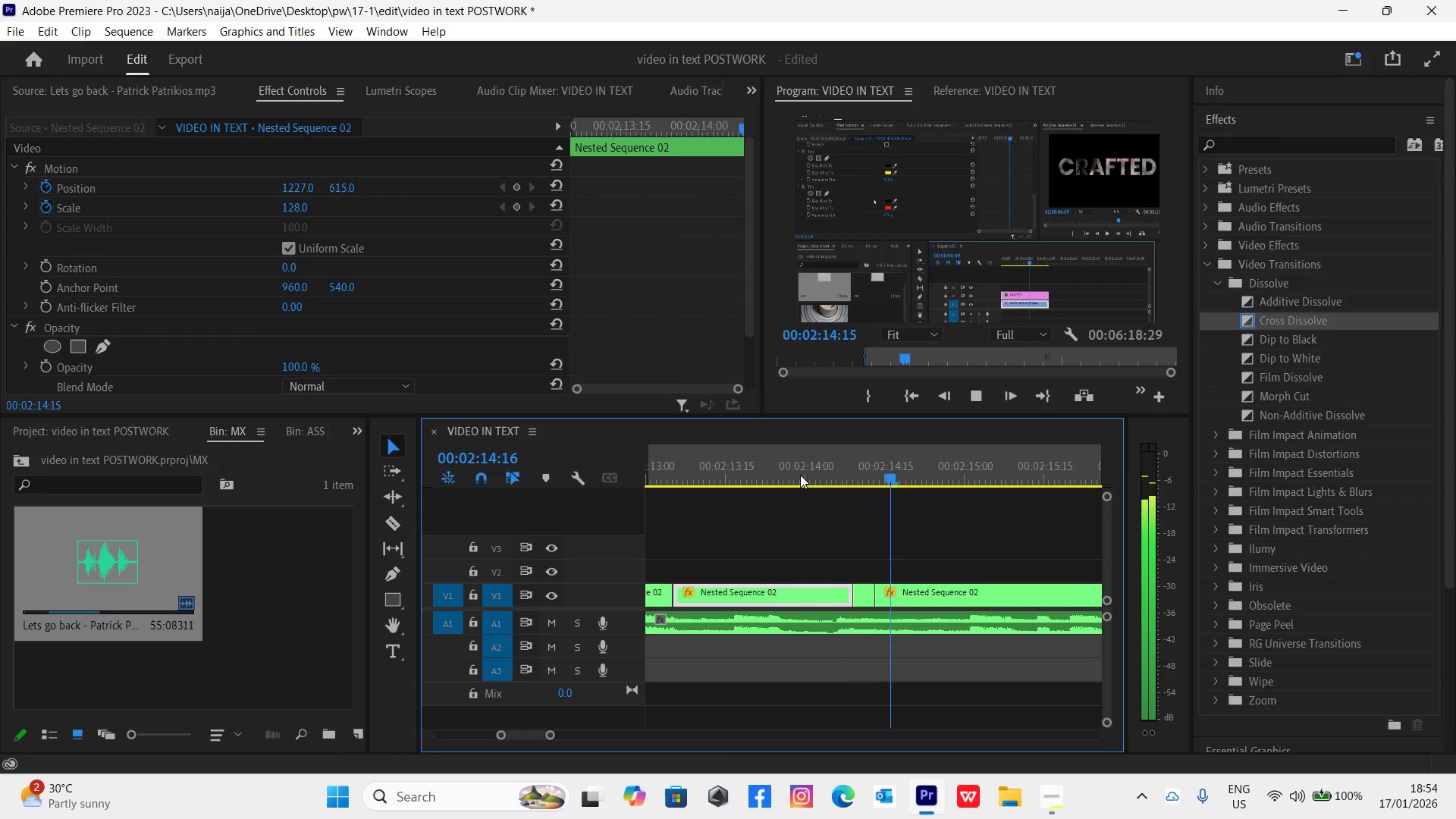 
key(Space)
 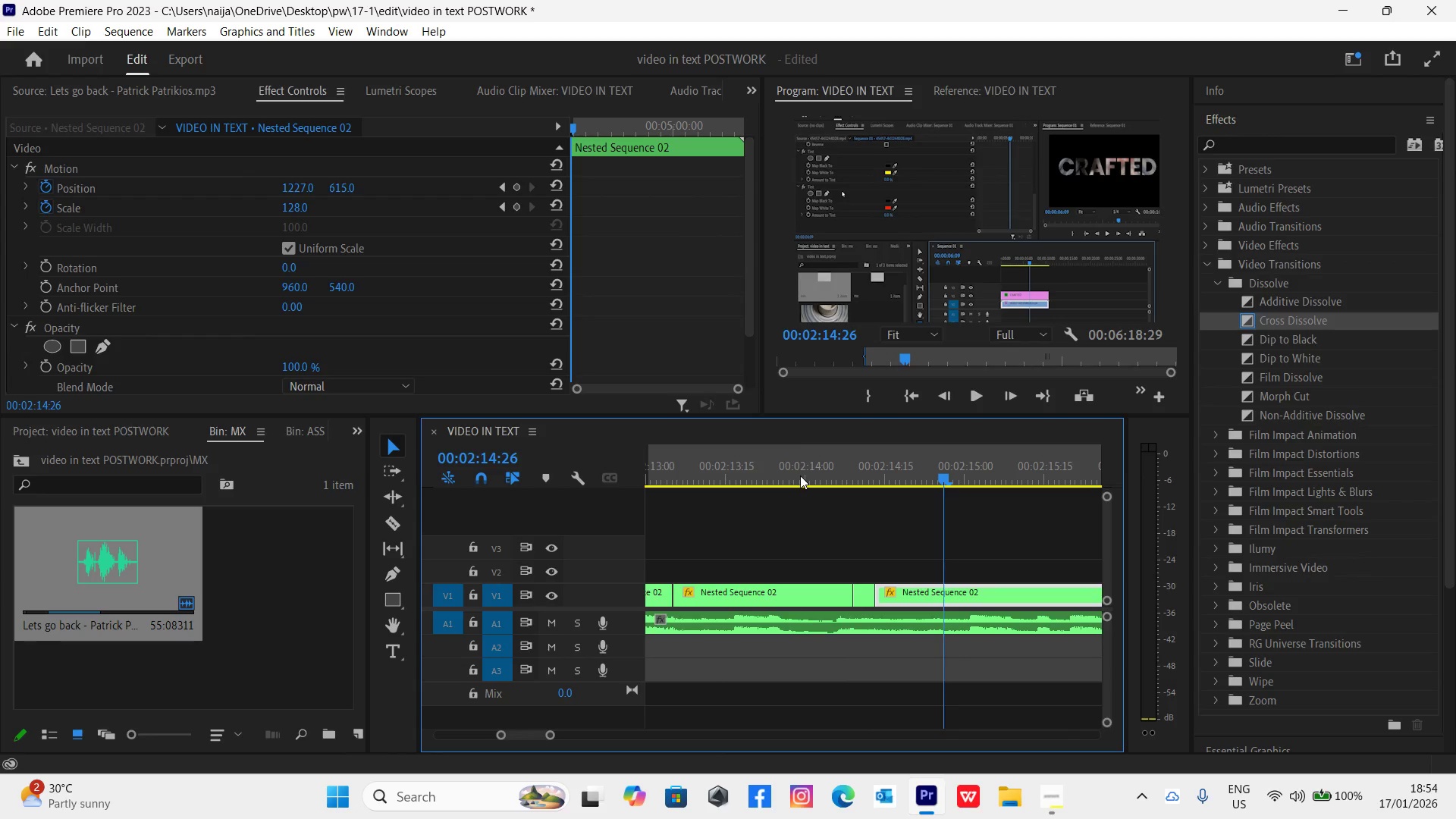 
left_click([794, 475])
 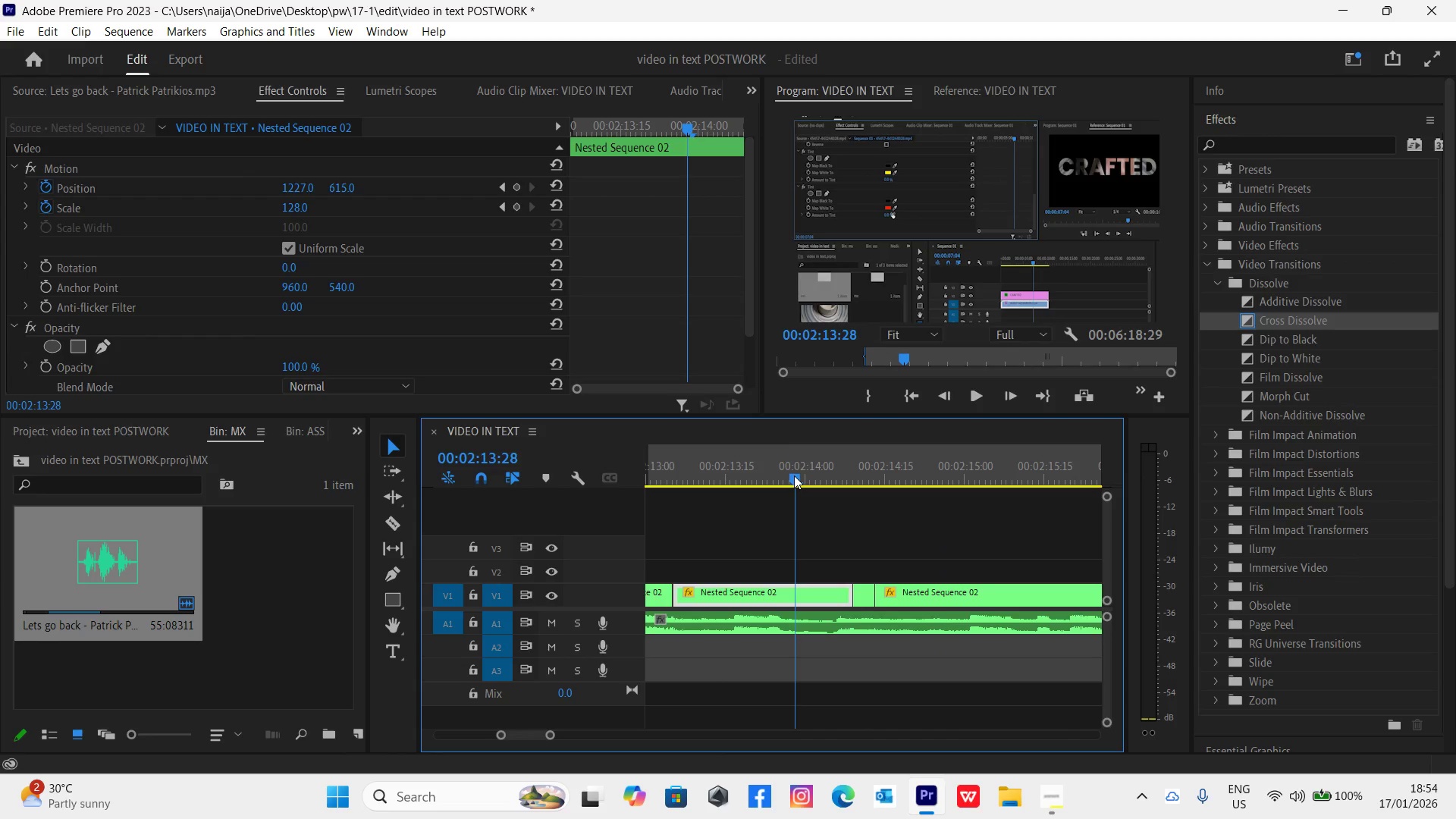 
key(Space)
 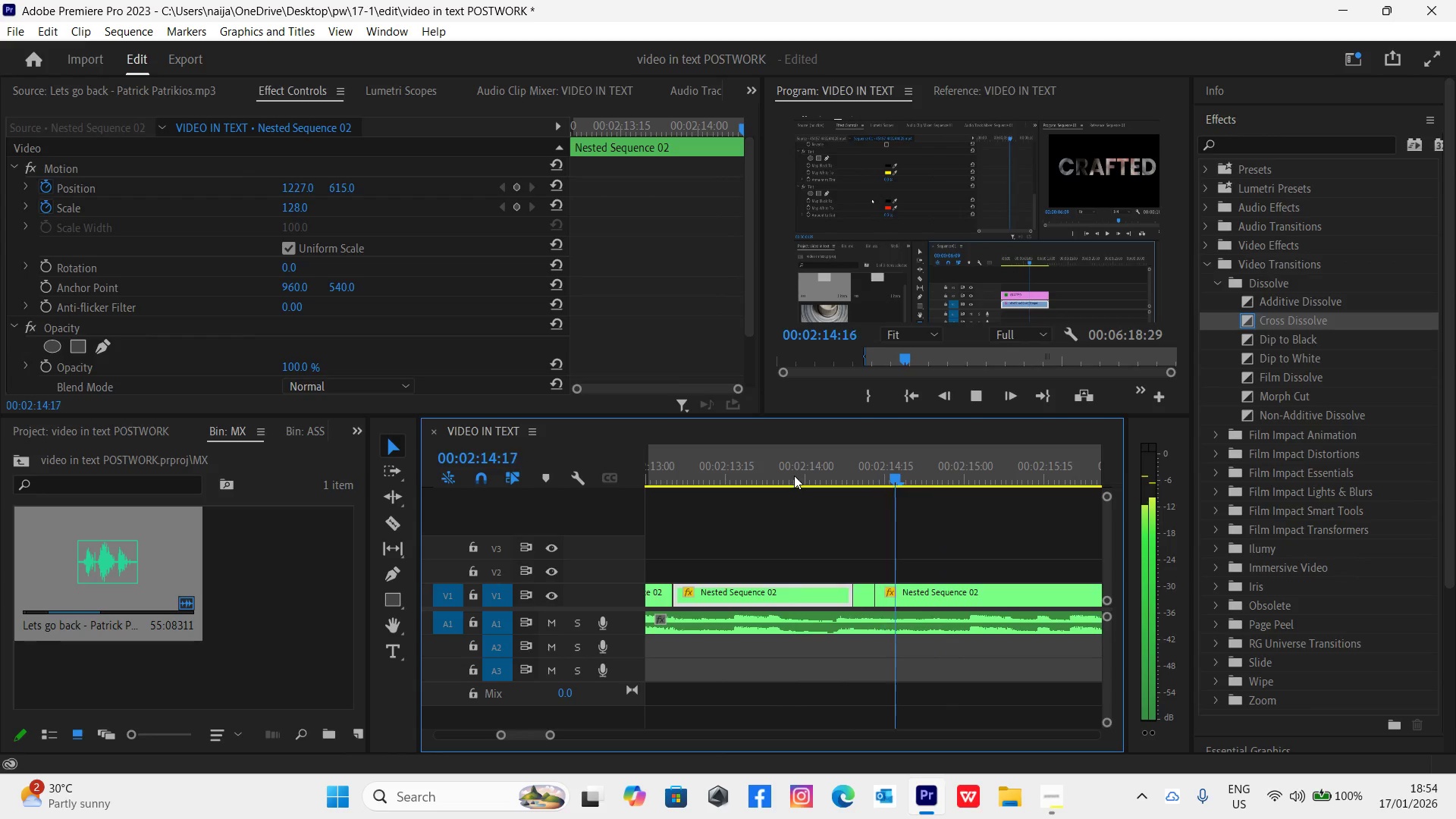 
key(Space)
 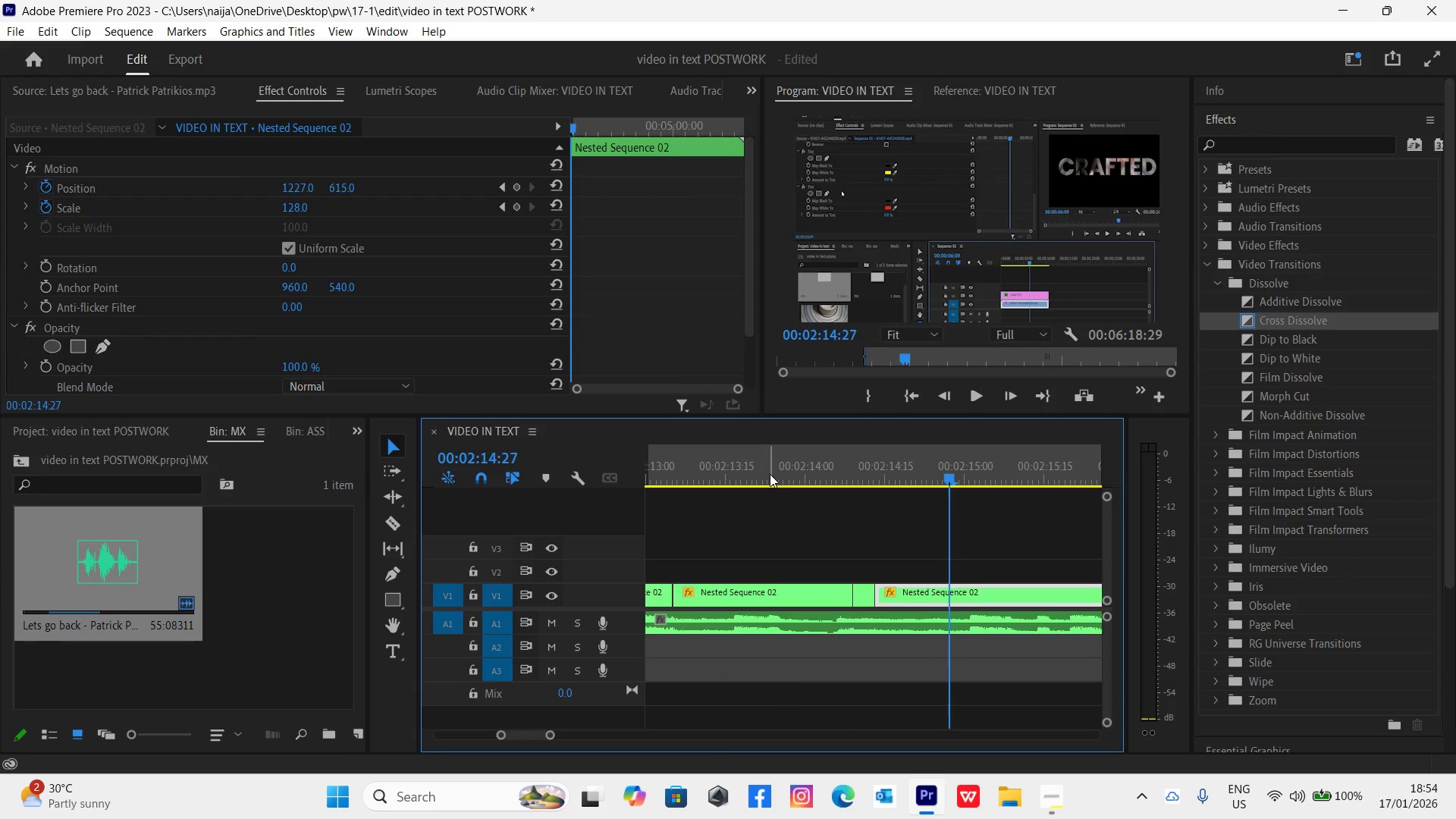 
key(Space)
 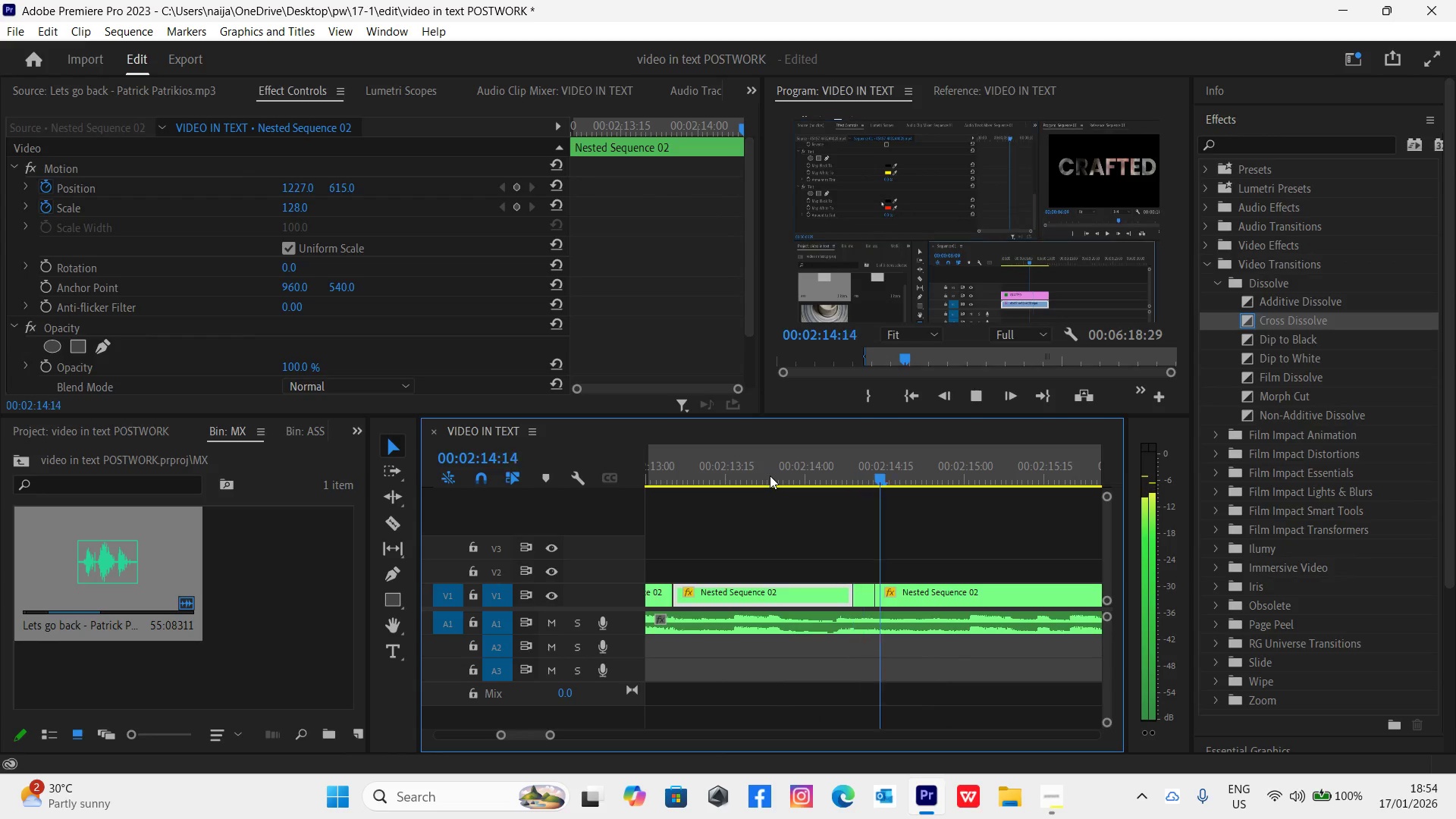 
key(Space)
 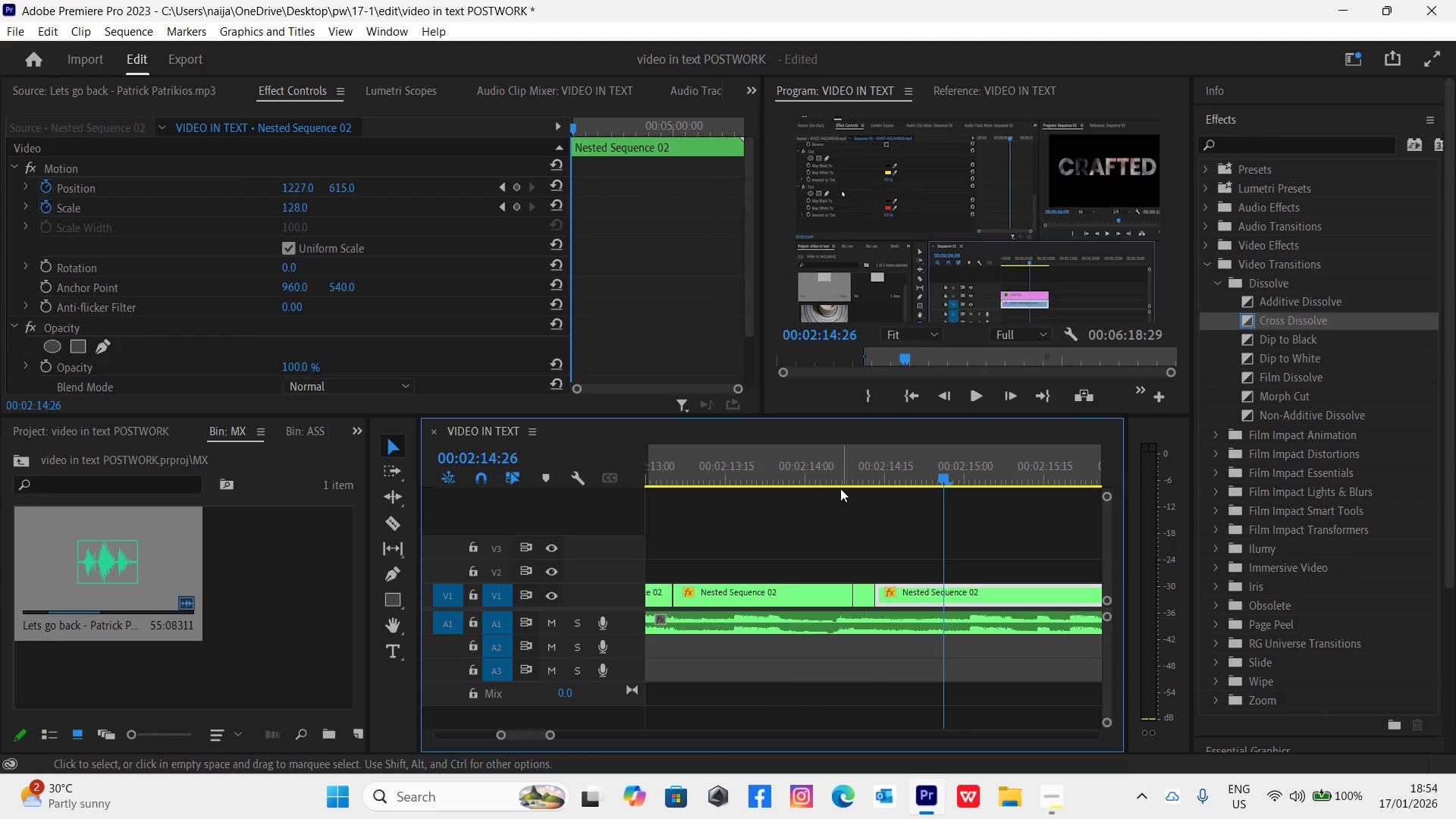 
left_click_drag(start_coordinate=[846, 476], to_coordinate=[856, 491])
 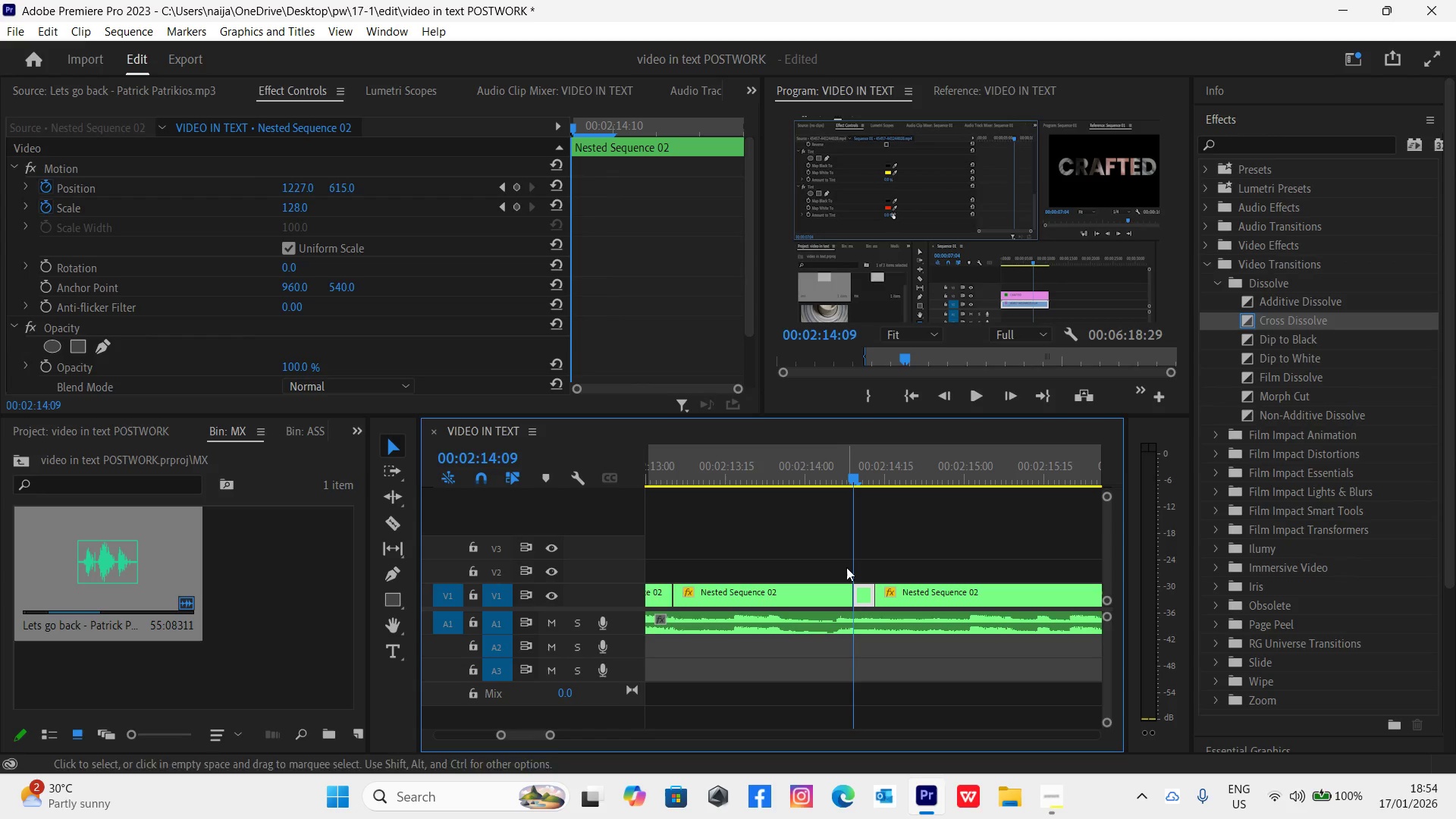 
key(Delete)
 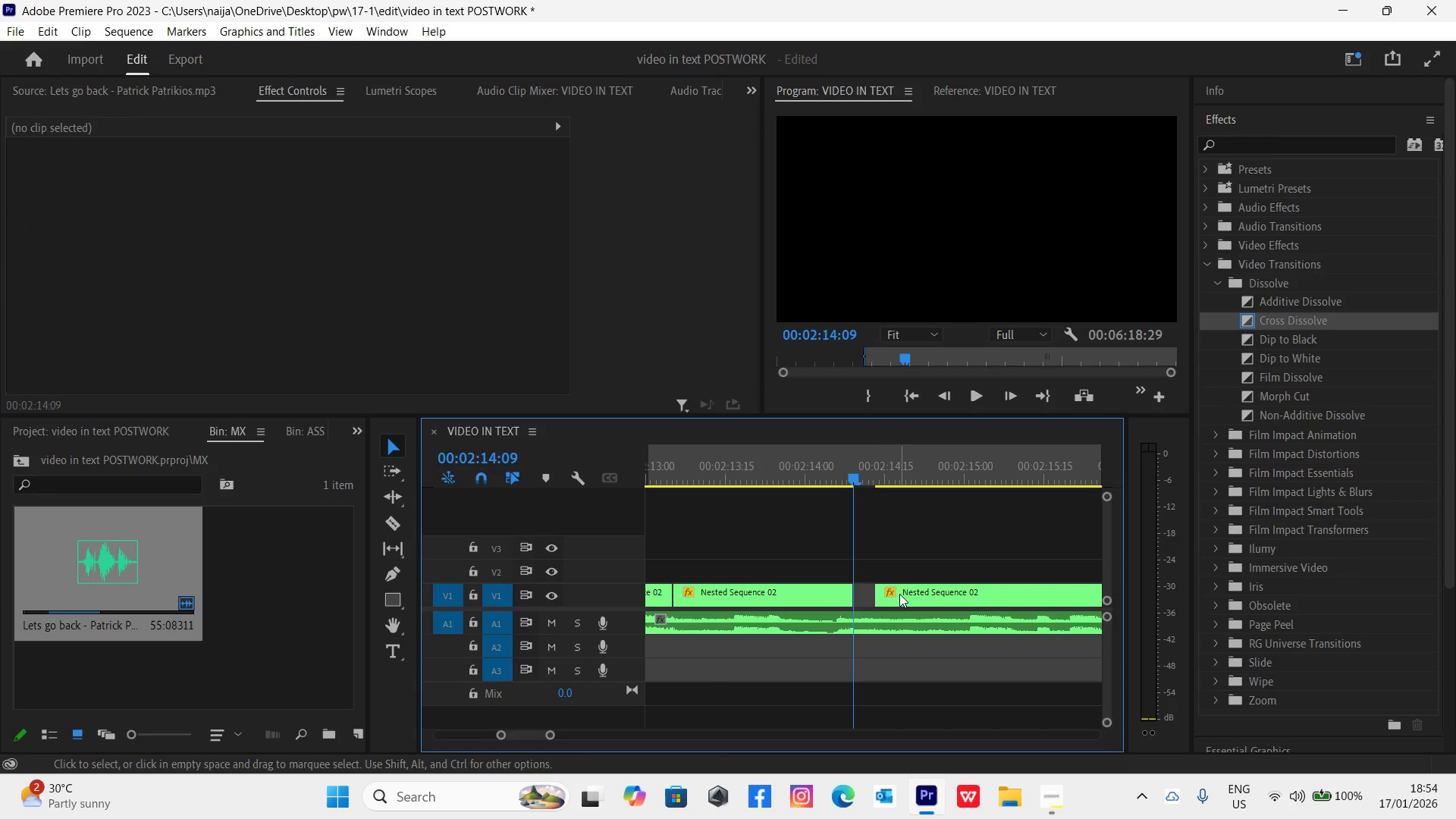 
left_click_drag(start_coordinate=[903, 594], to_coordinate=[884, 592])
 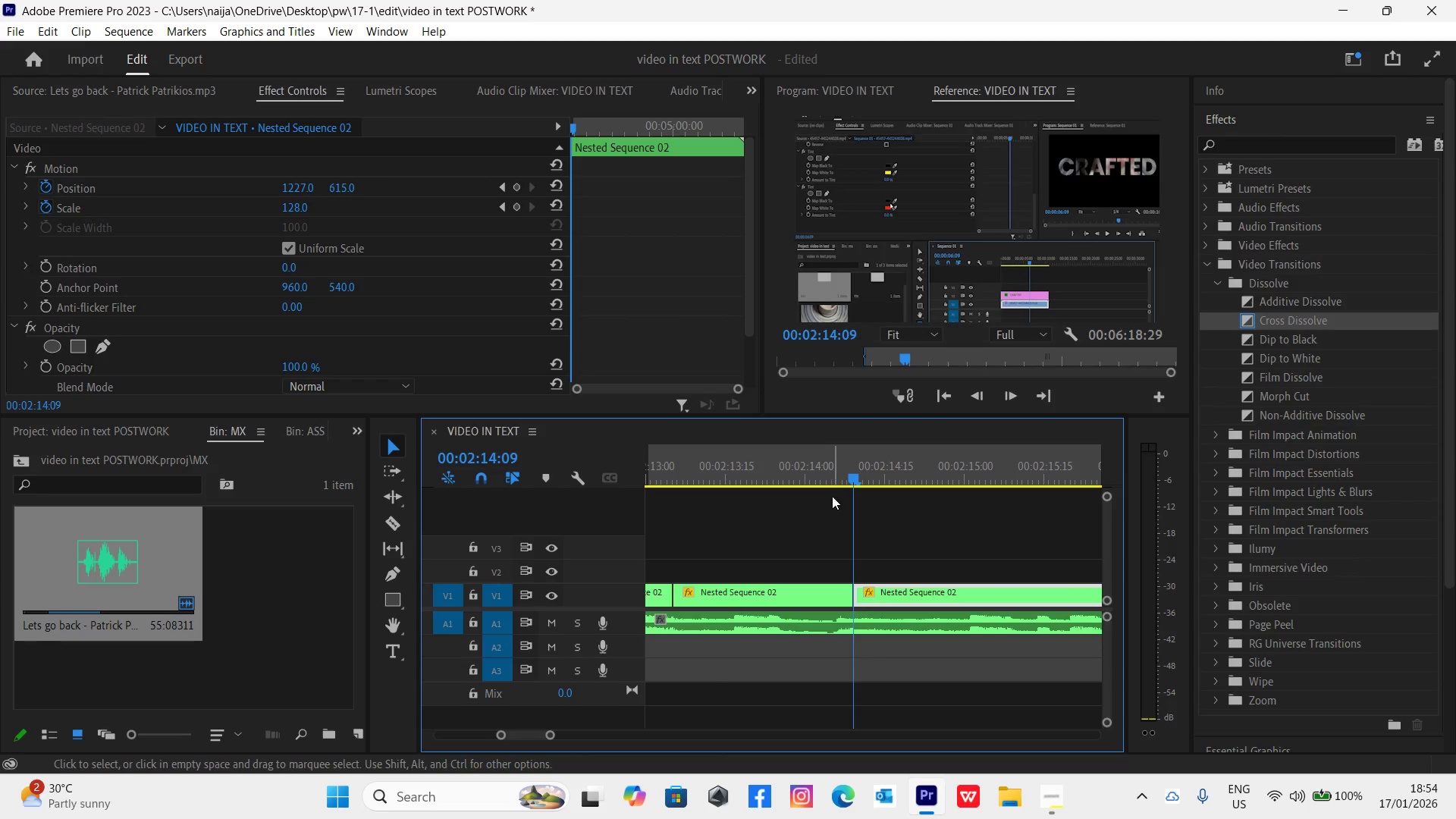 
left_click_drag(start_coordinate=[821, 472], to_coordinate=[888, 526])
 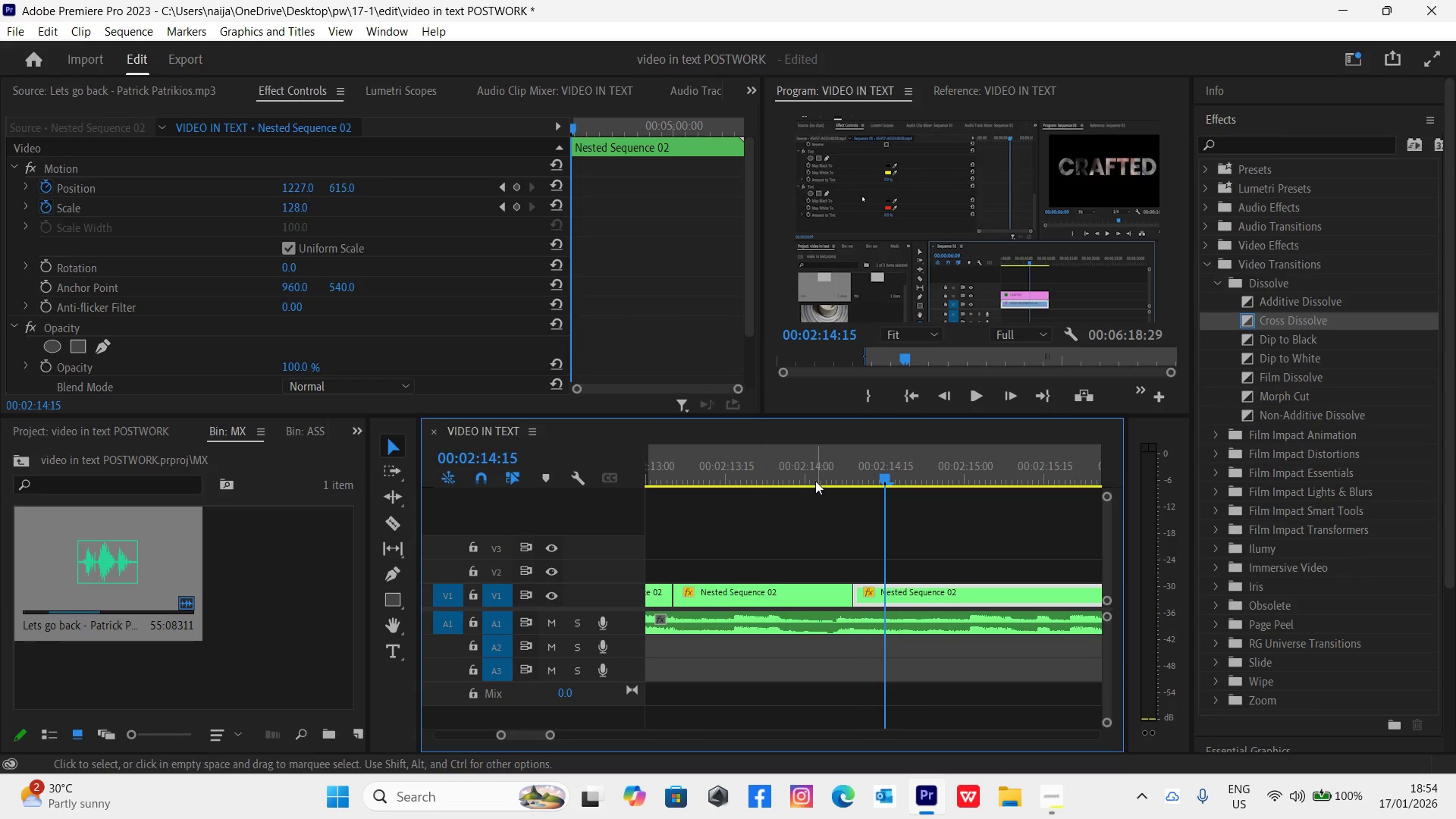 
left_click([742, 473])
 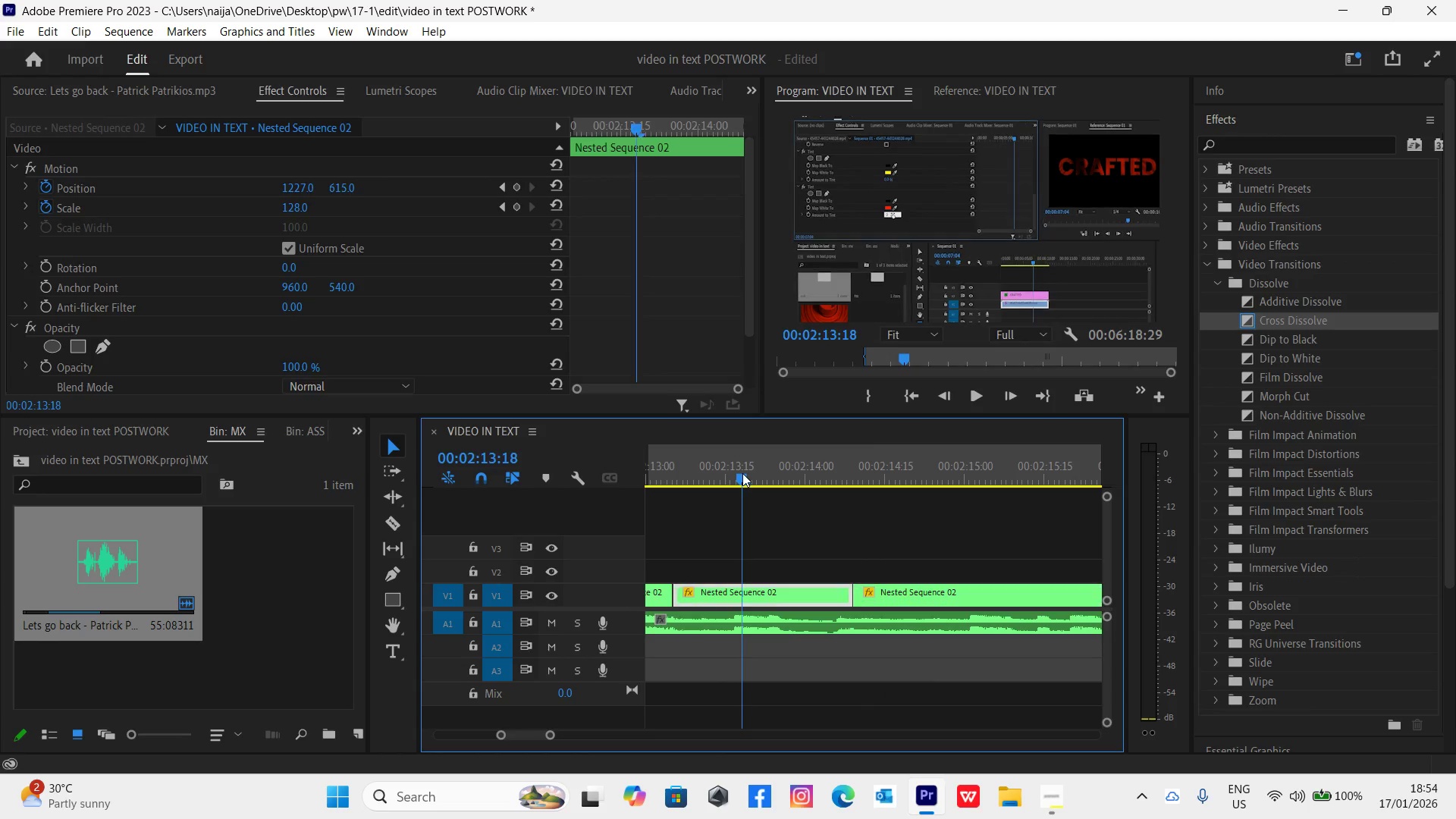 
key(Space)
 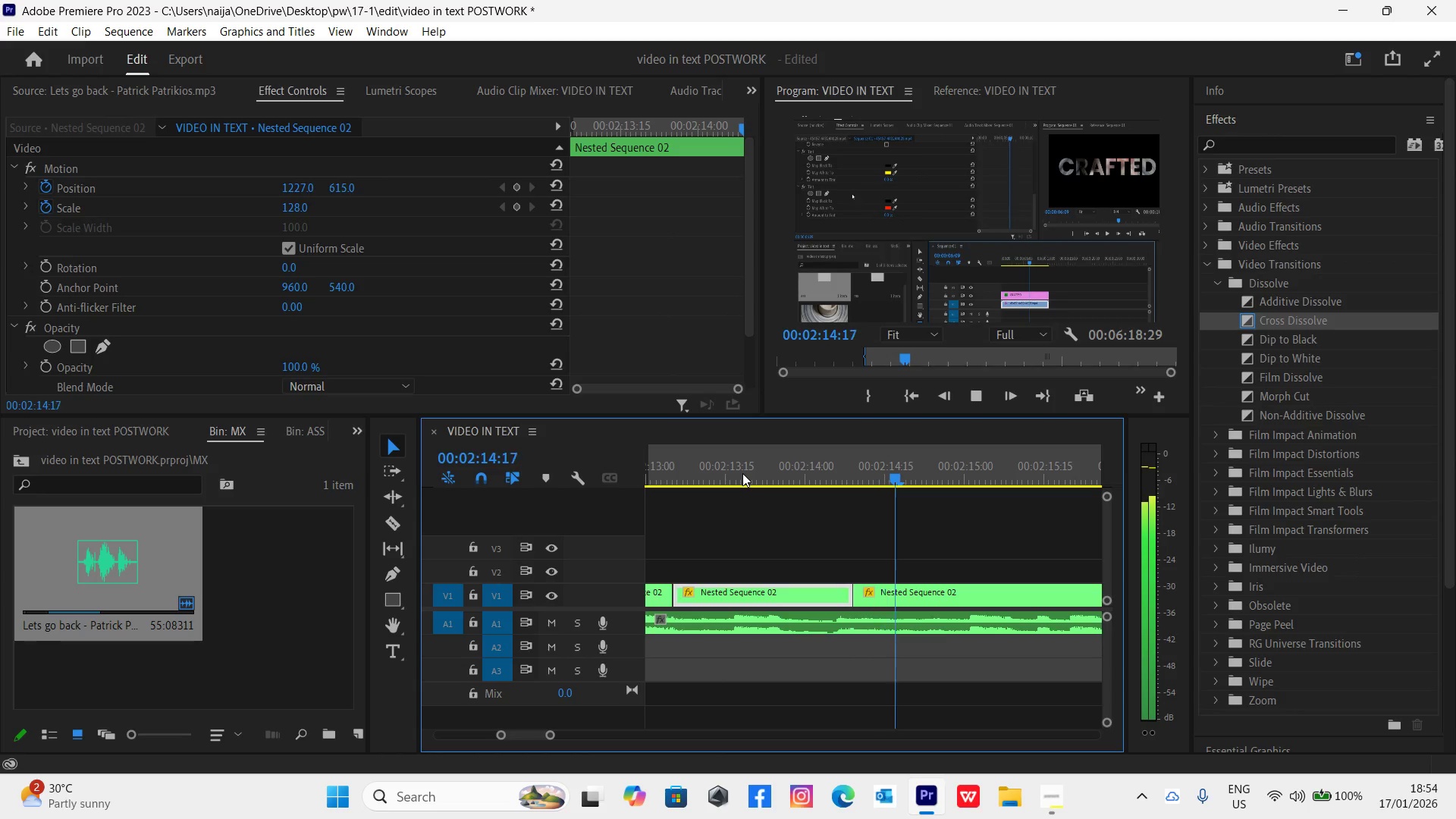 
key(Space)
 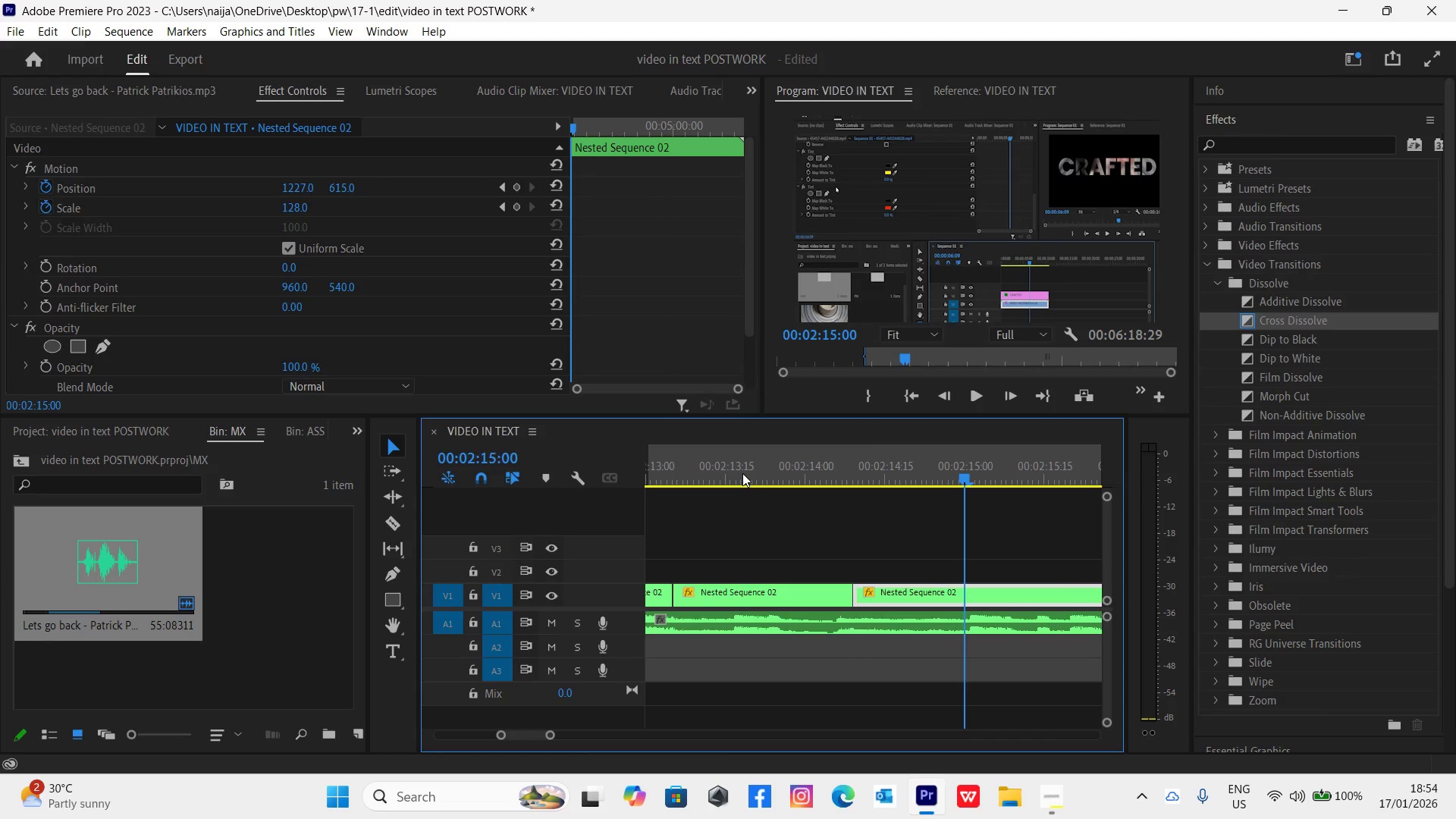 
left_click([742, 473])
 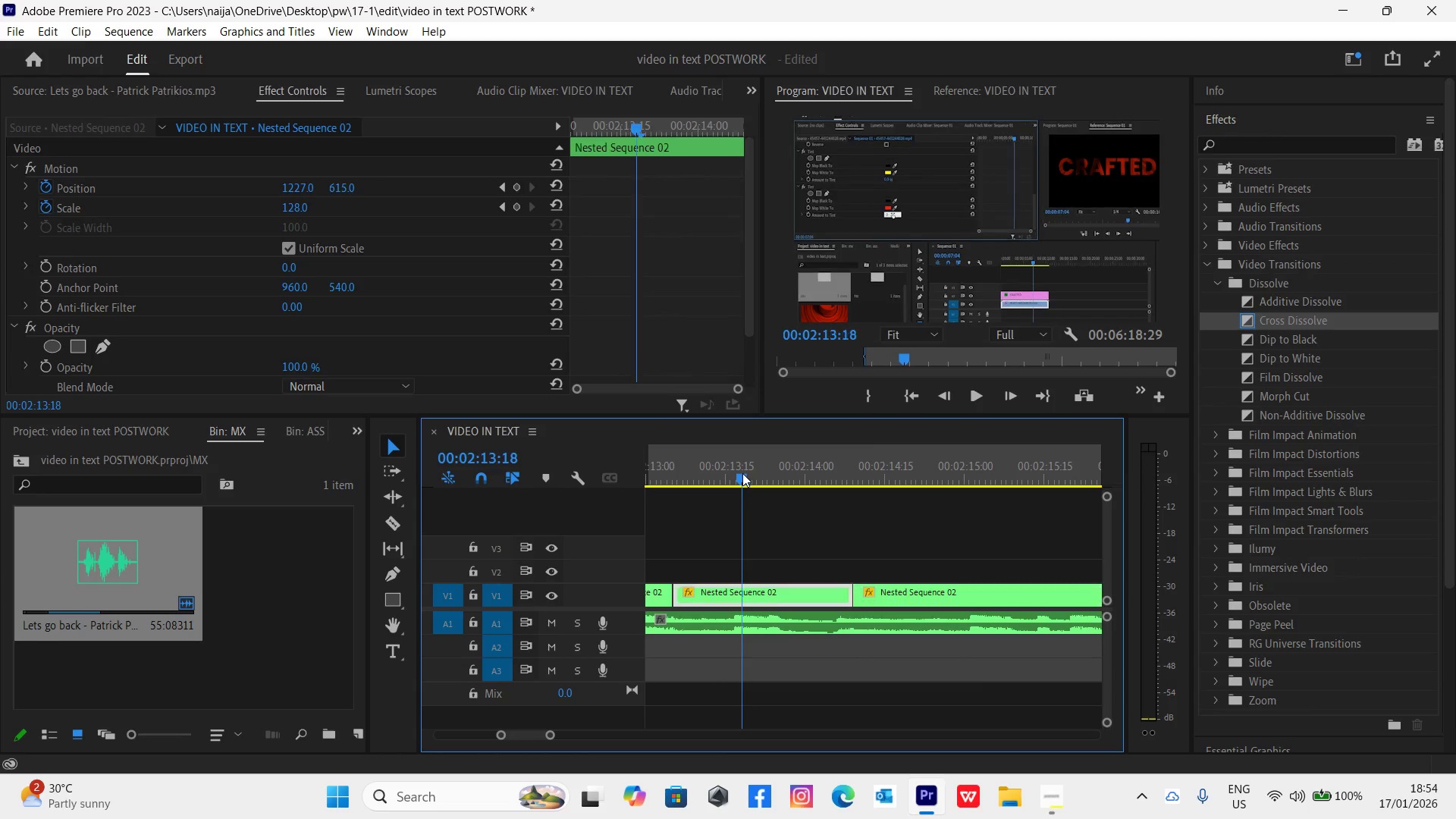 
key(Space)
 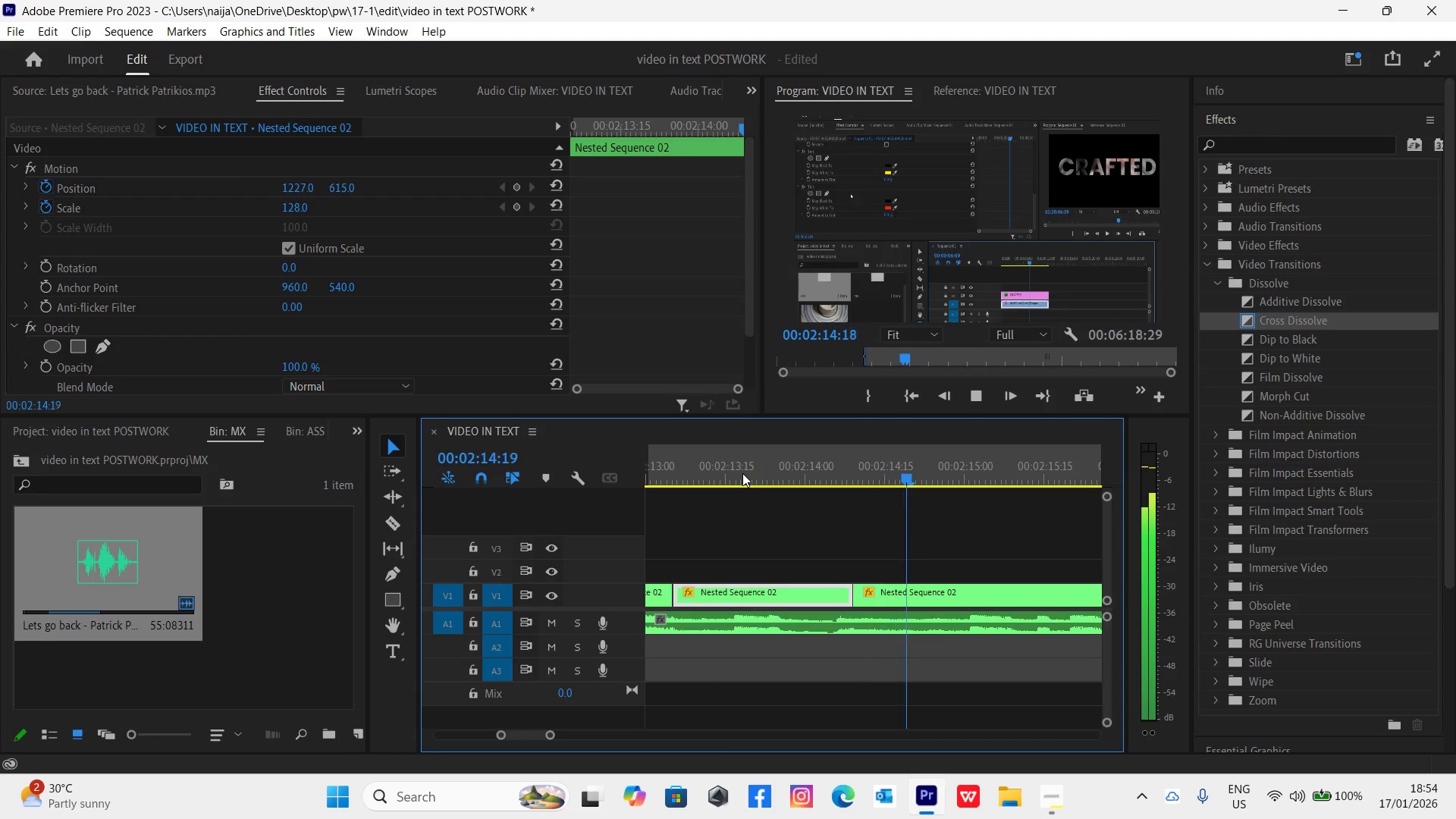 
key(Space)
 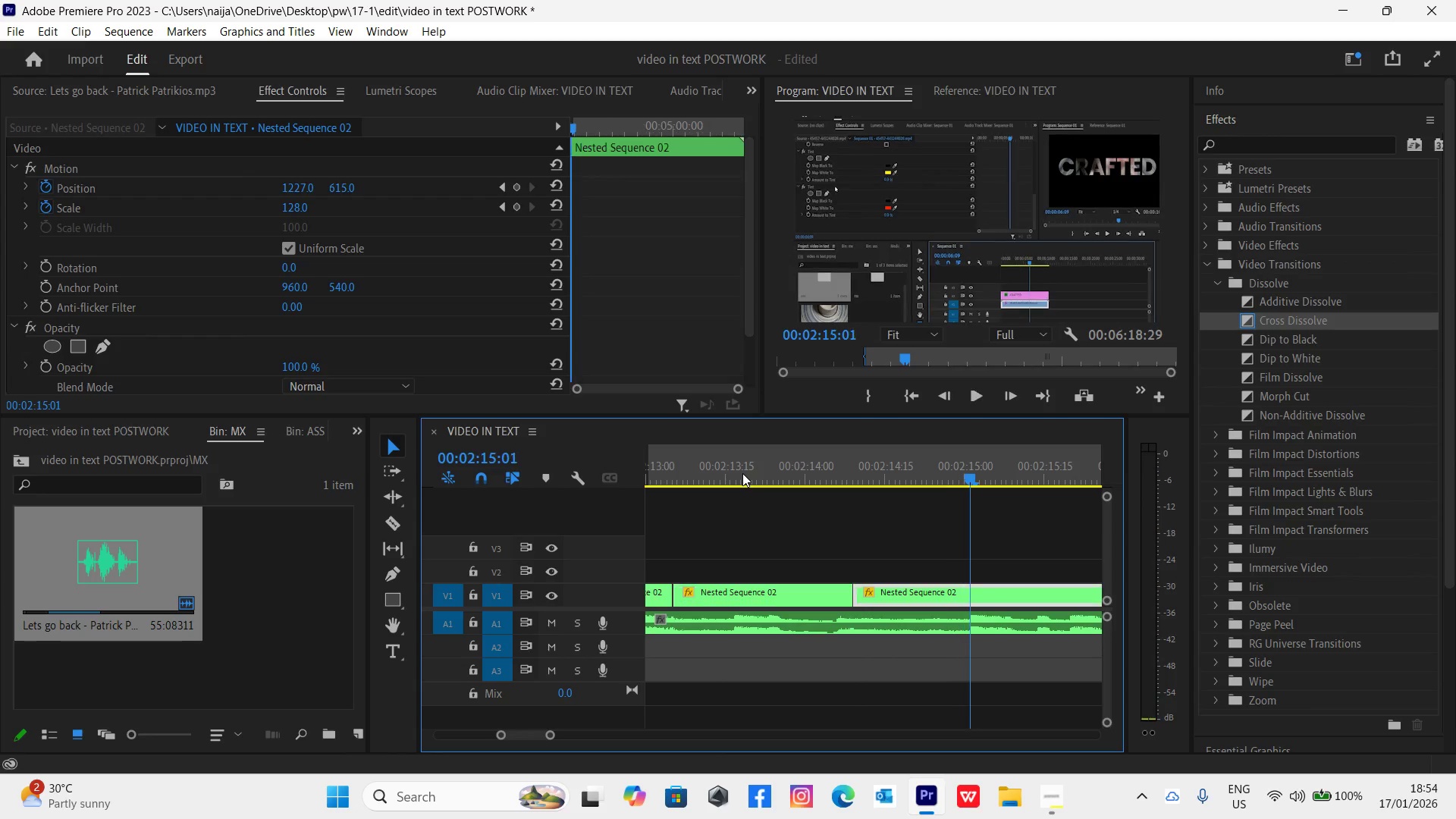 
left_click([742, 473])
 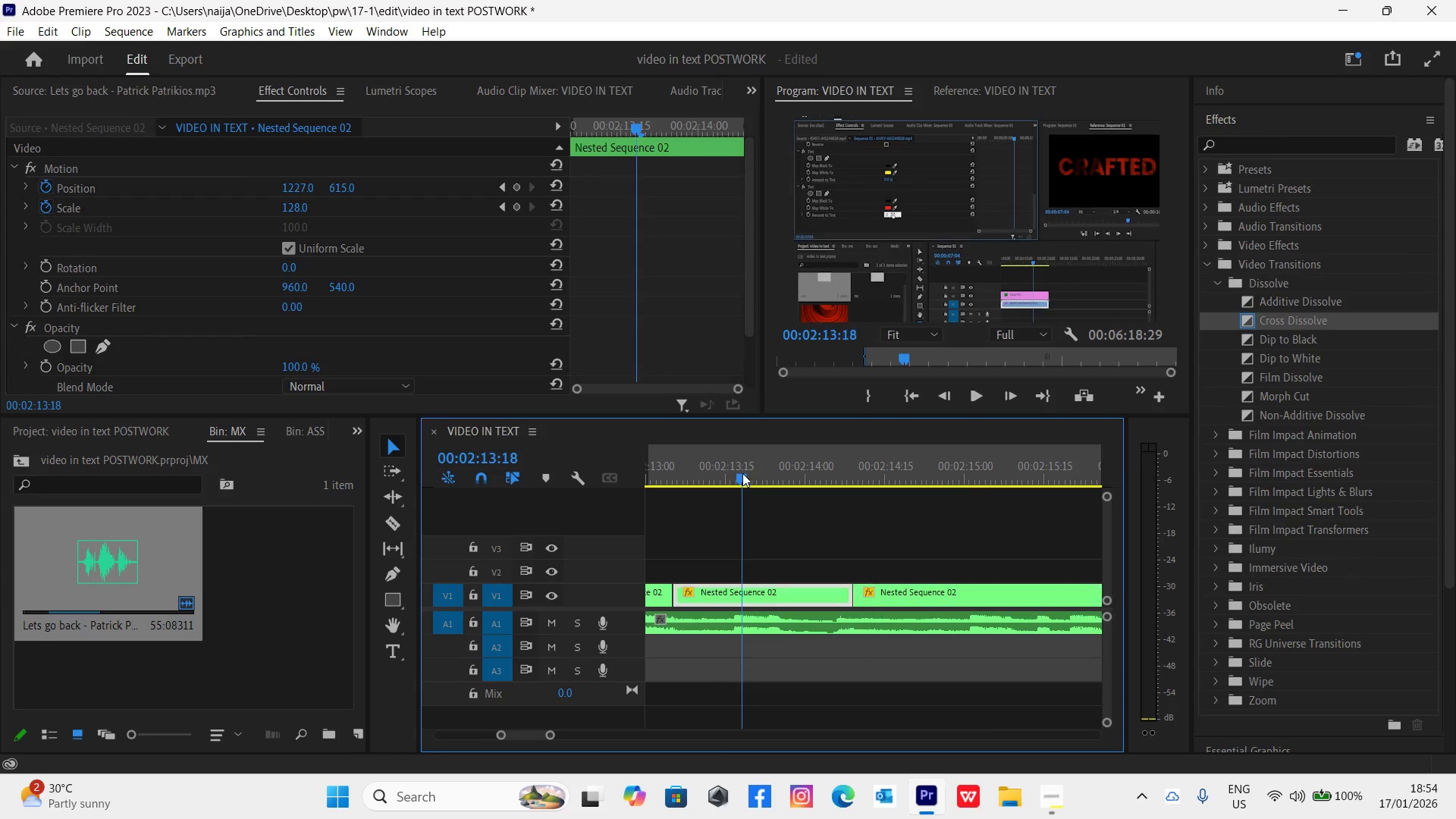 
key(Space)
 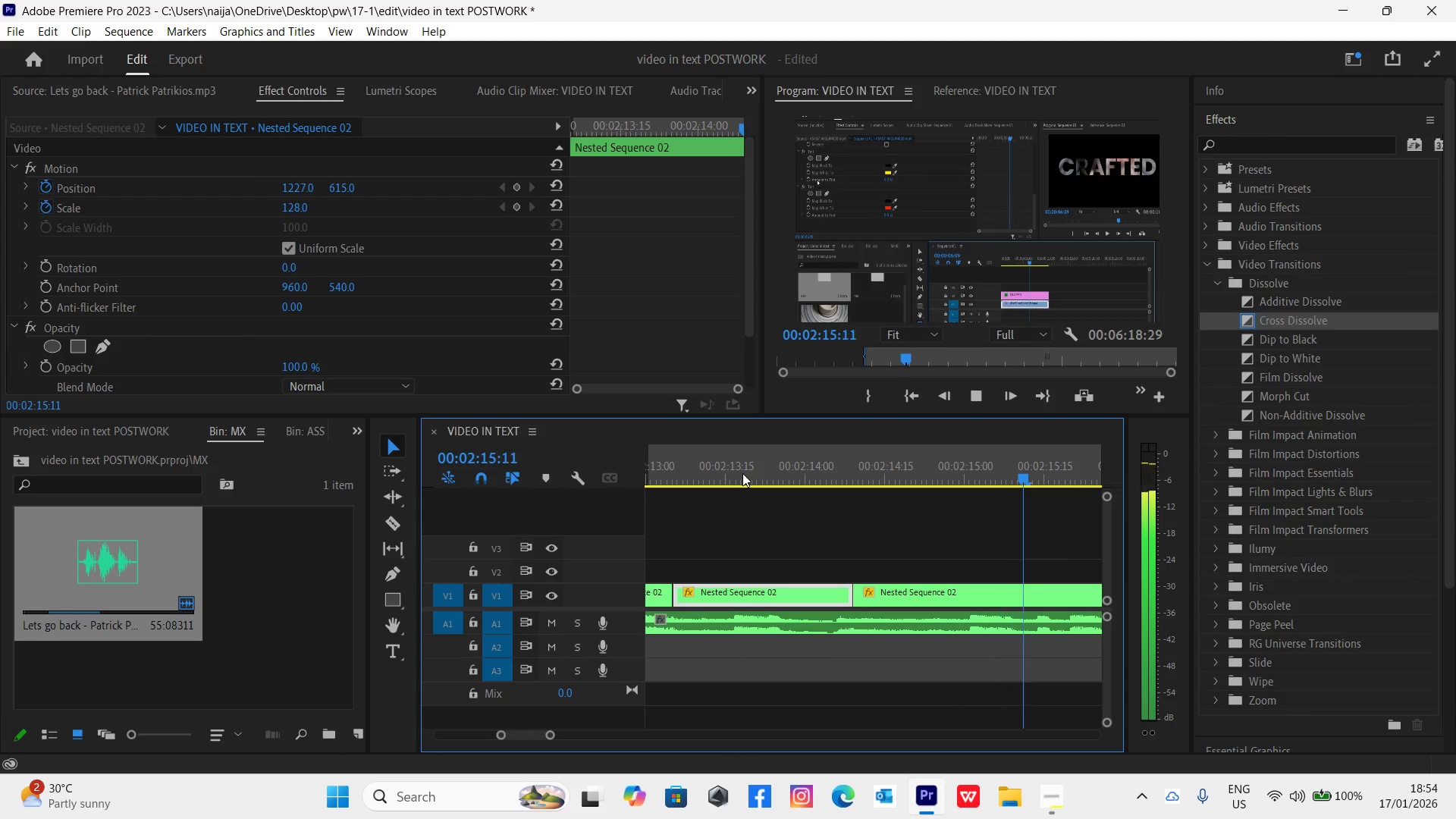 
key(Space)
 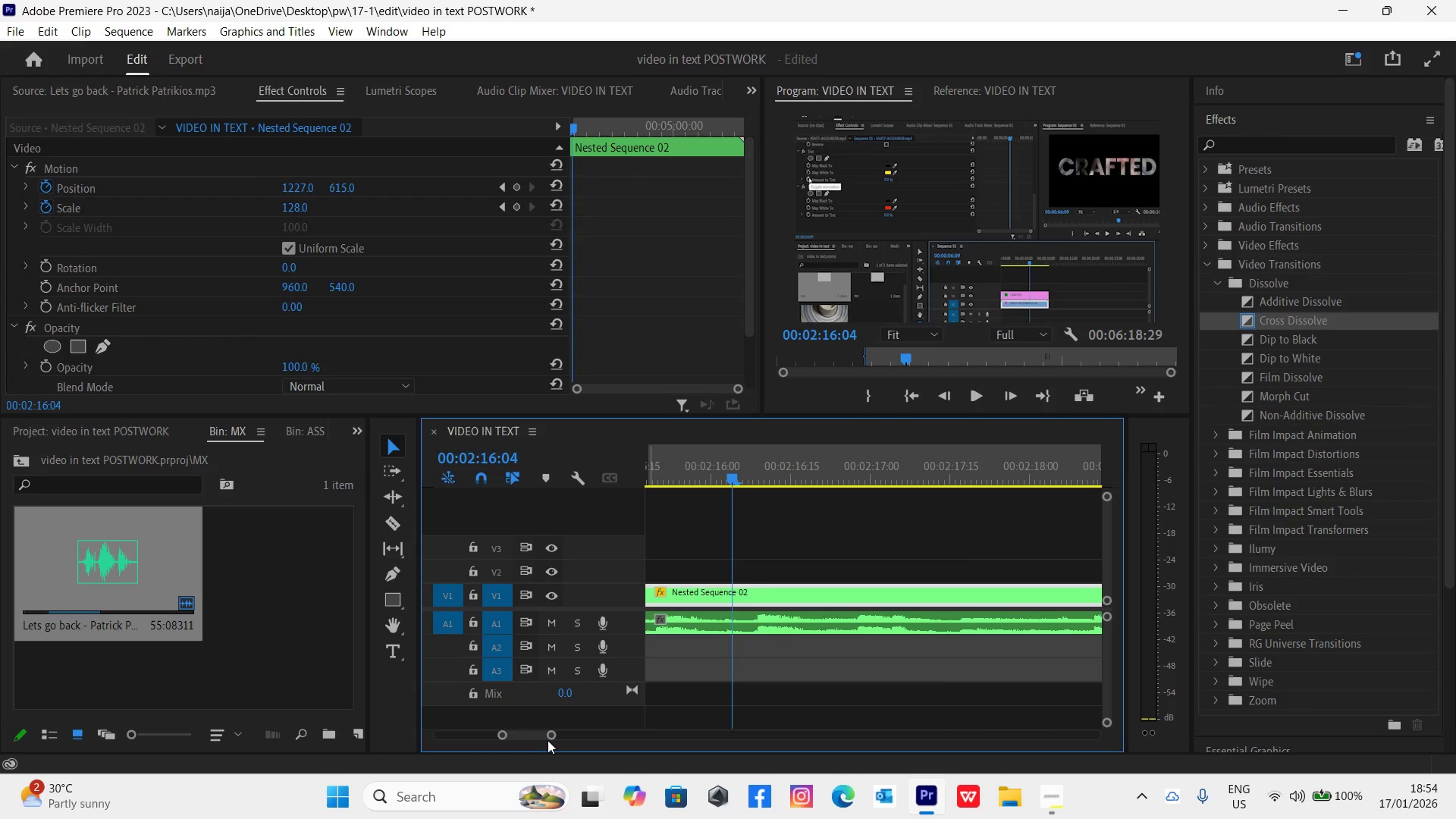 
left_click_drag(start_coordinate=[551, 733], to_coordinate=[573, 743])
 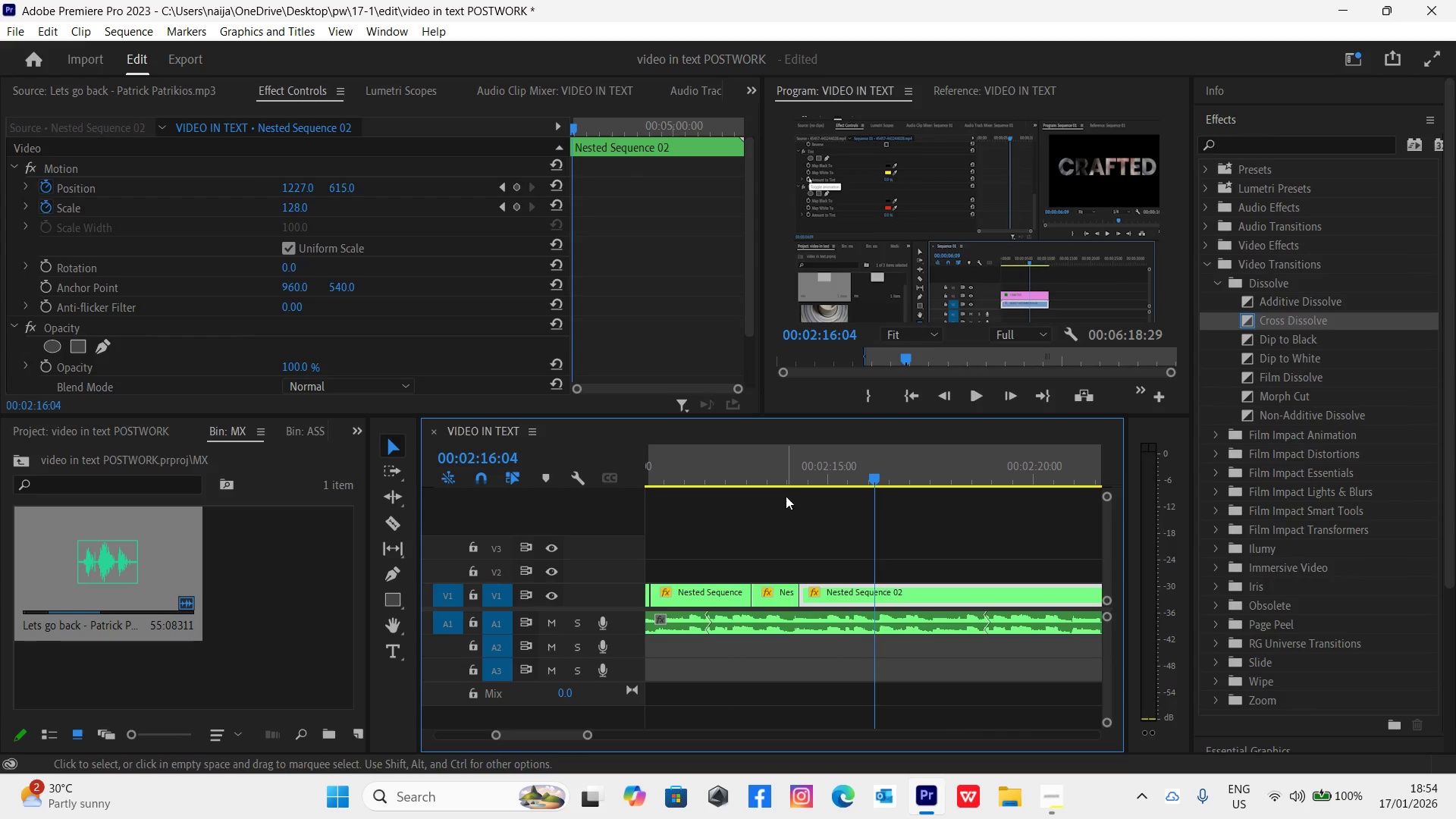 
left_click([782, 479])
 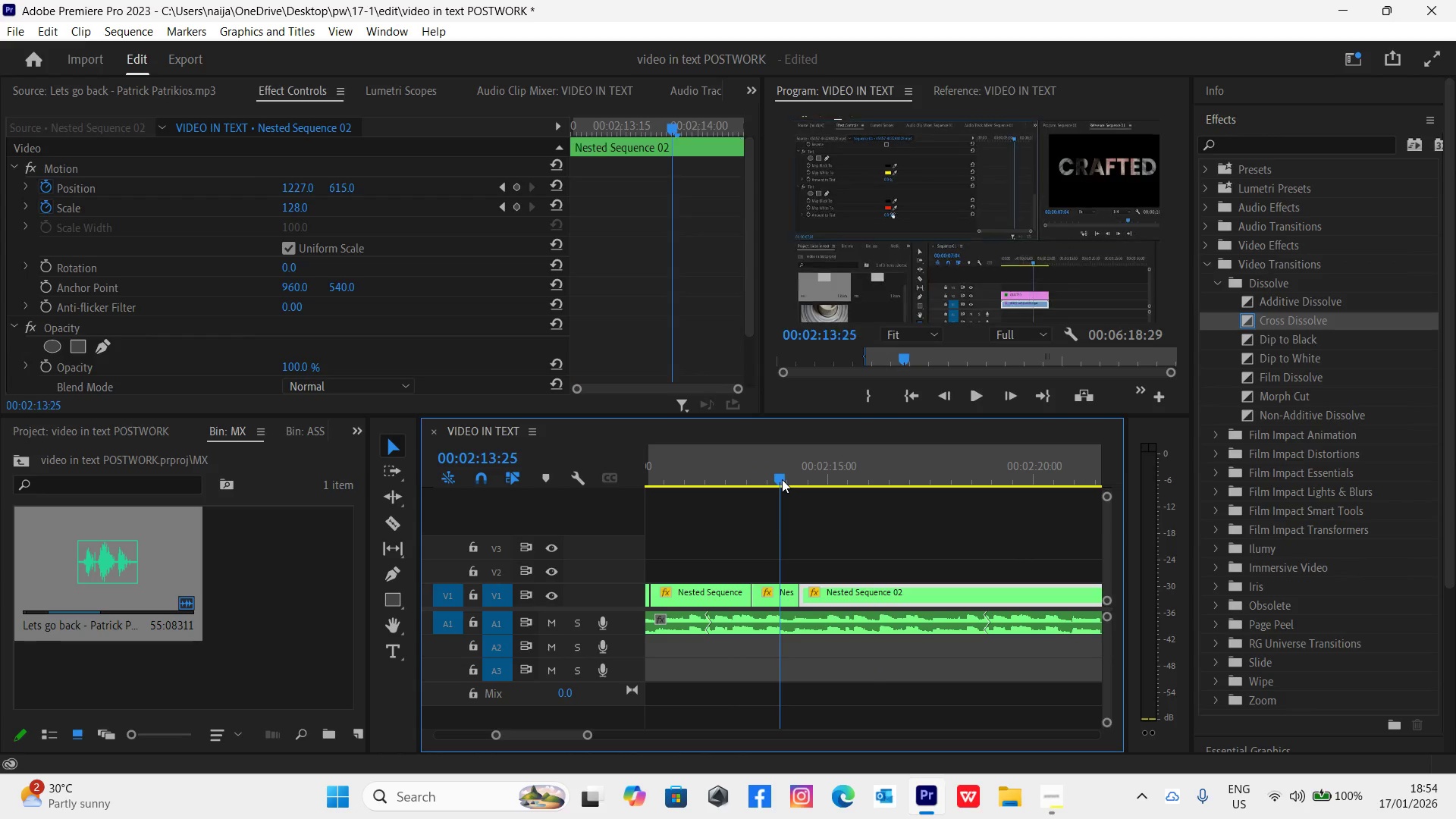 
key(Space)
 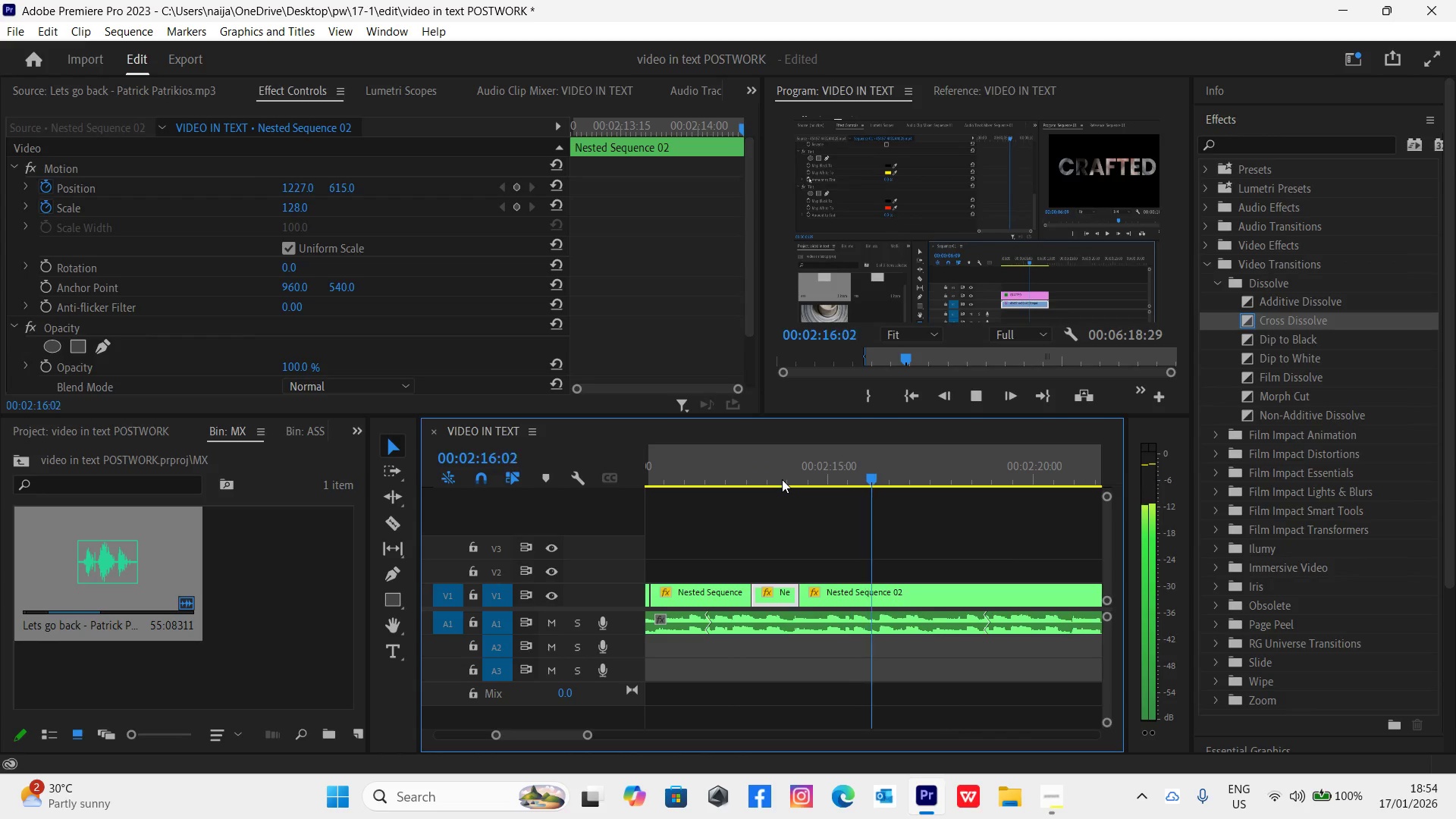 
key(Space)
 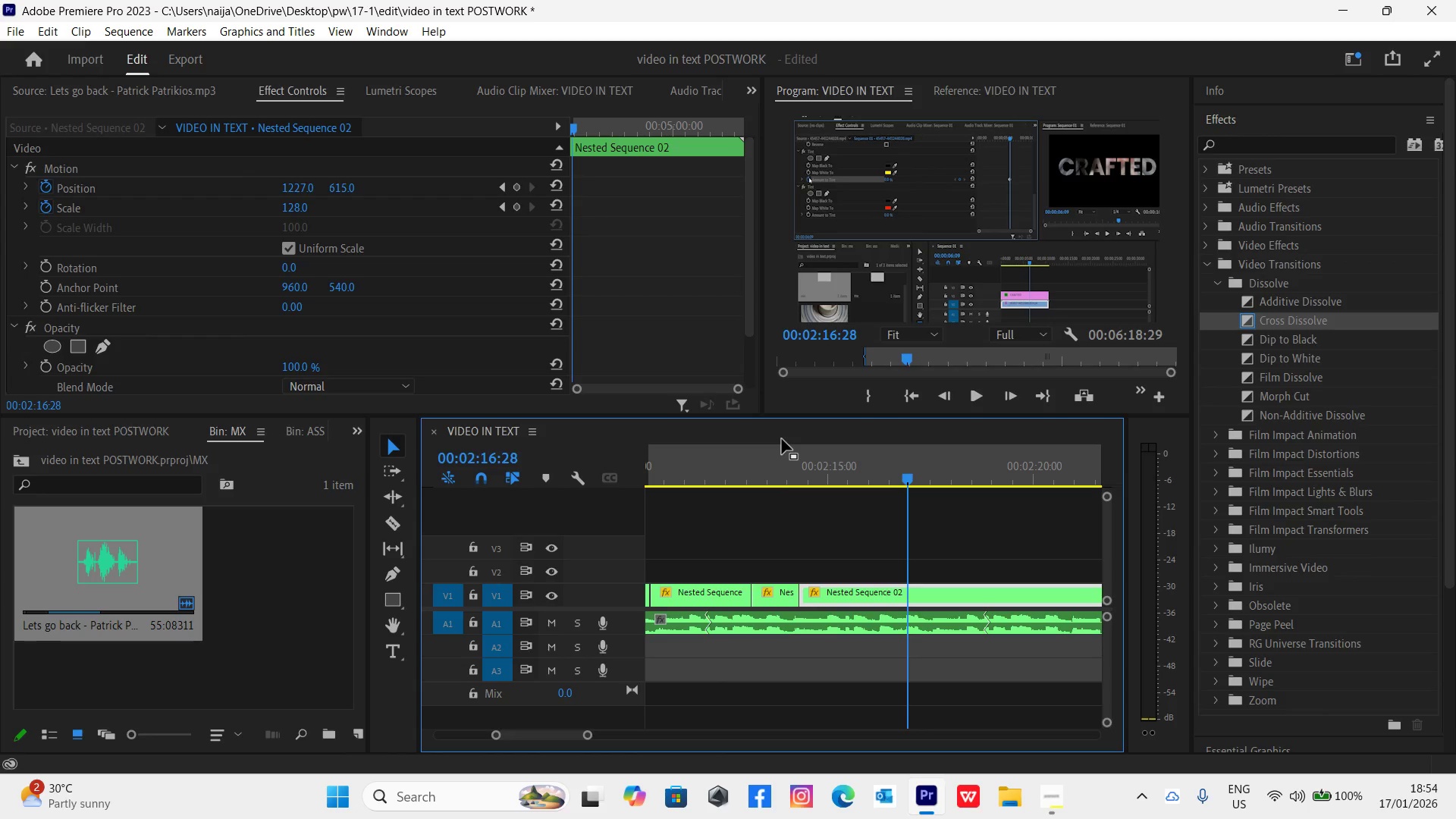 
wait(11.16)
 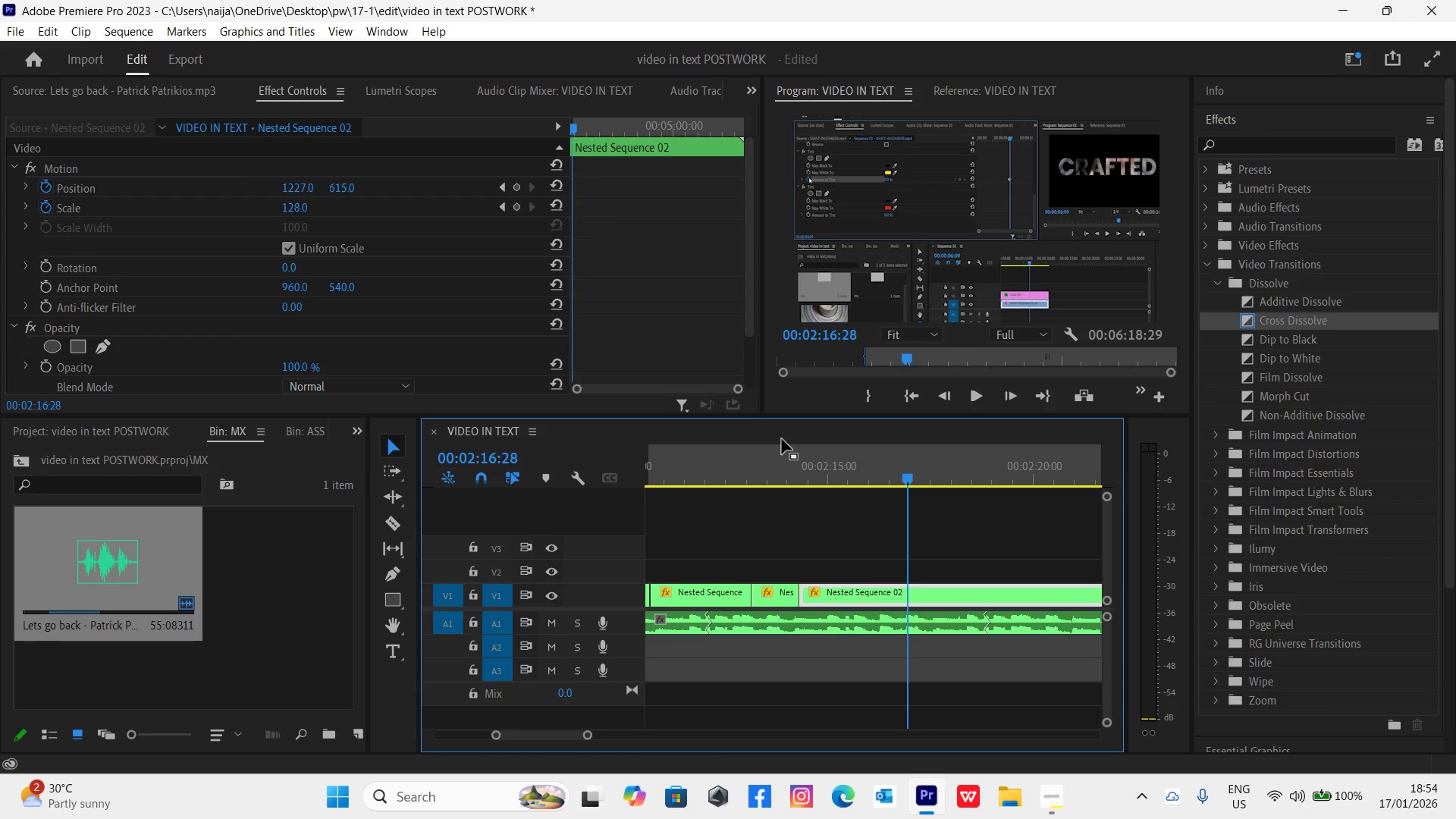 
key(Control+Z)
 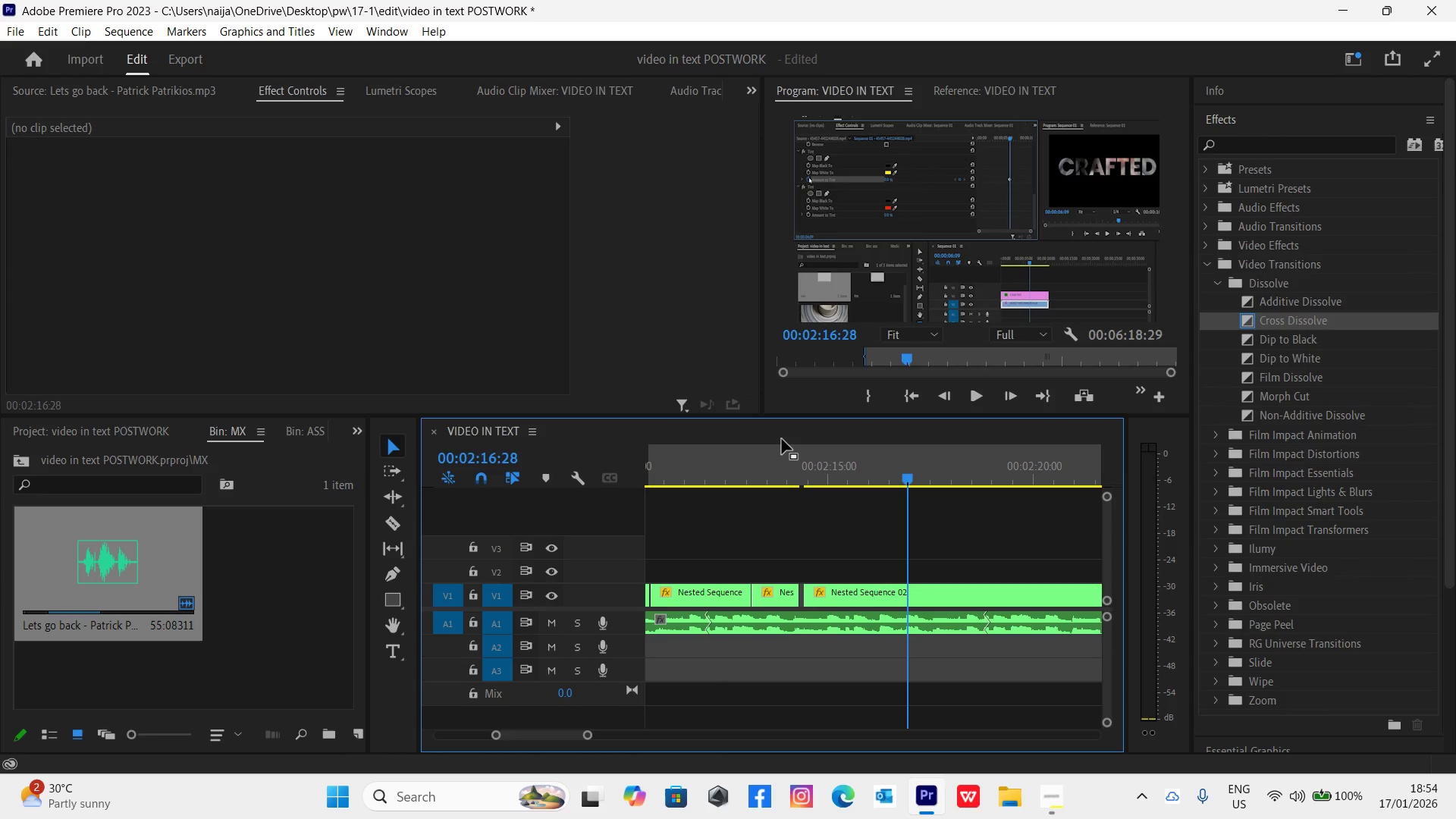 
key(Control+Z)
 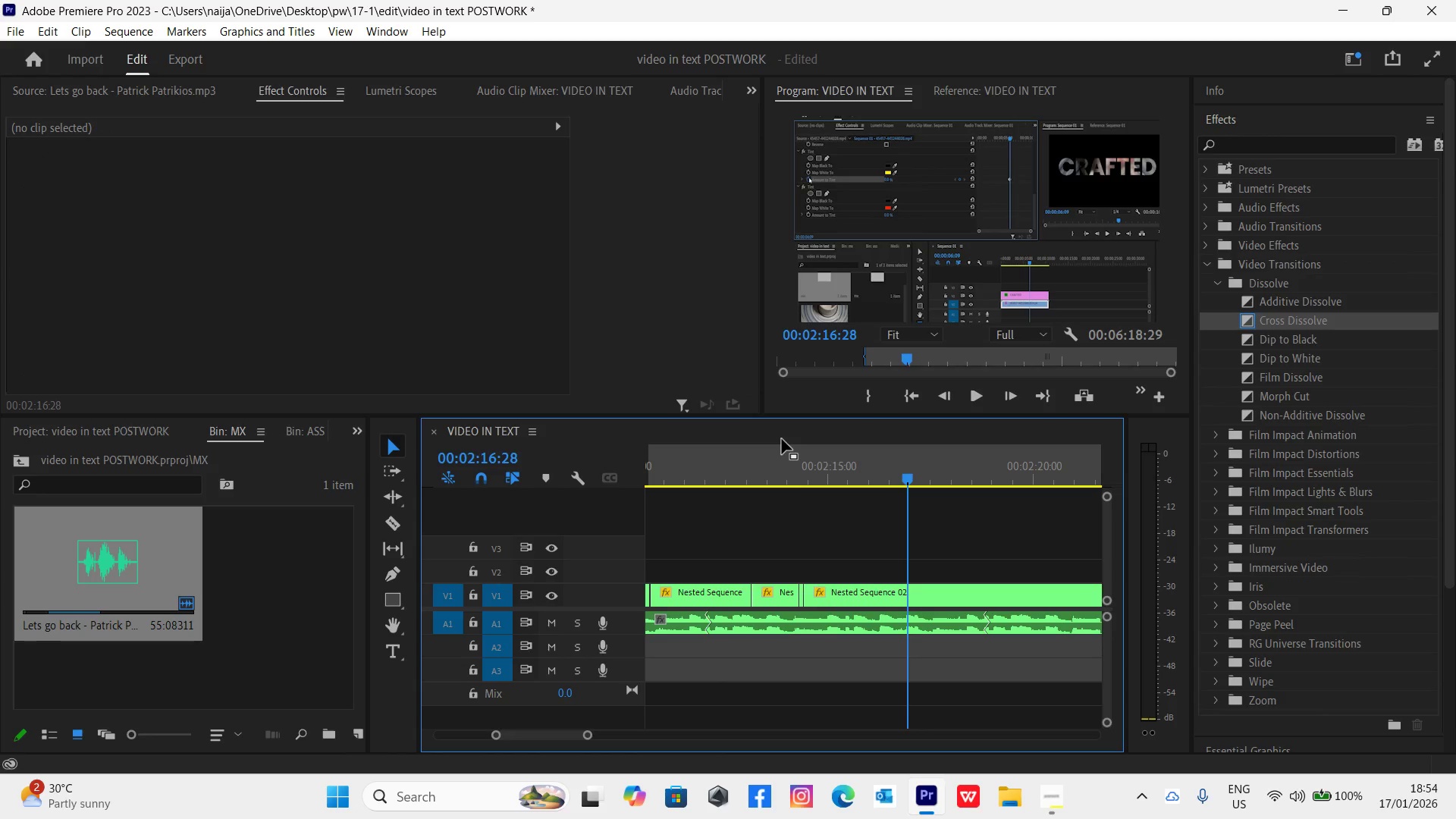 
key(Control+Z)
 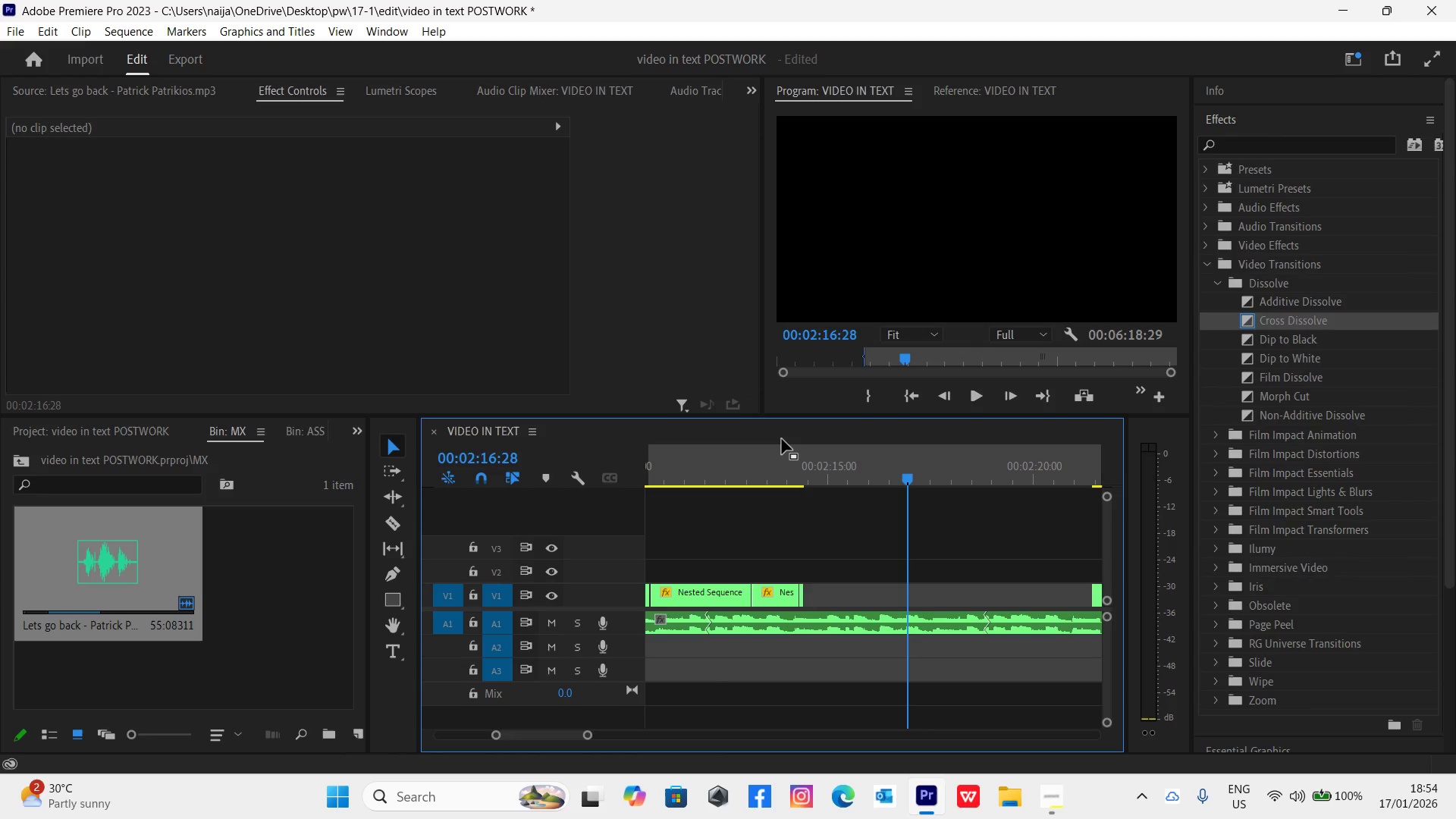 
key(Control+Z)
 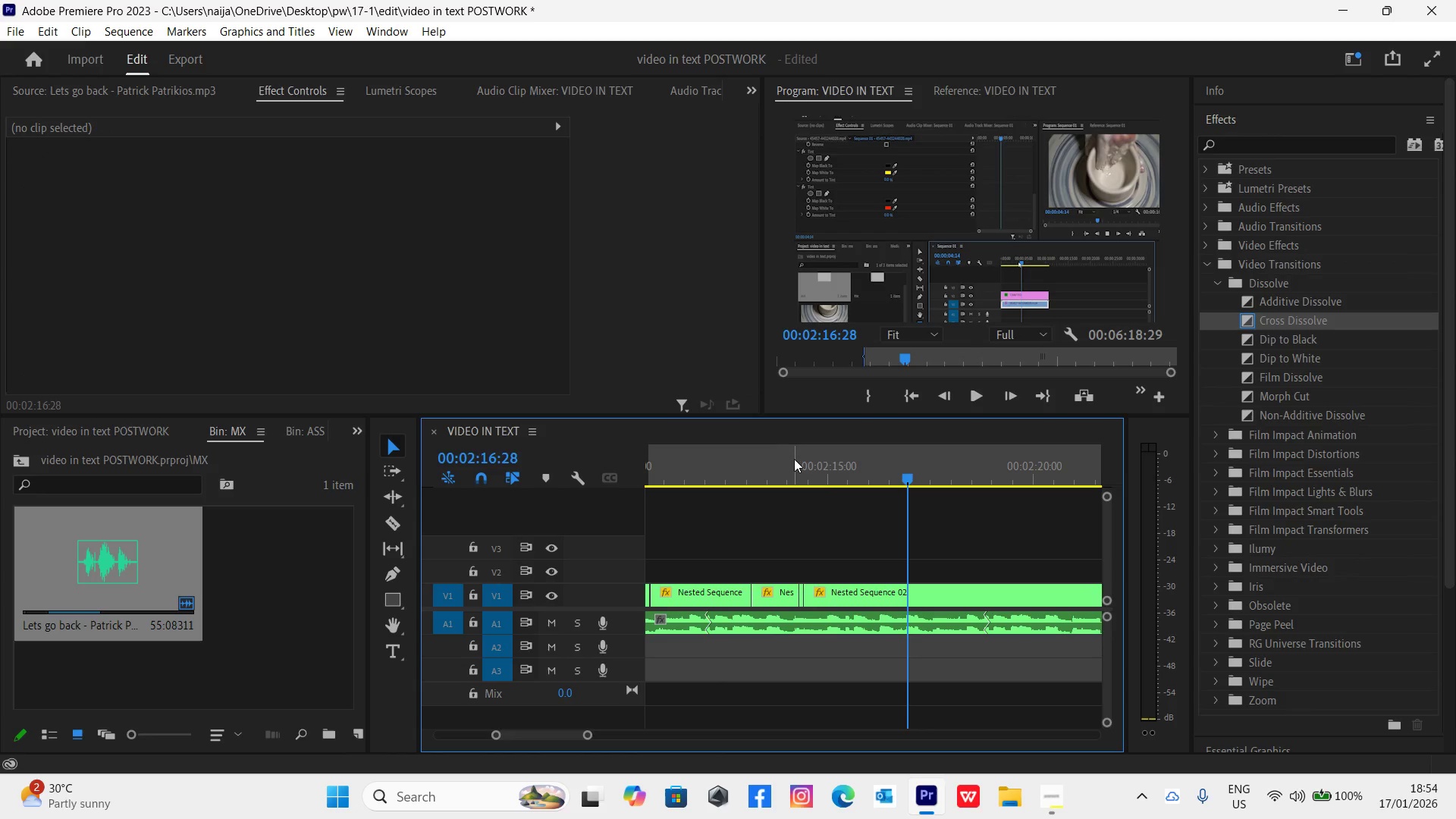 
left_click([802, 474])
 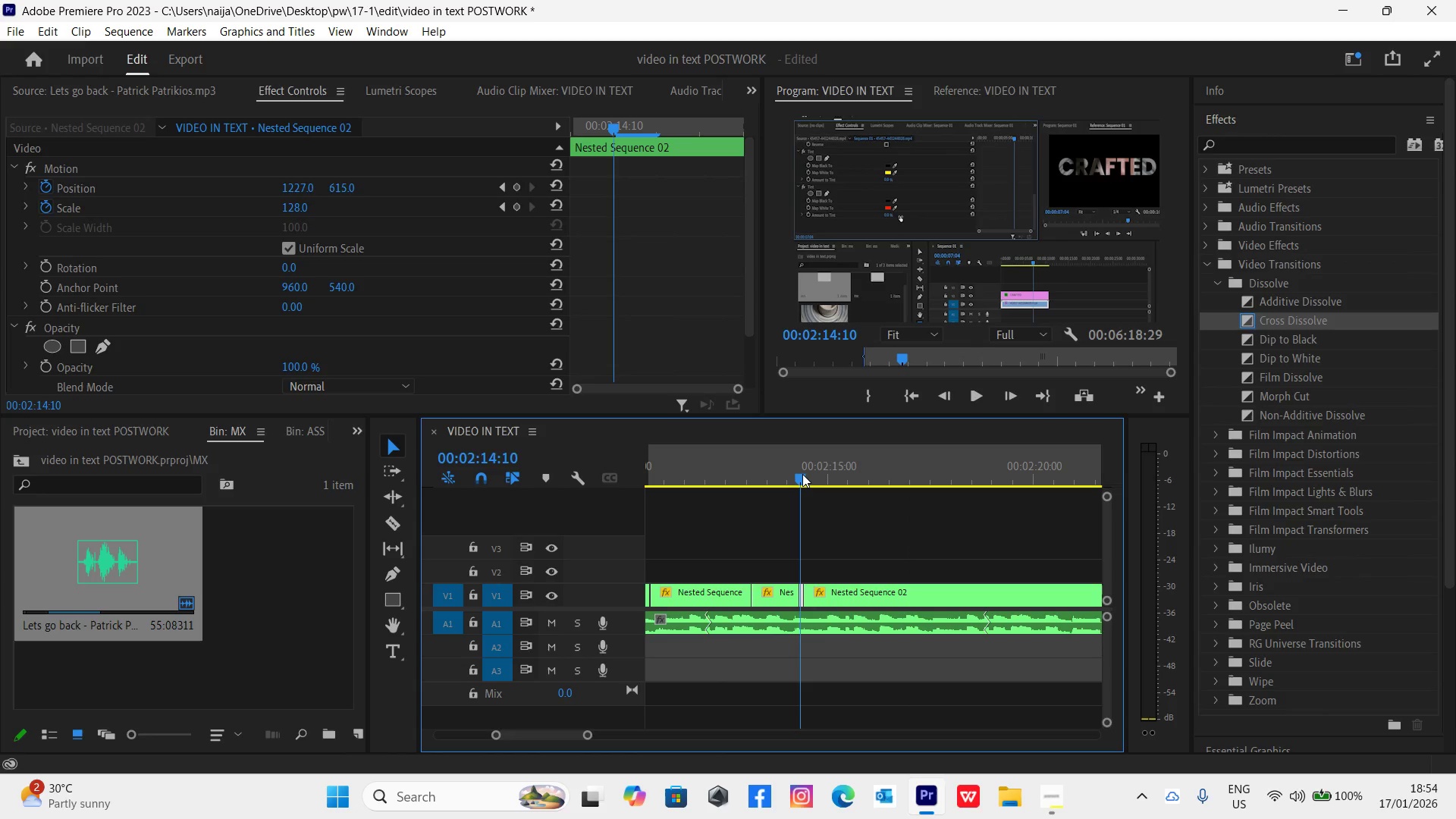 
key(Space)
 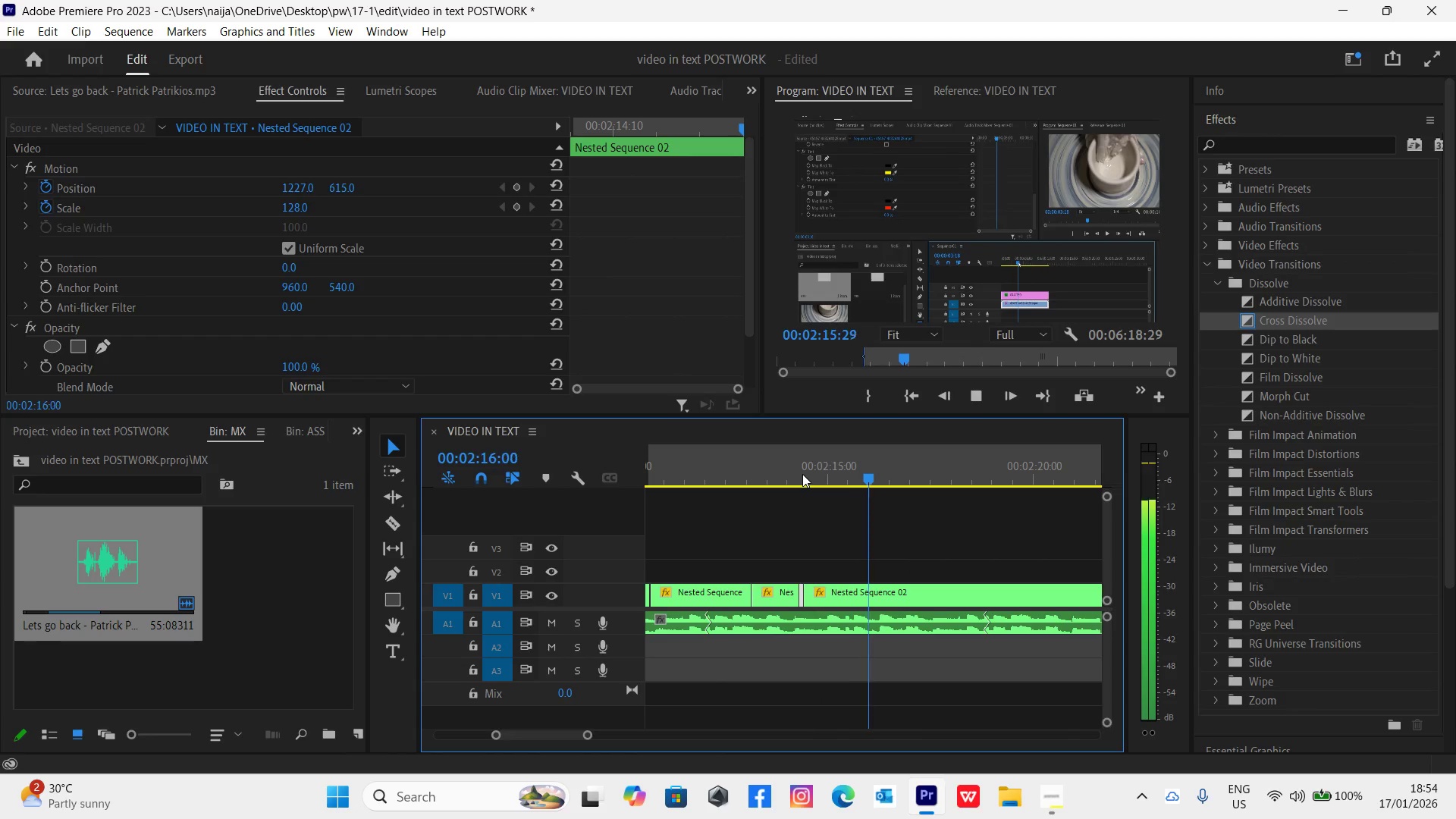 
key(Space)
 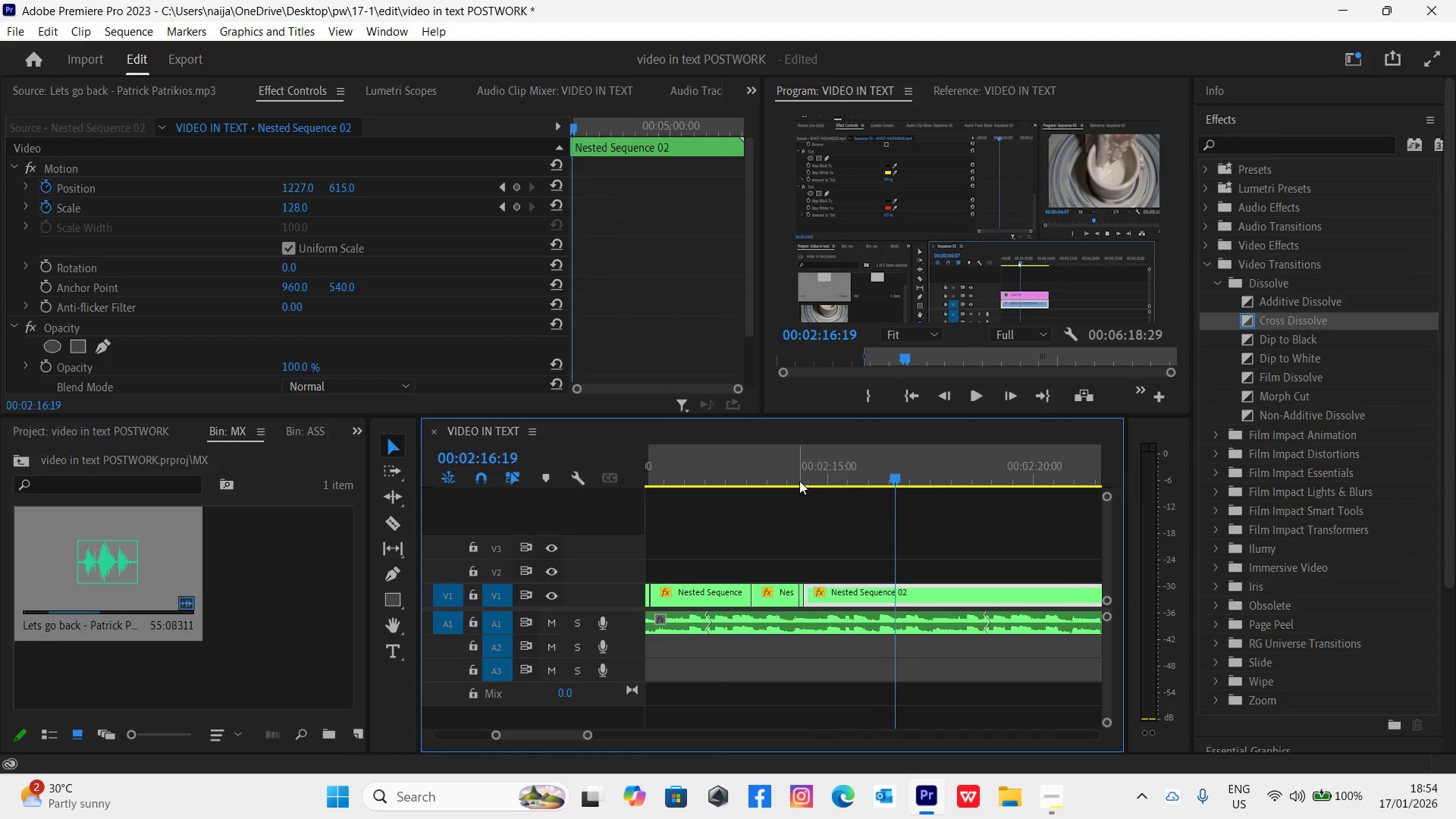 
left_click([780, 476])
 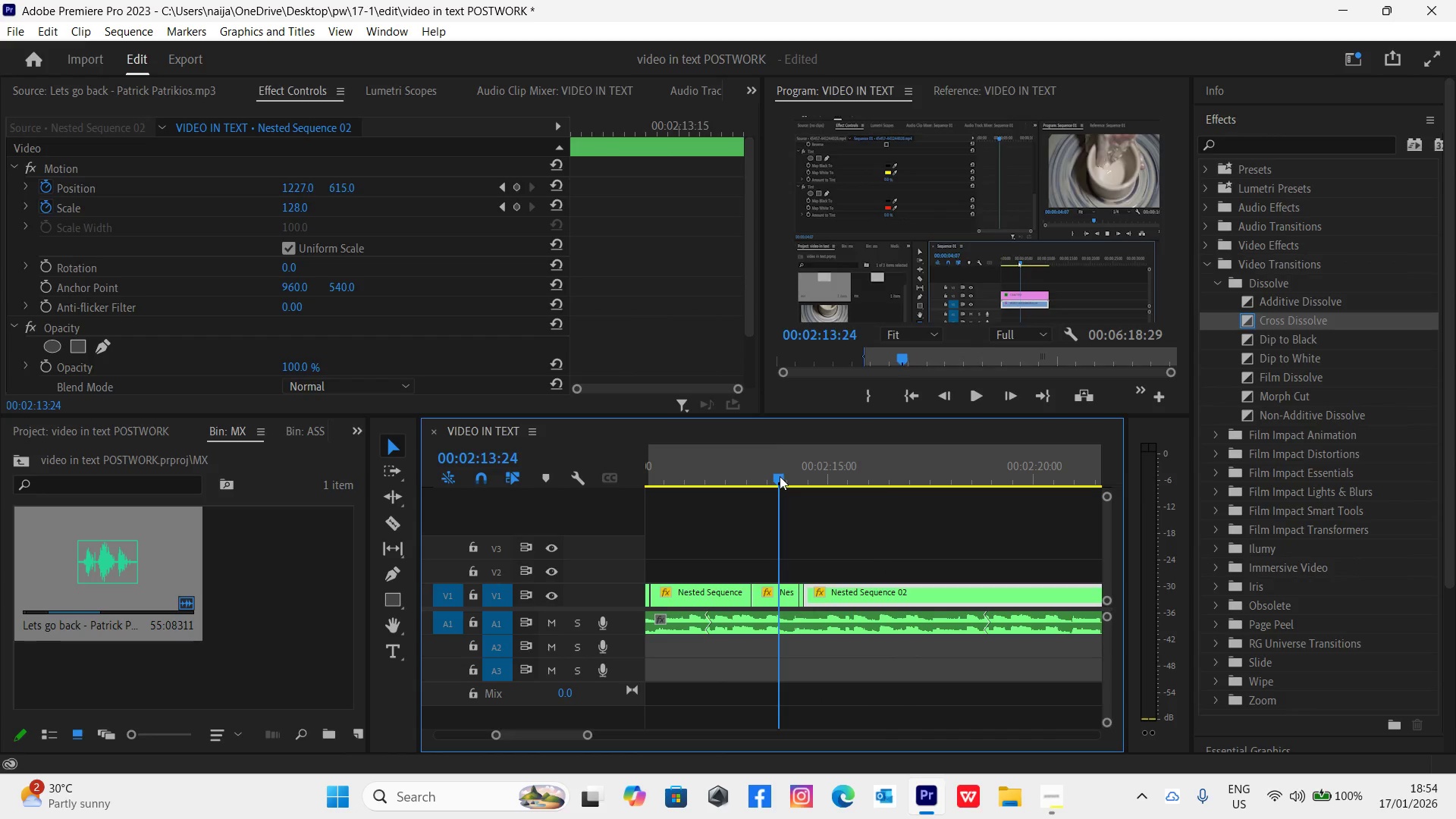 
key(Space)
 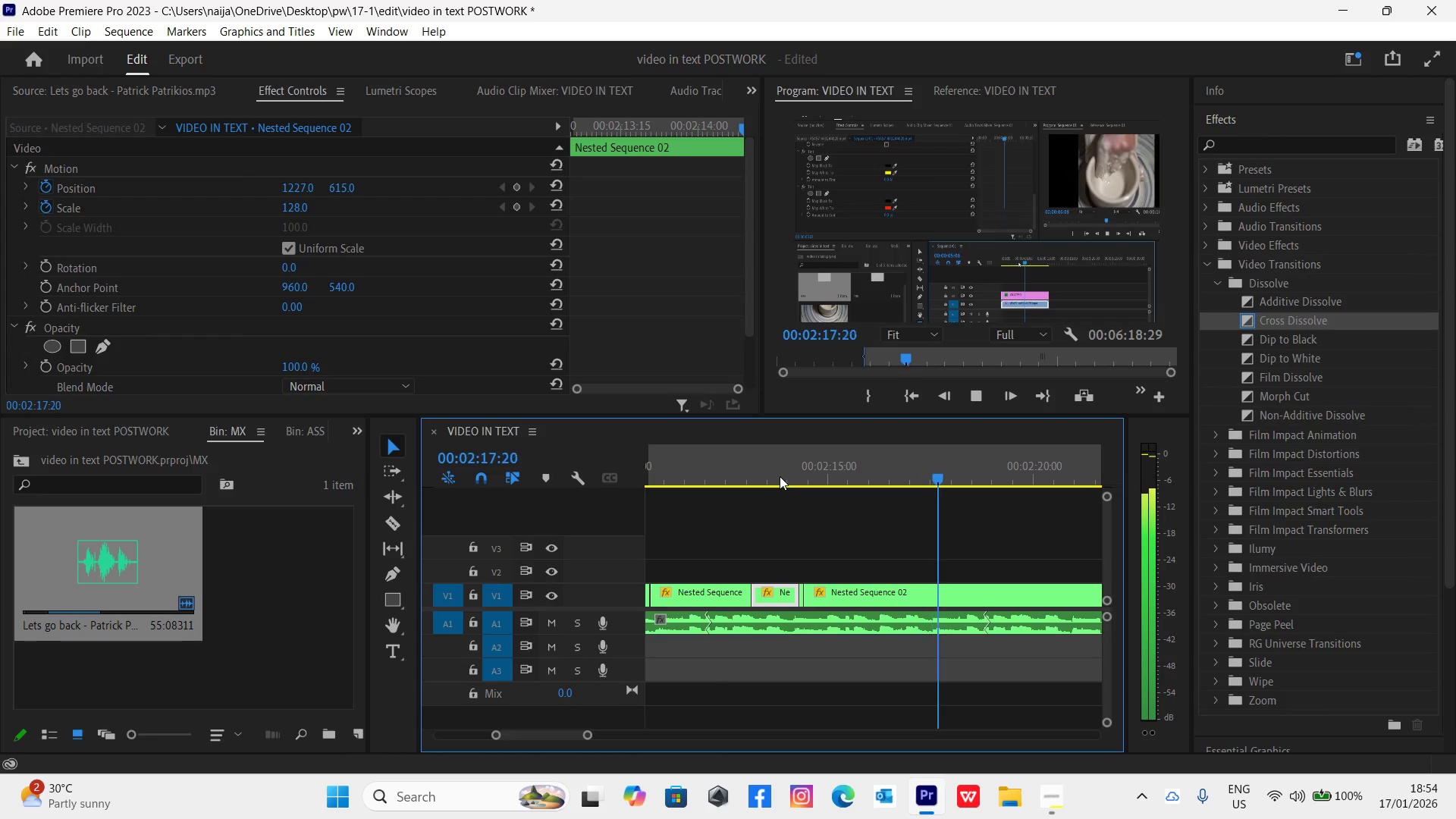 
wait(5.34)
 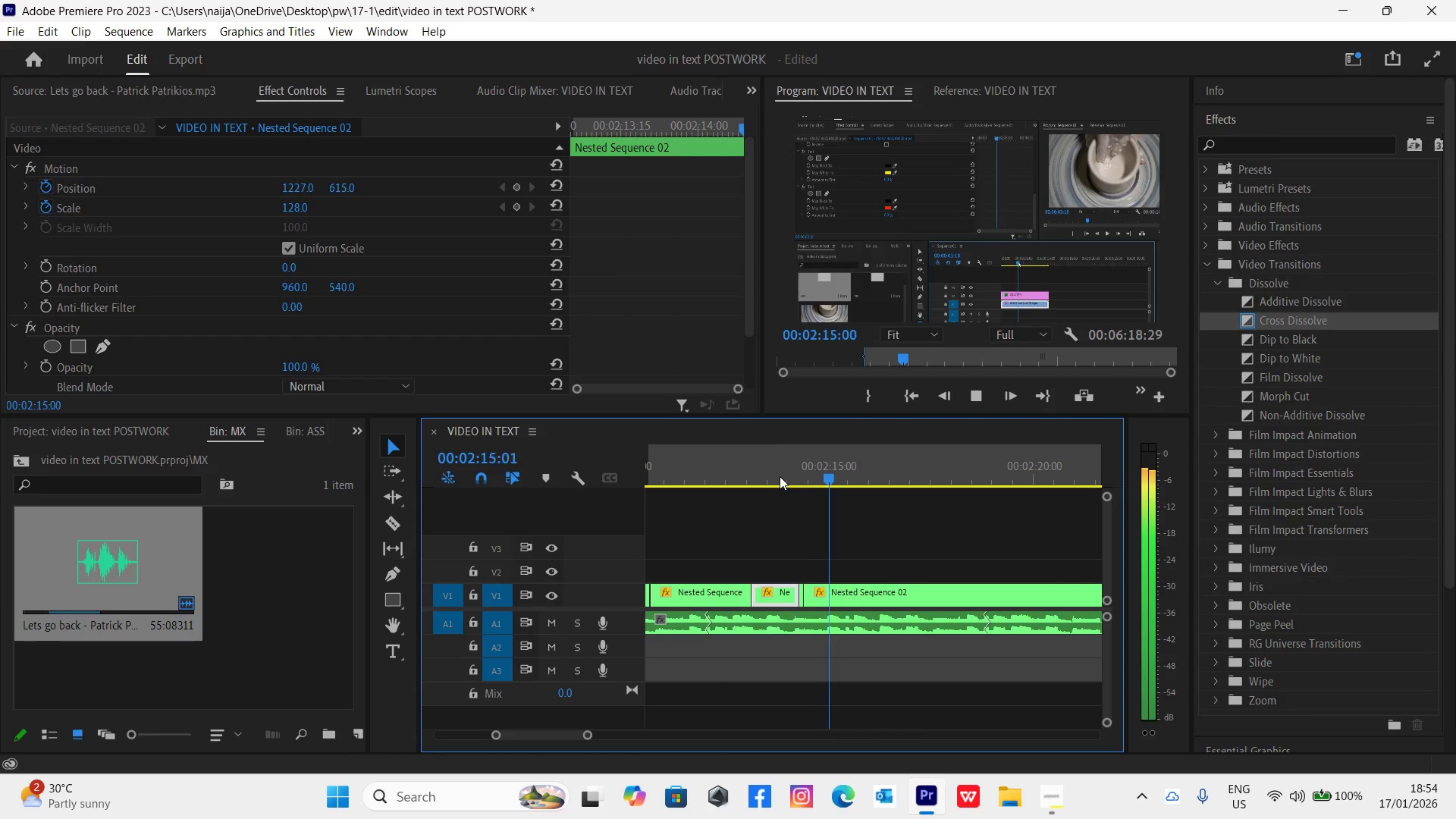 
left_click_drag(start_coordinate=[587, 734], to_coordinate=[601, 739])
 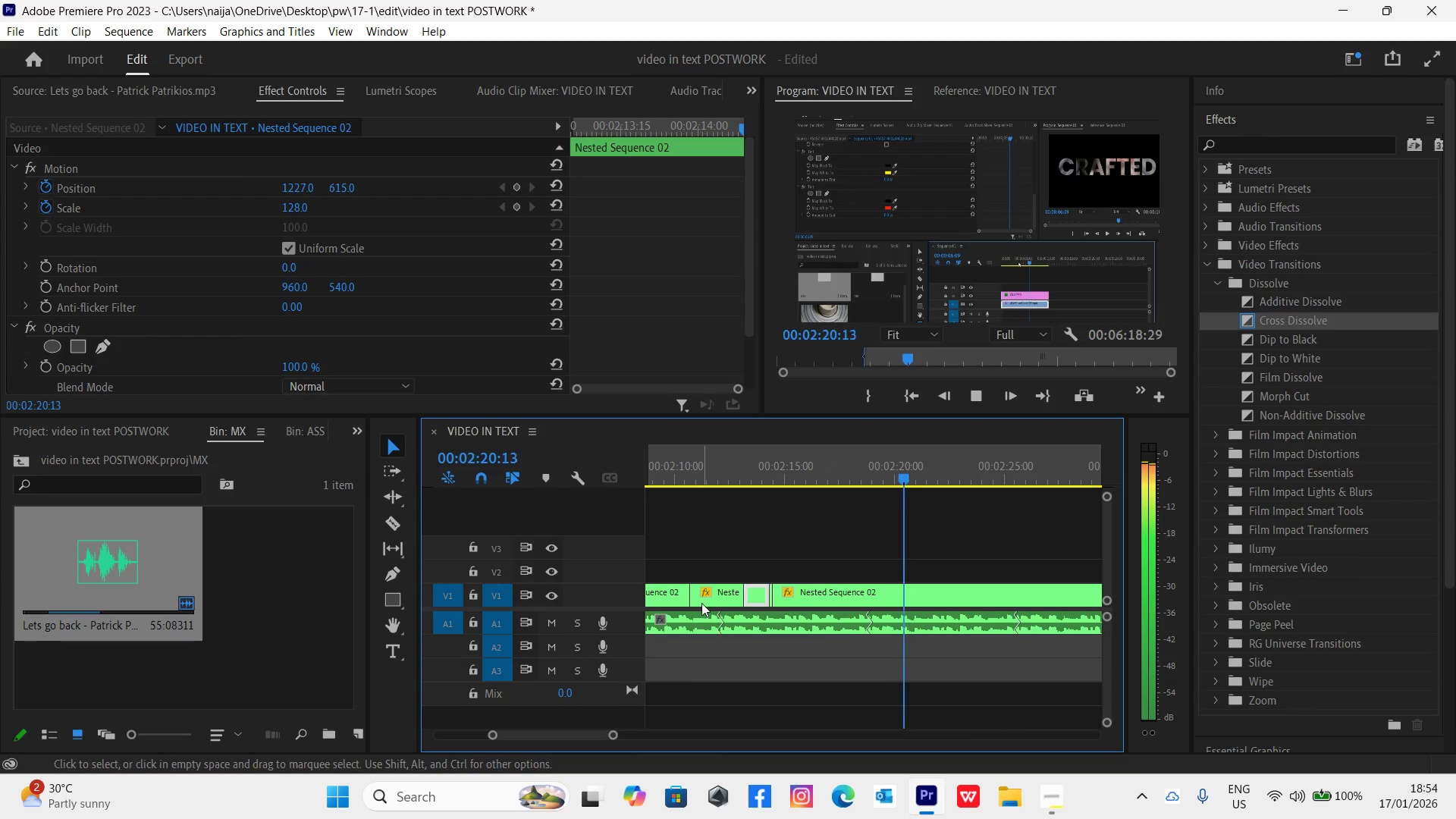 
key(Space)
 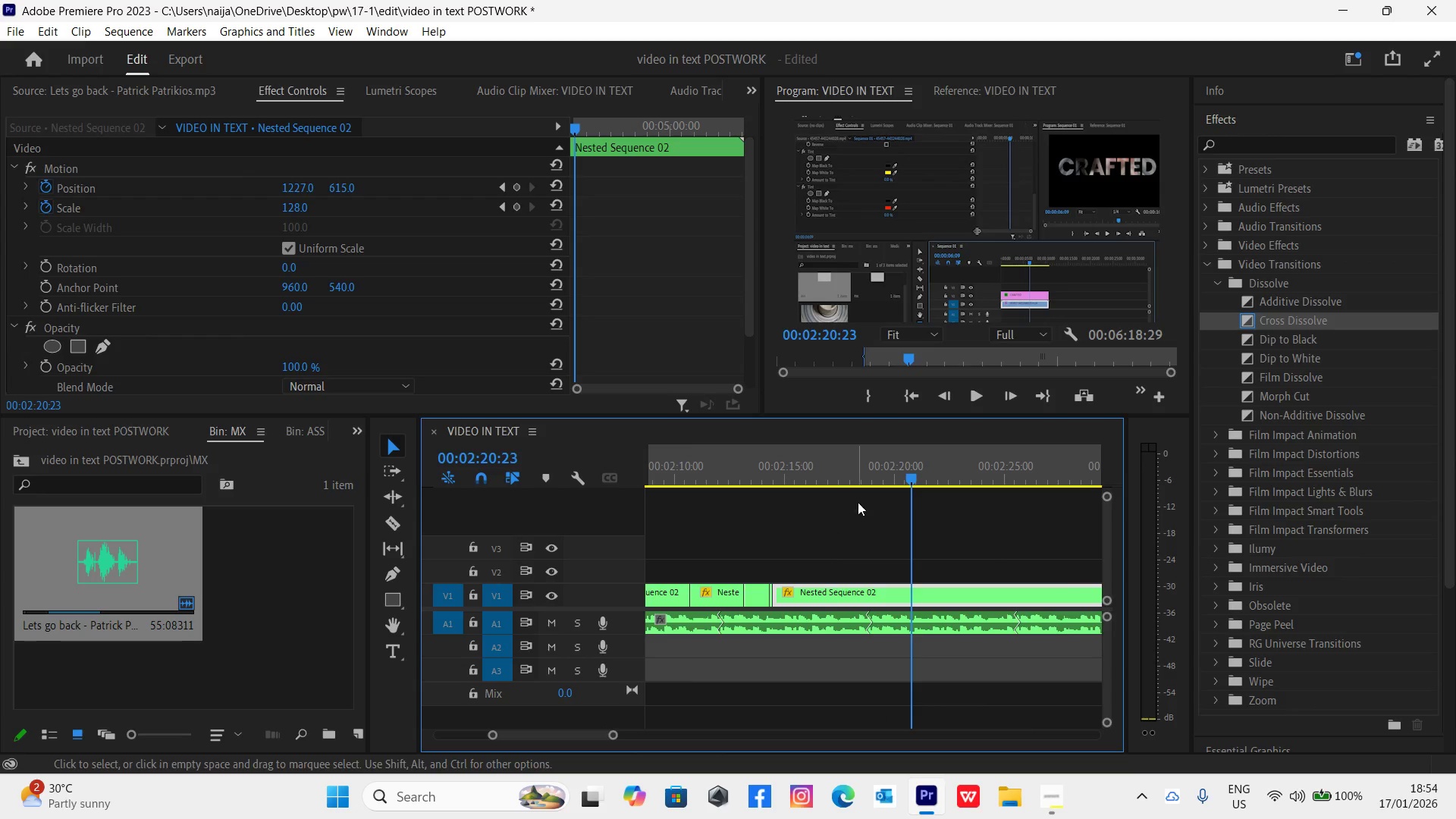 
left_click([872, 478])
 